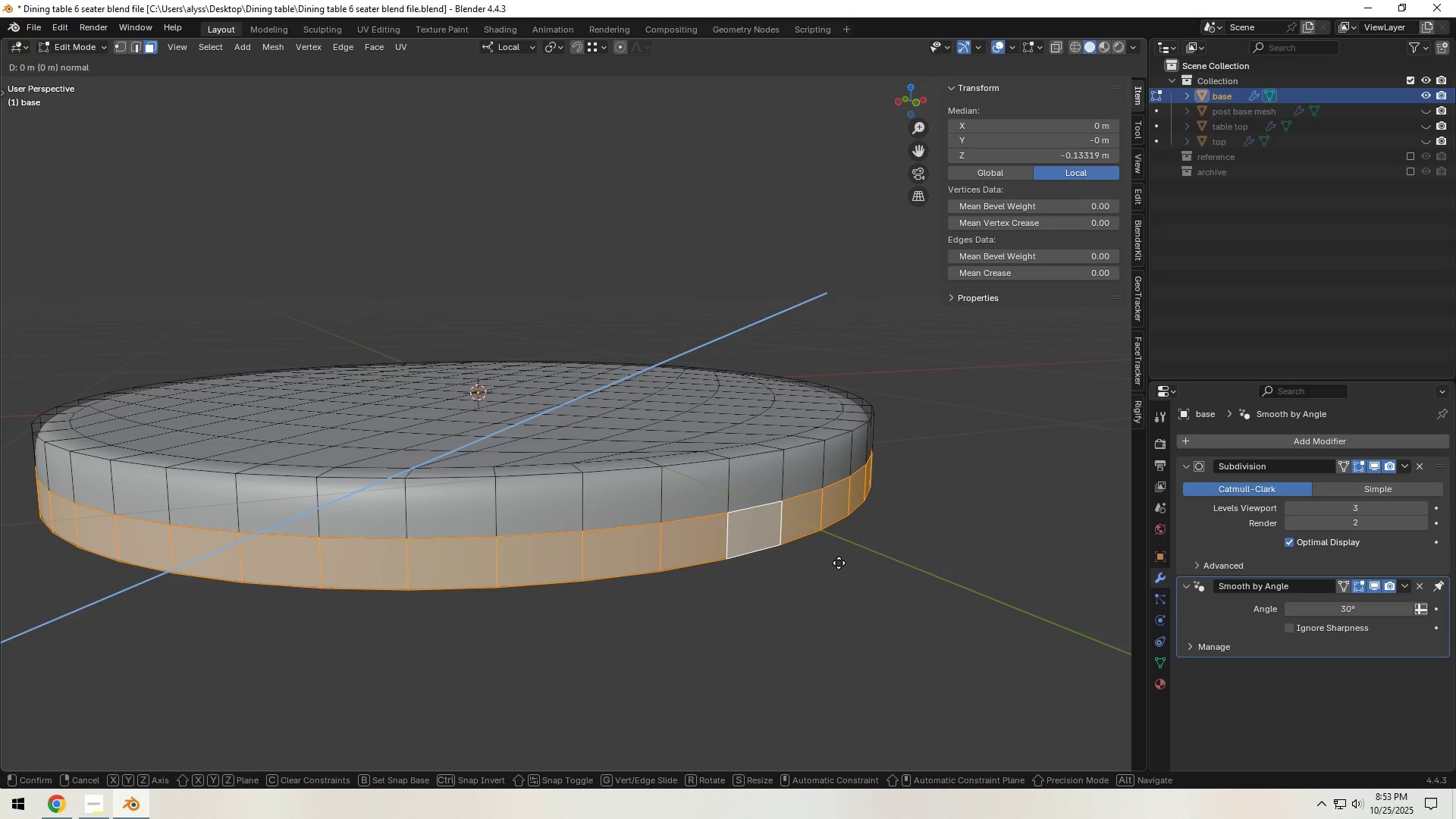 
right_click([839, 563])
 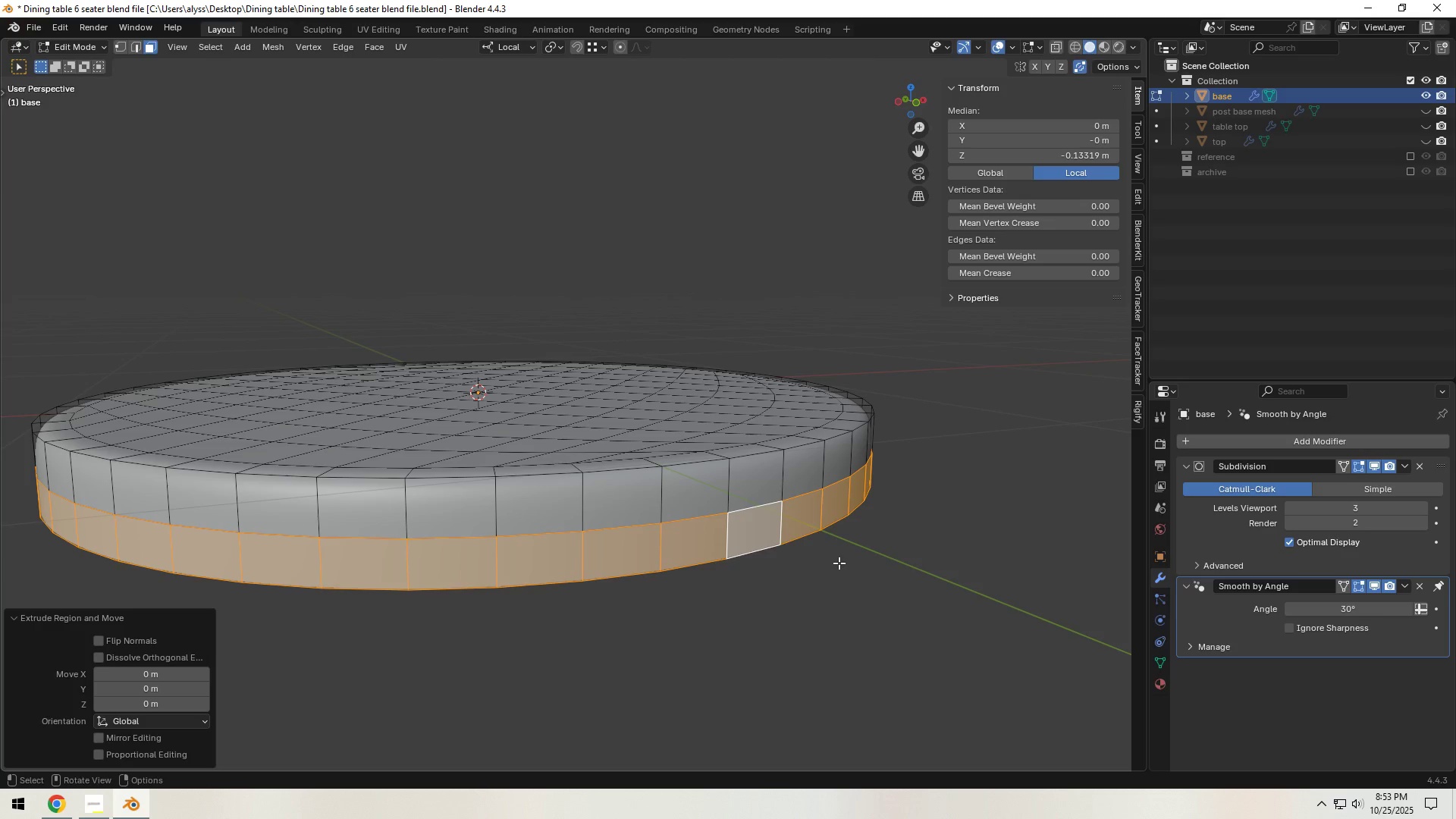 
key(Control+Z)
 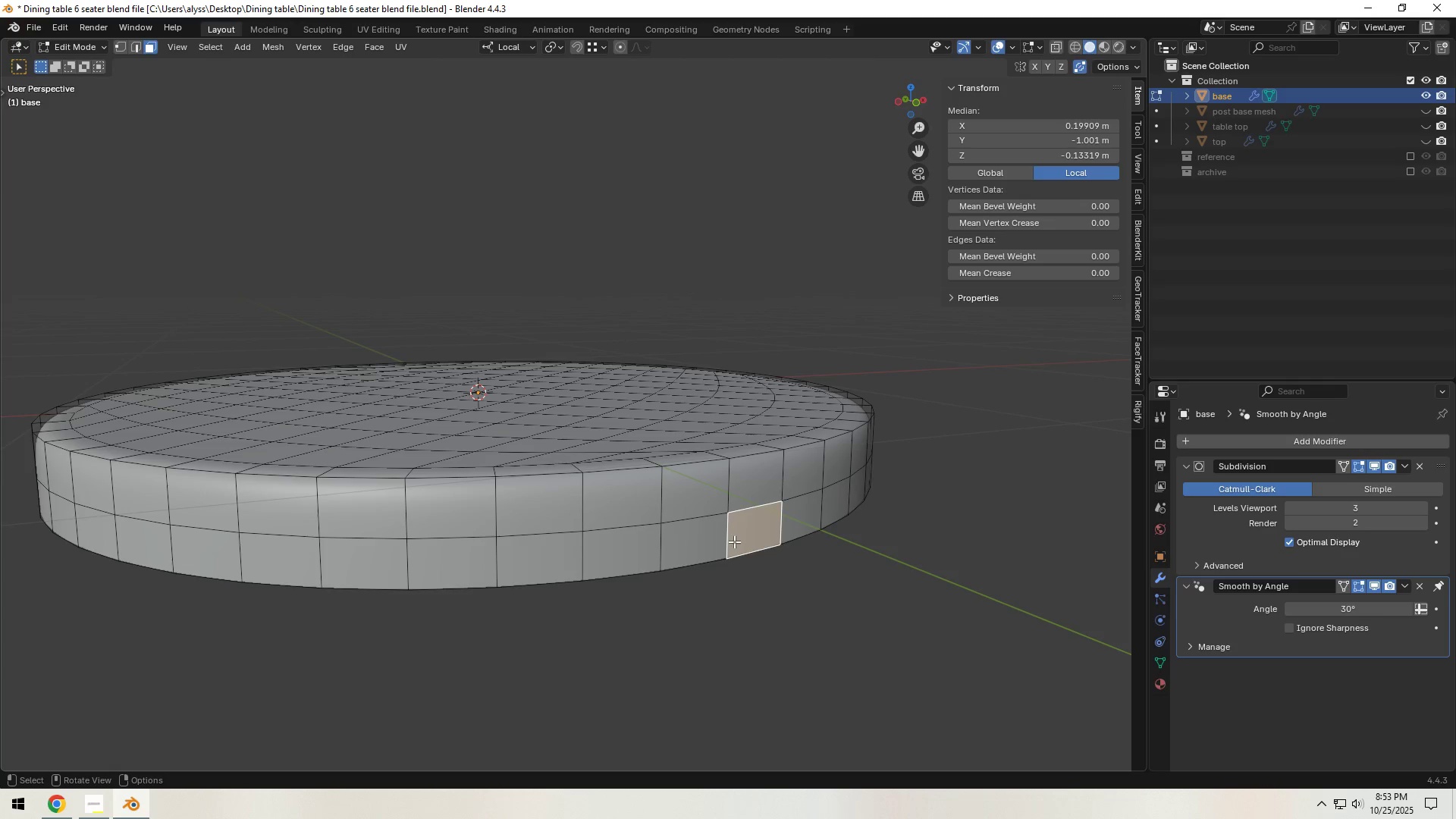 
key(G)
 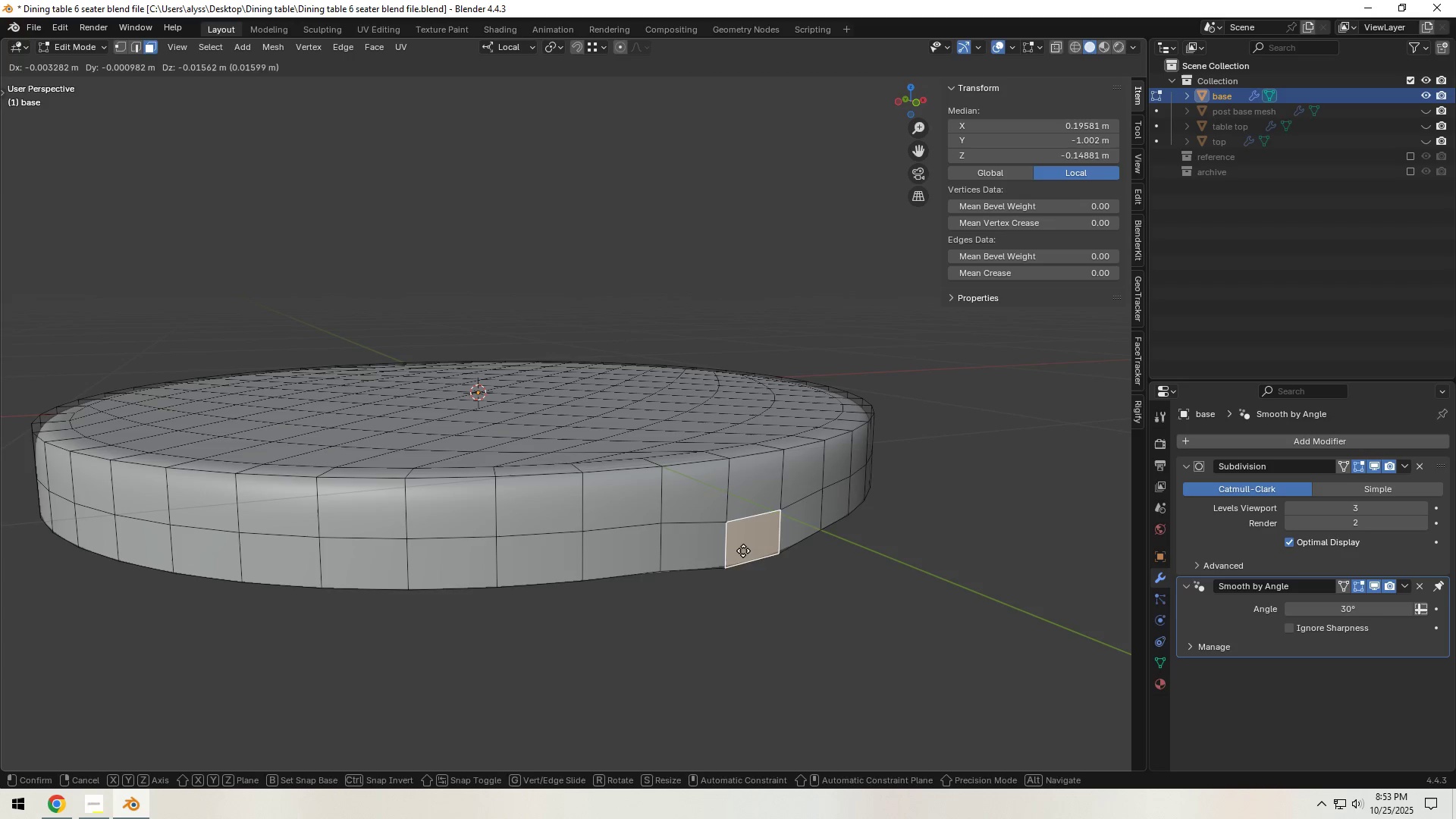 
right_click([743, 551])
 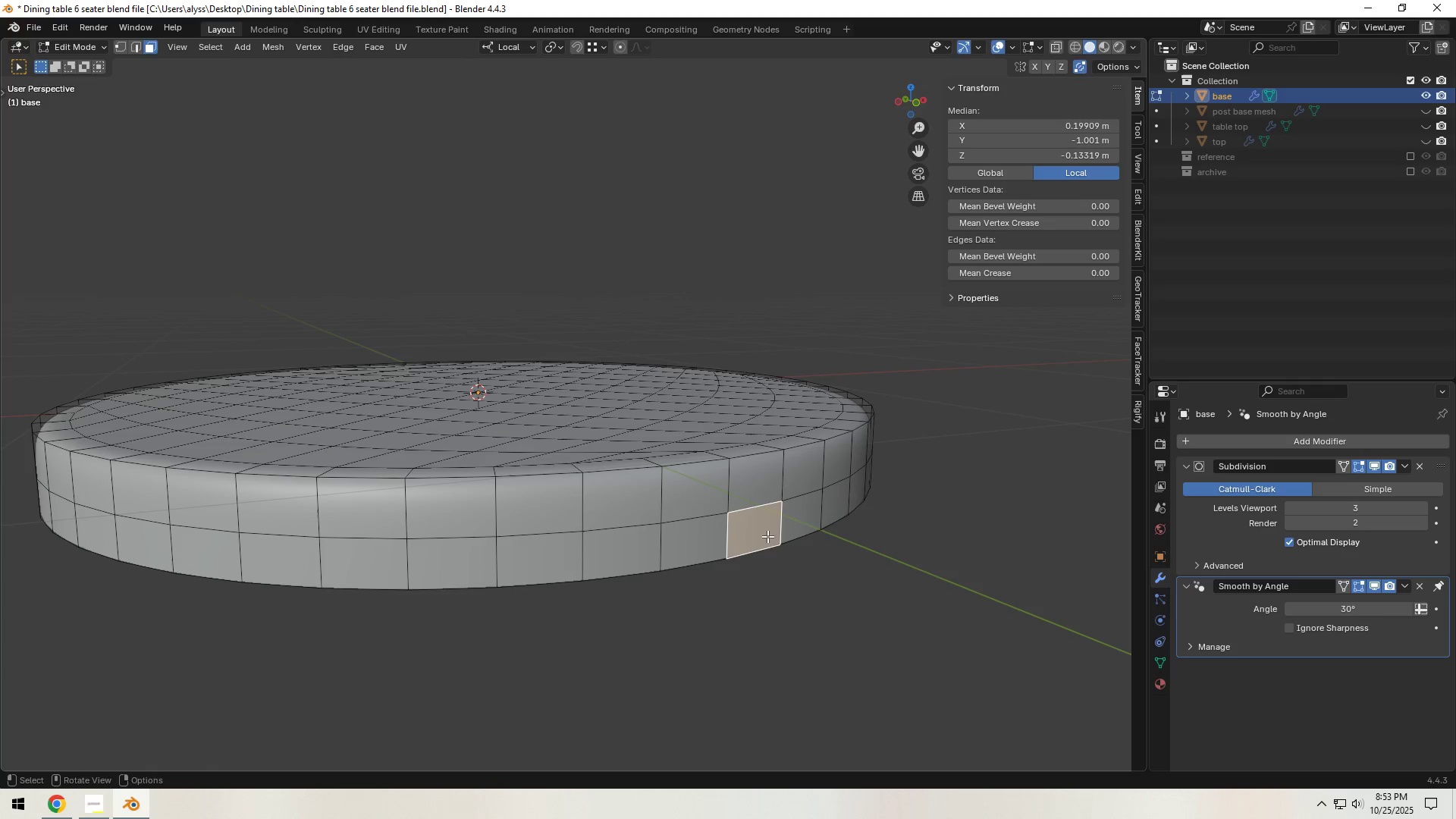 
hold_key(key=AltLeft, duration=0.61)
left_click([779, 528])
 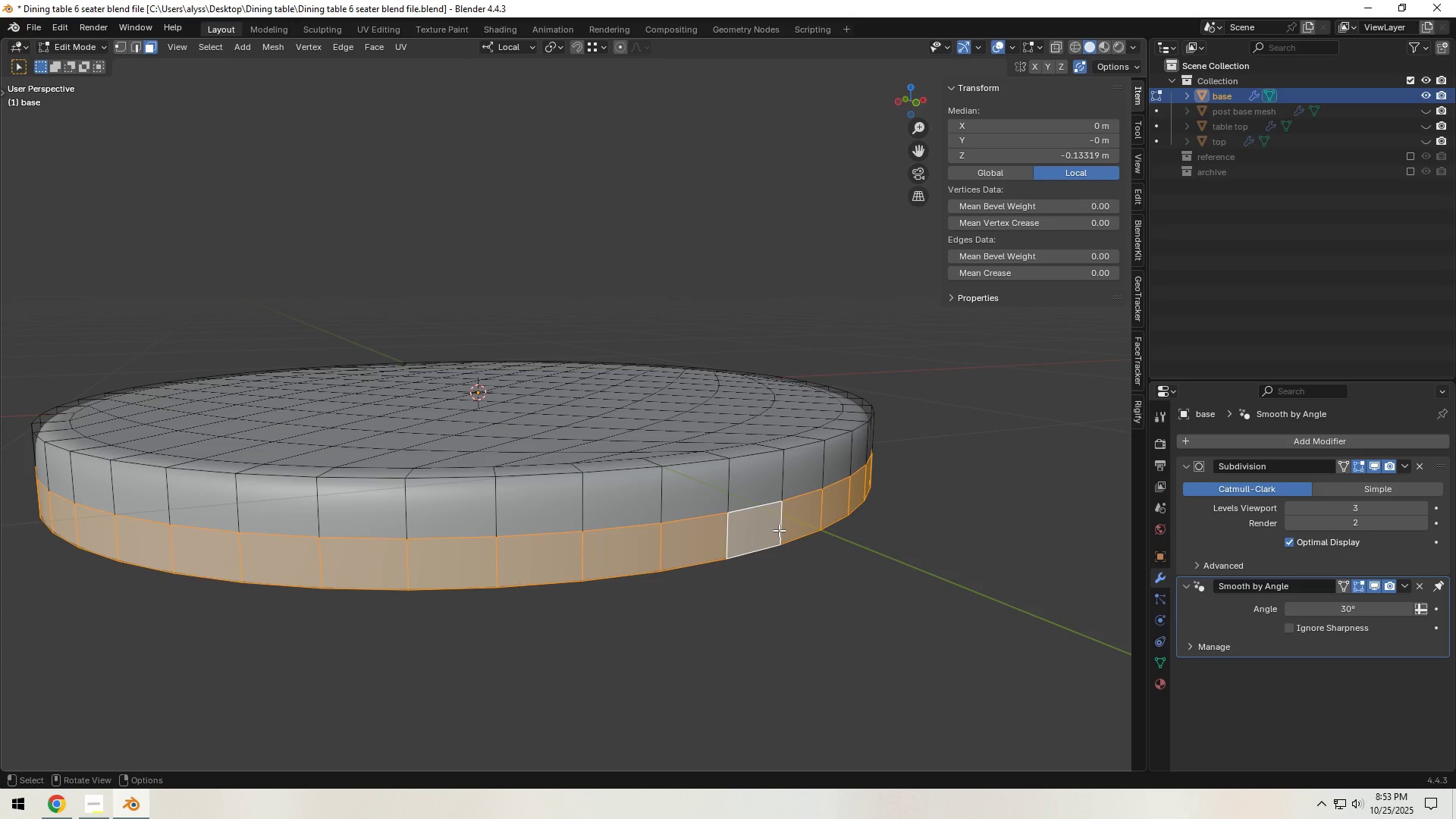 
key(Alt+E)
 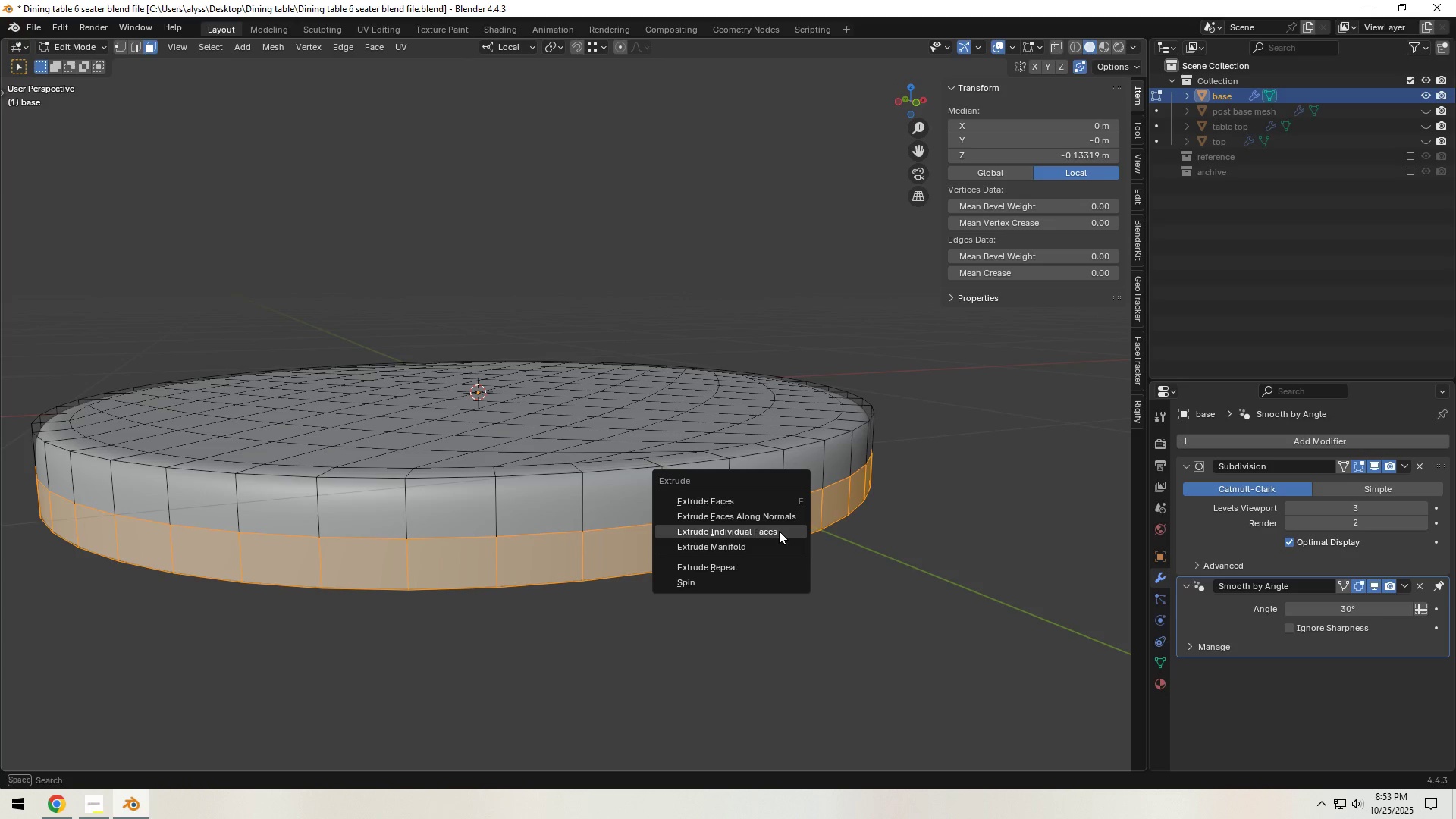 
left_click([779, 531])
 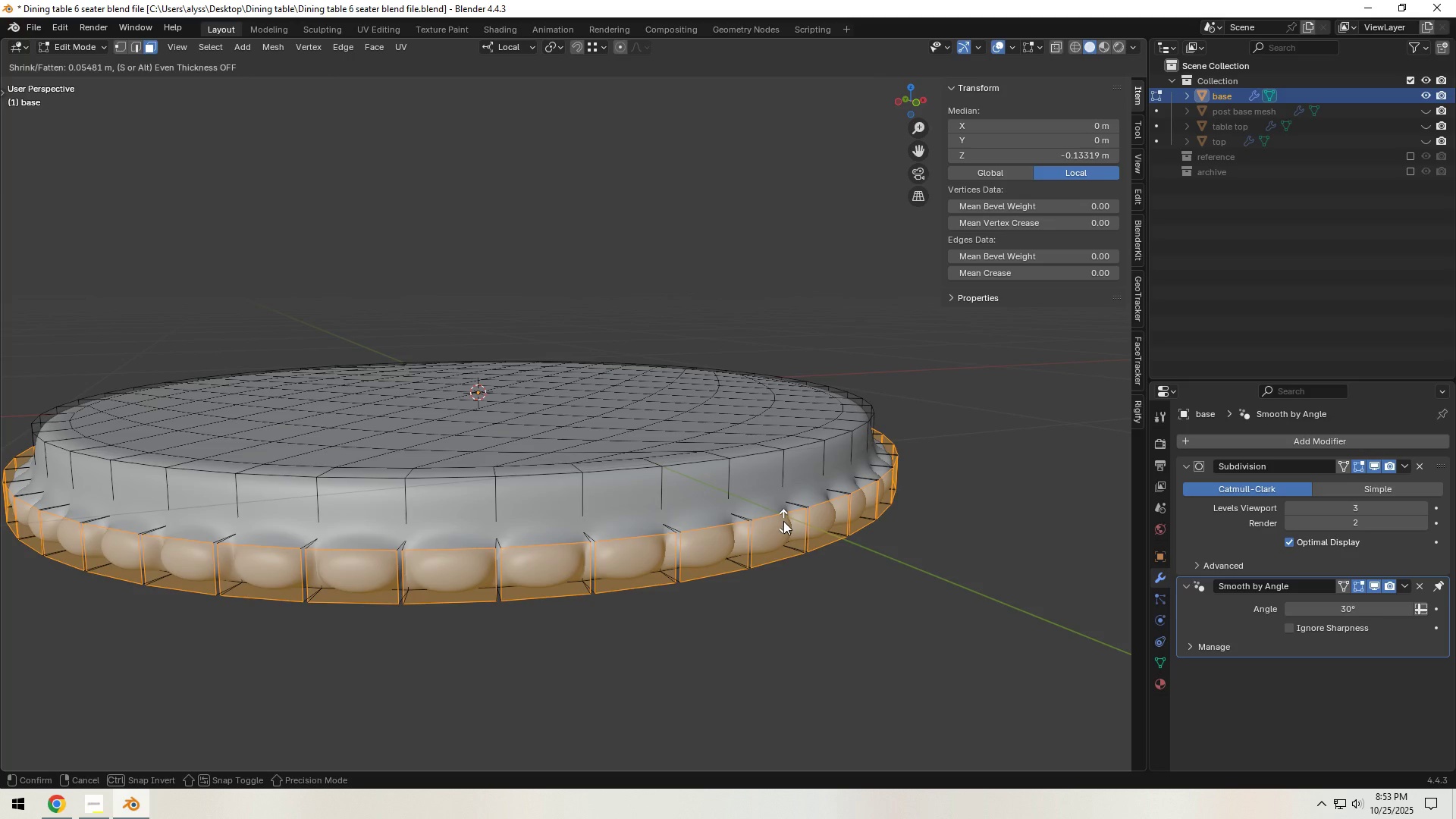 
double_click([923, 539])
 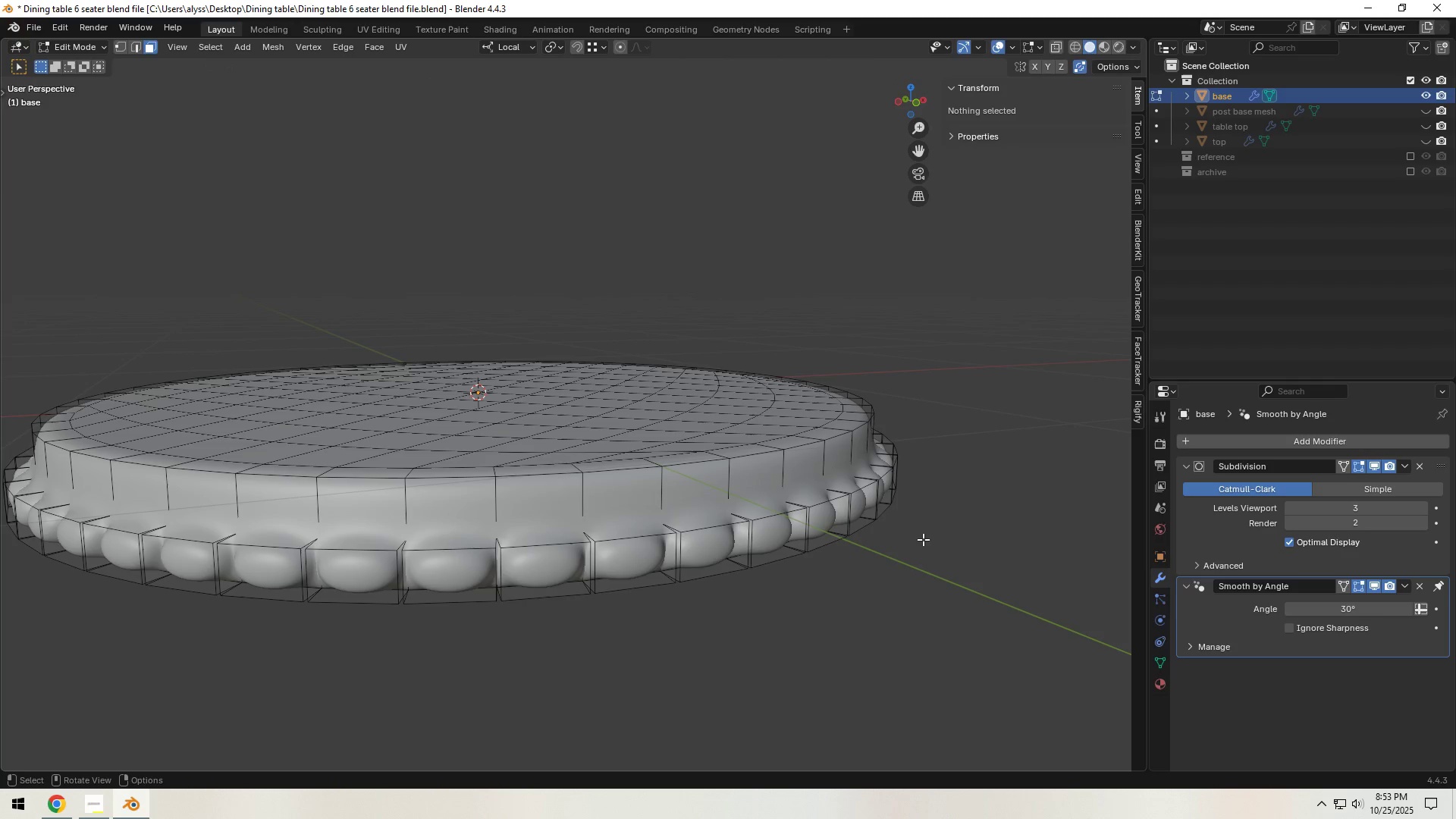 
key(Tab)
 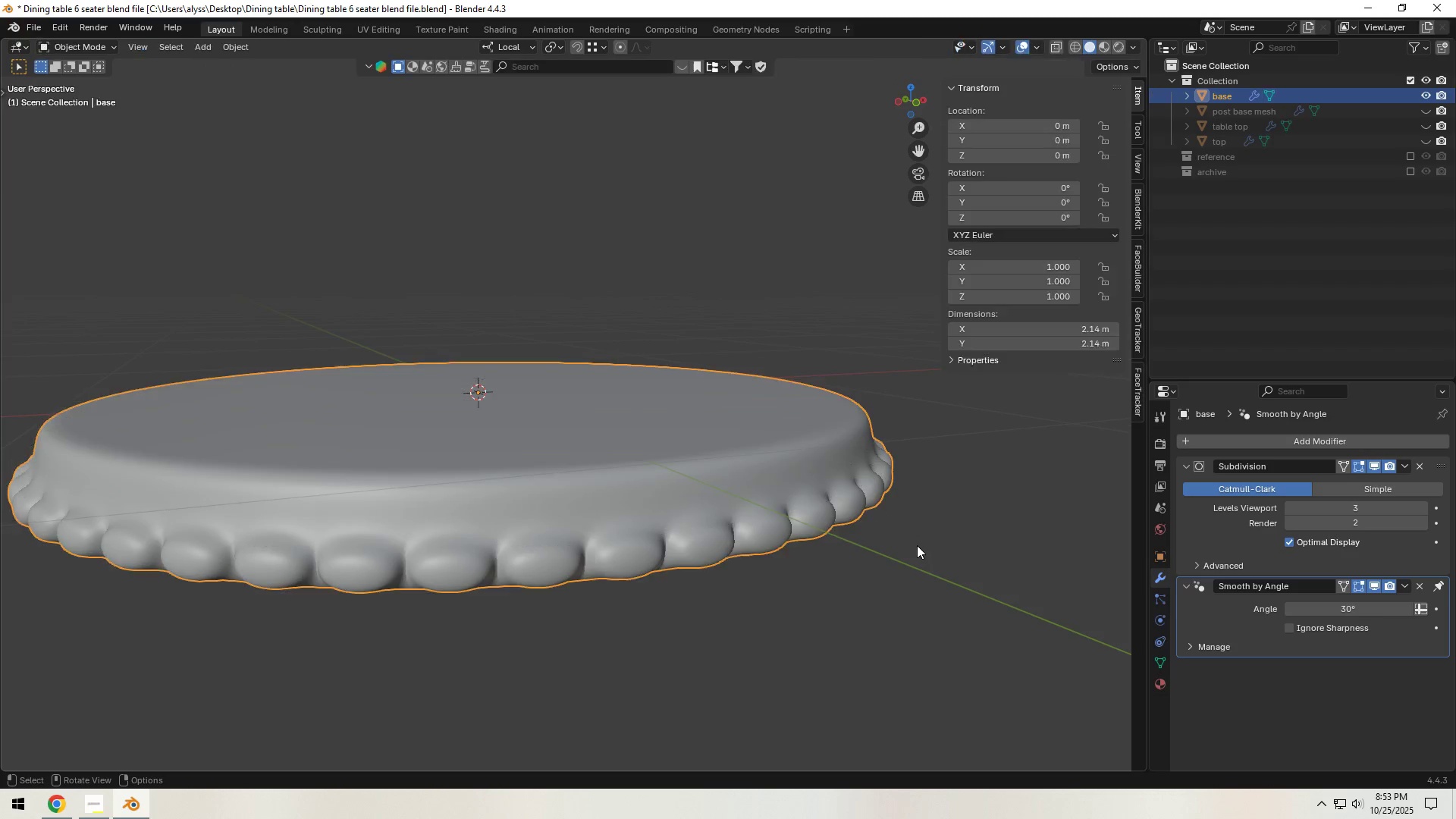 
scroll: coordinate [915, 546], scroll_direction: down, amount: 3.0
 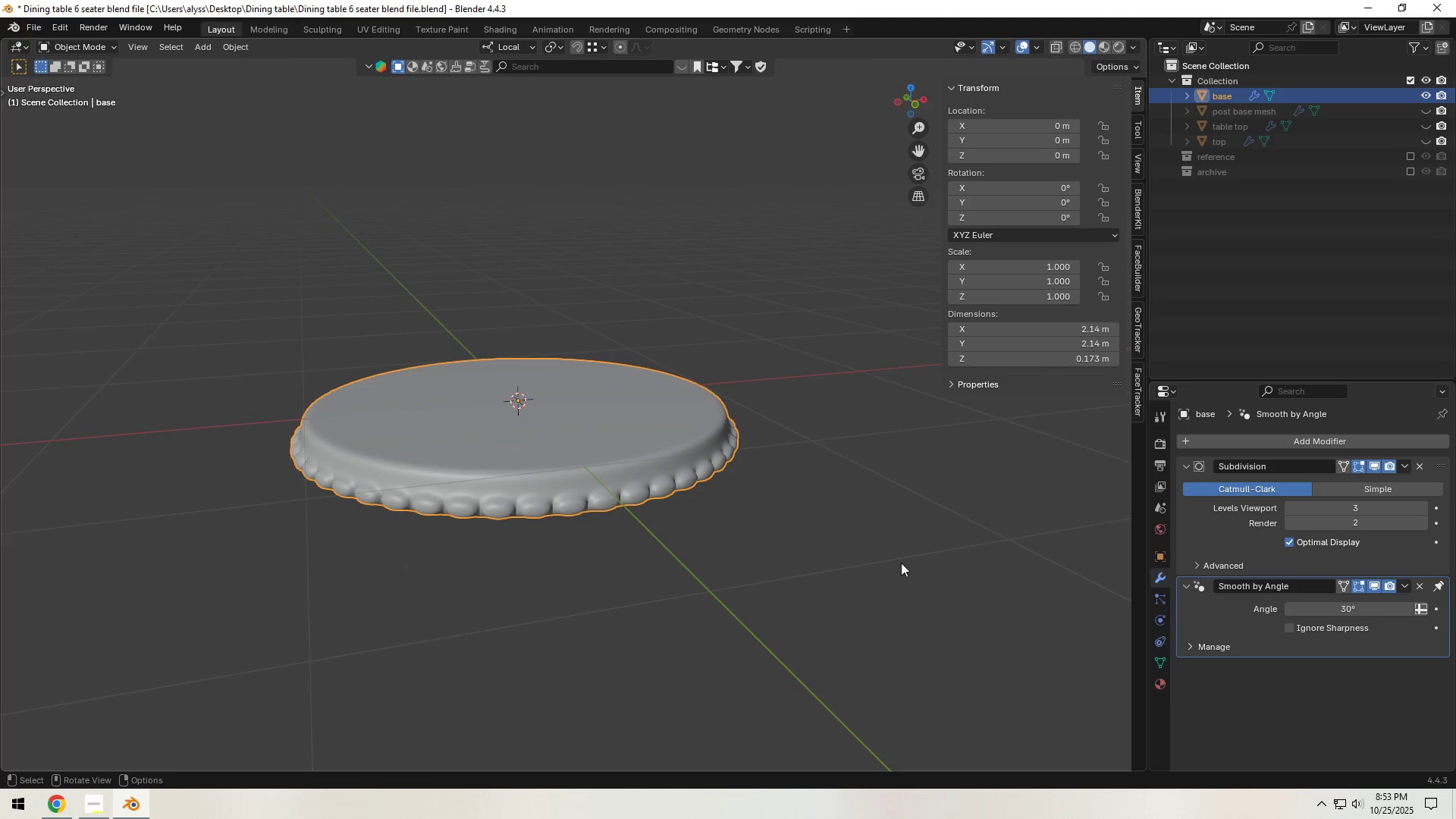 
scroll: coordinate [770, 570], scroll_direction: up, amount: 4.0
 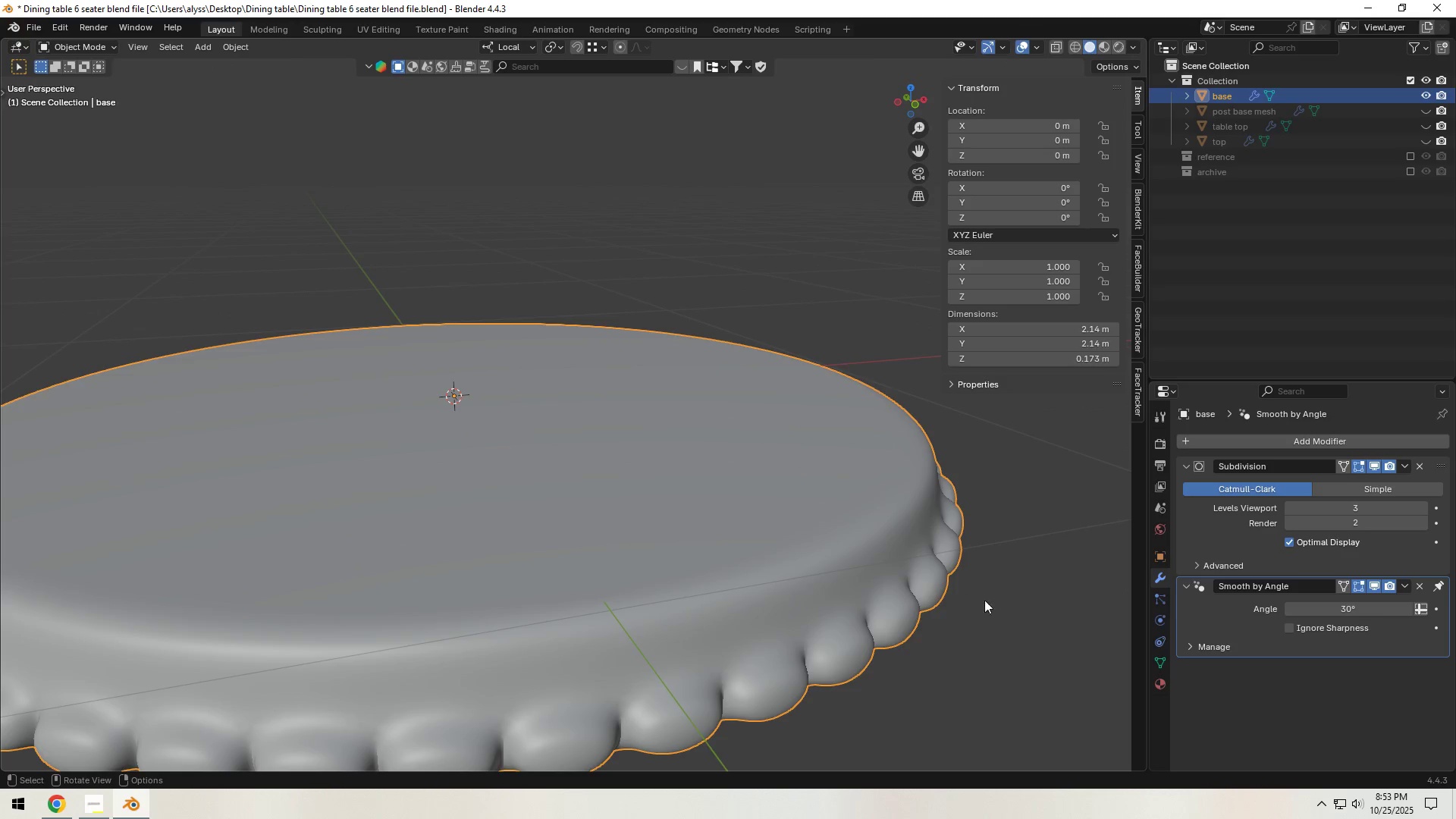 
left_click([1005, 601])
 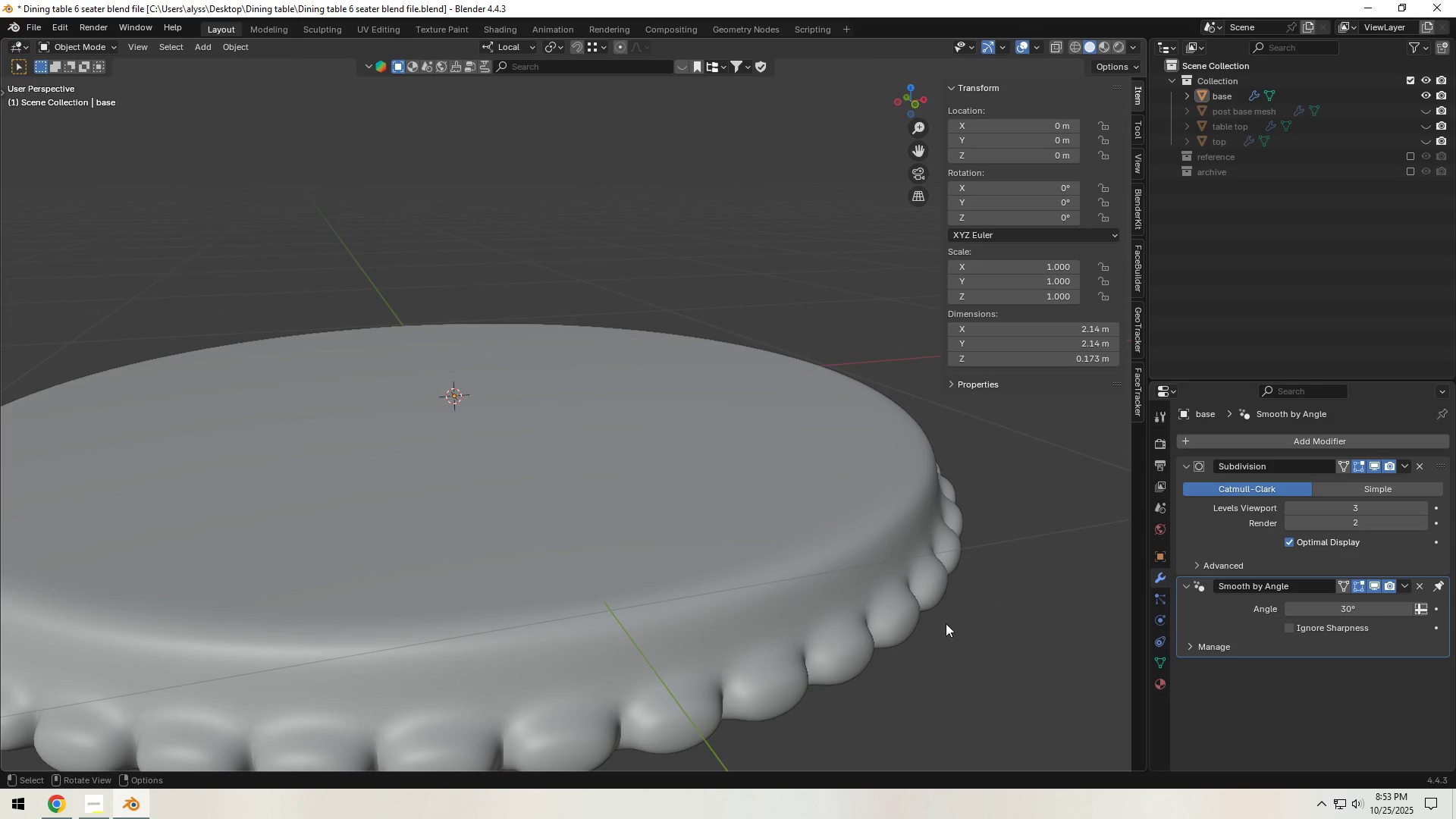 
hold_key(key=ShiftLeft, duration=0.38)
 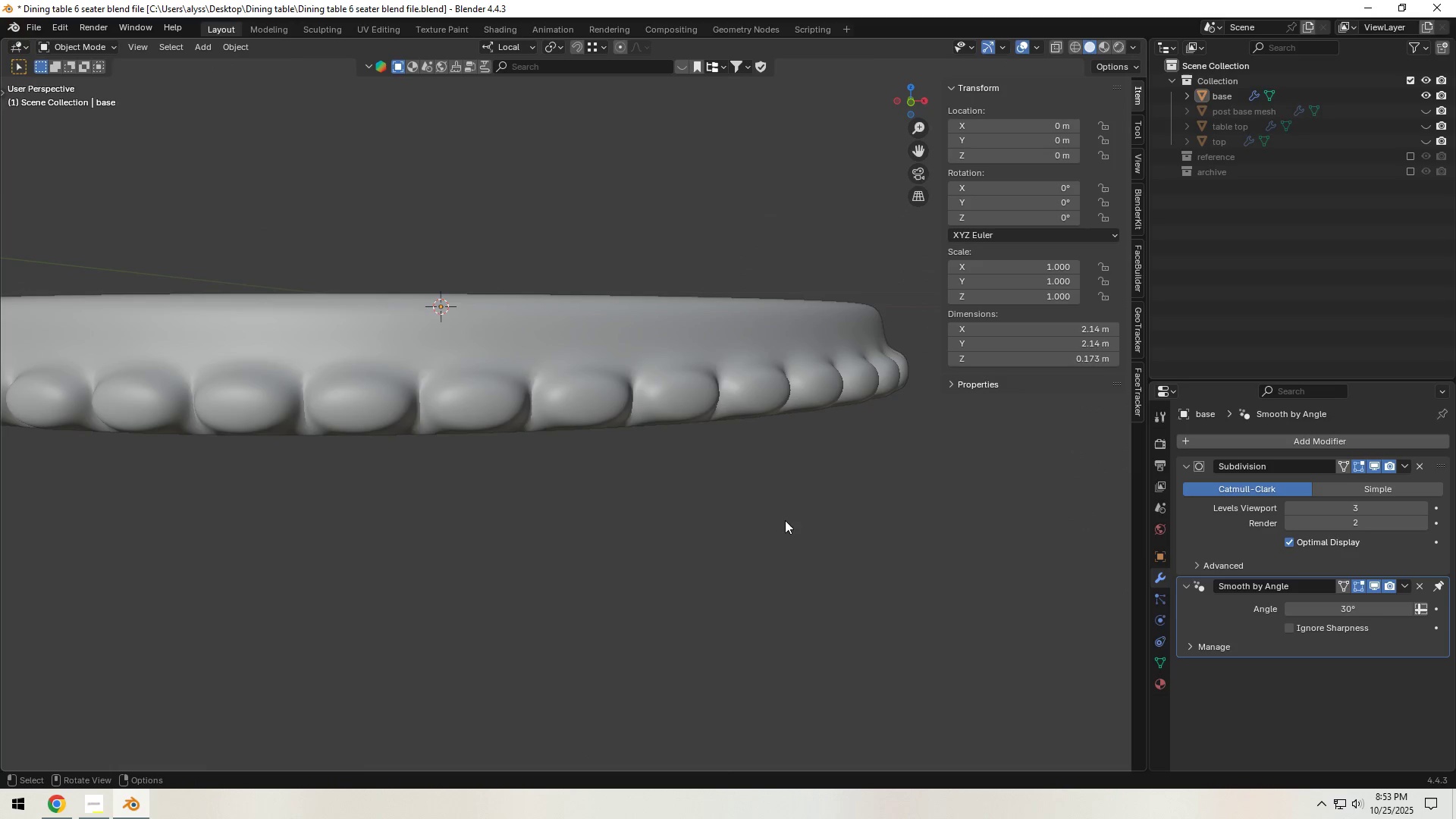 
hold_key(key=ShiftLeft, duration=0.98)
 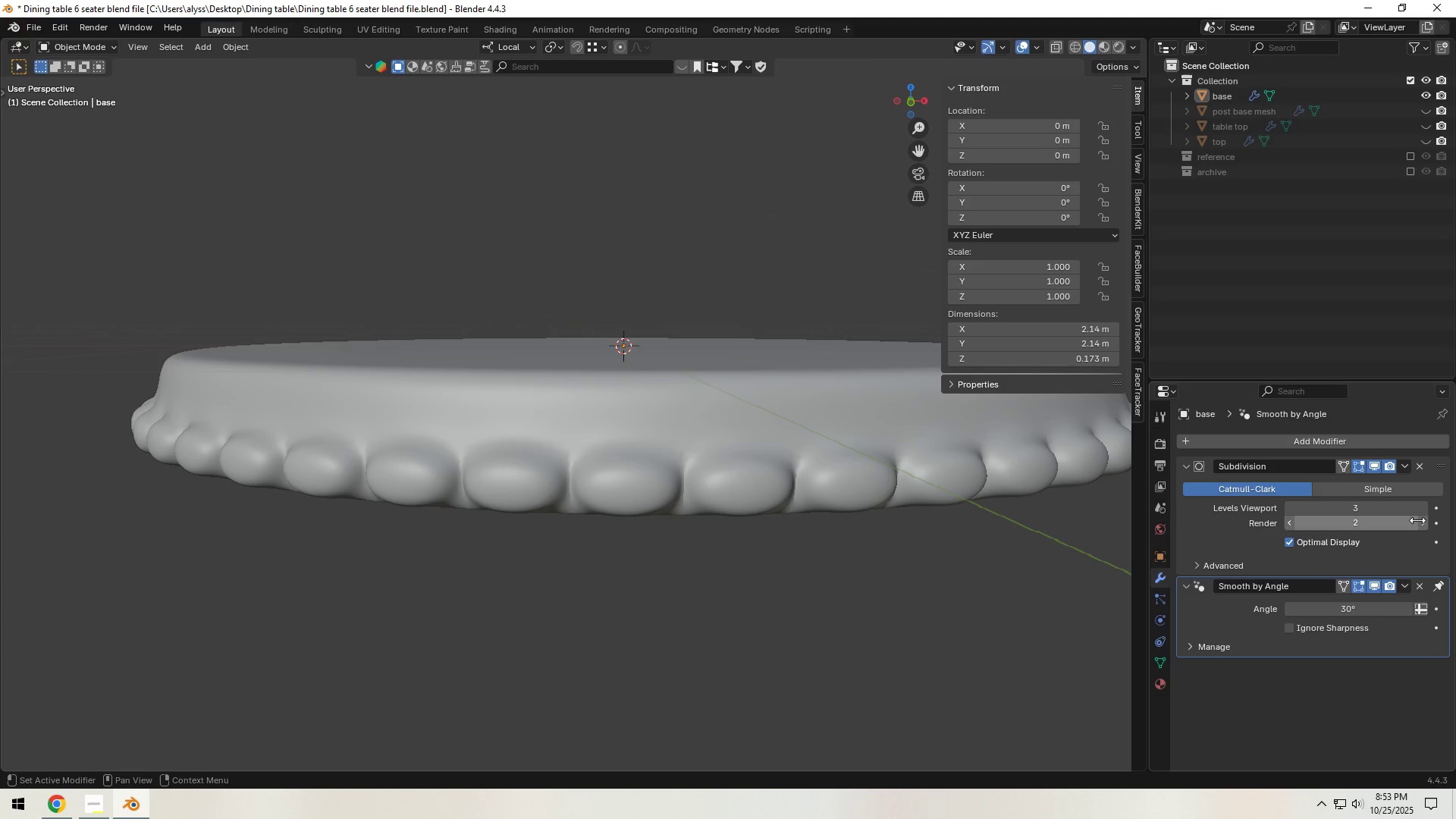 
left_click([1422, 523])
 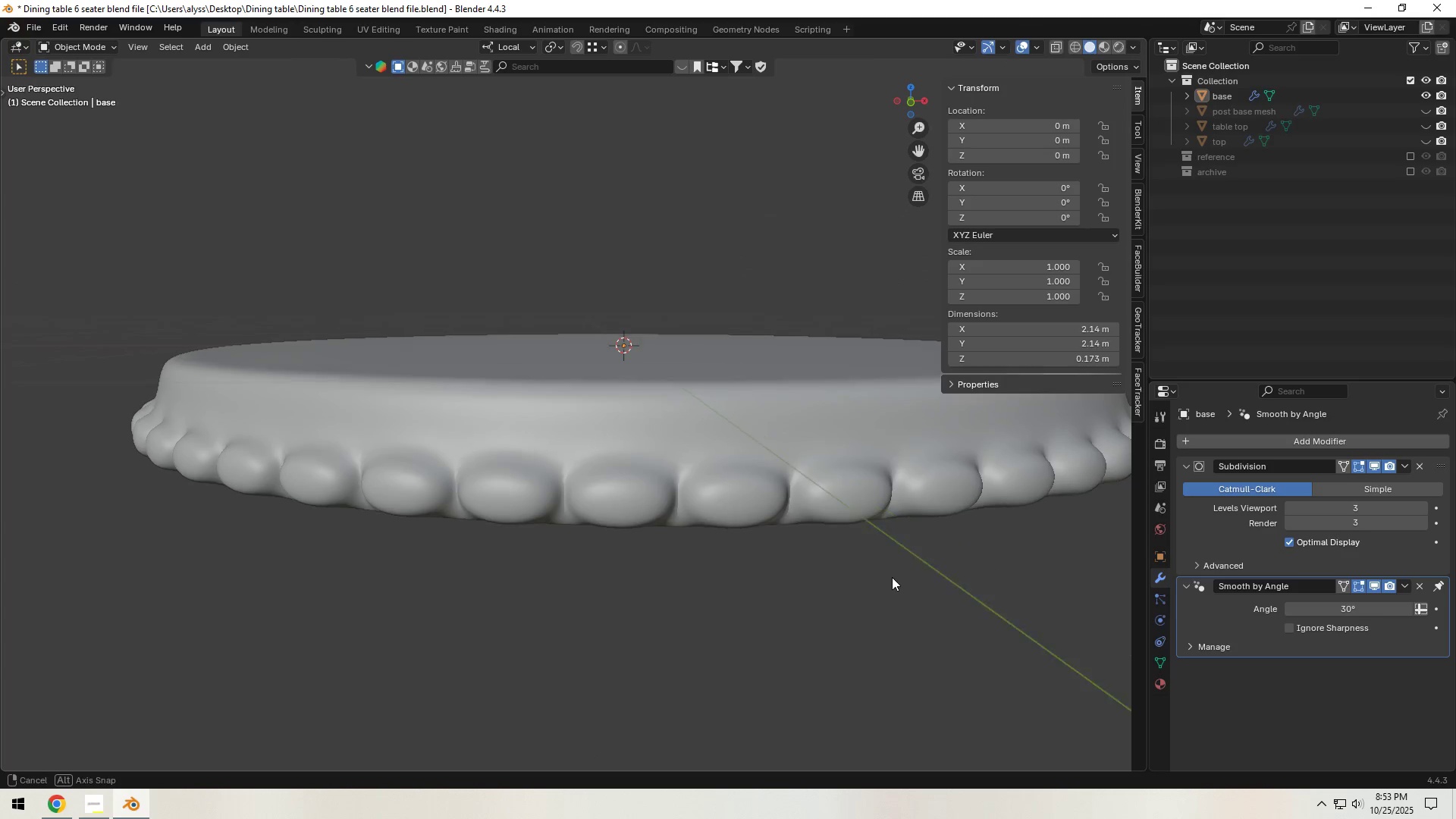 
left_click([890, 585])
 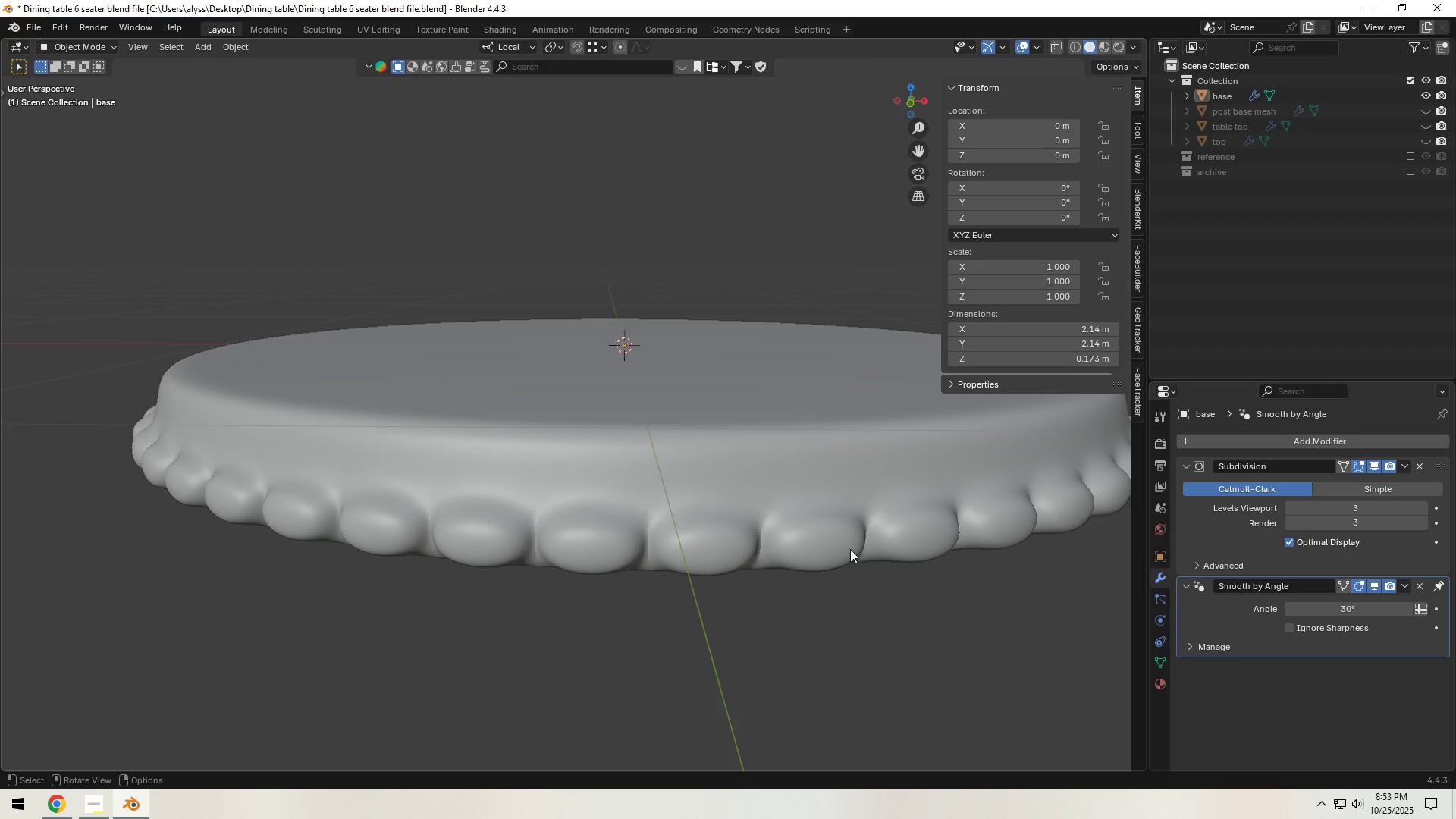 
left_click([812, 495])
 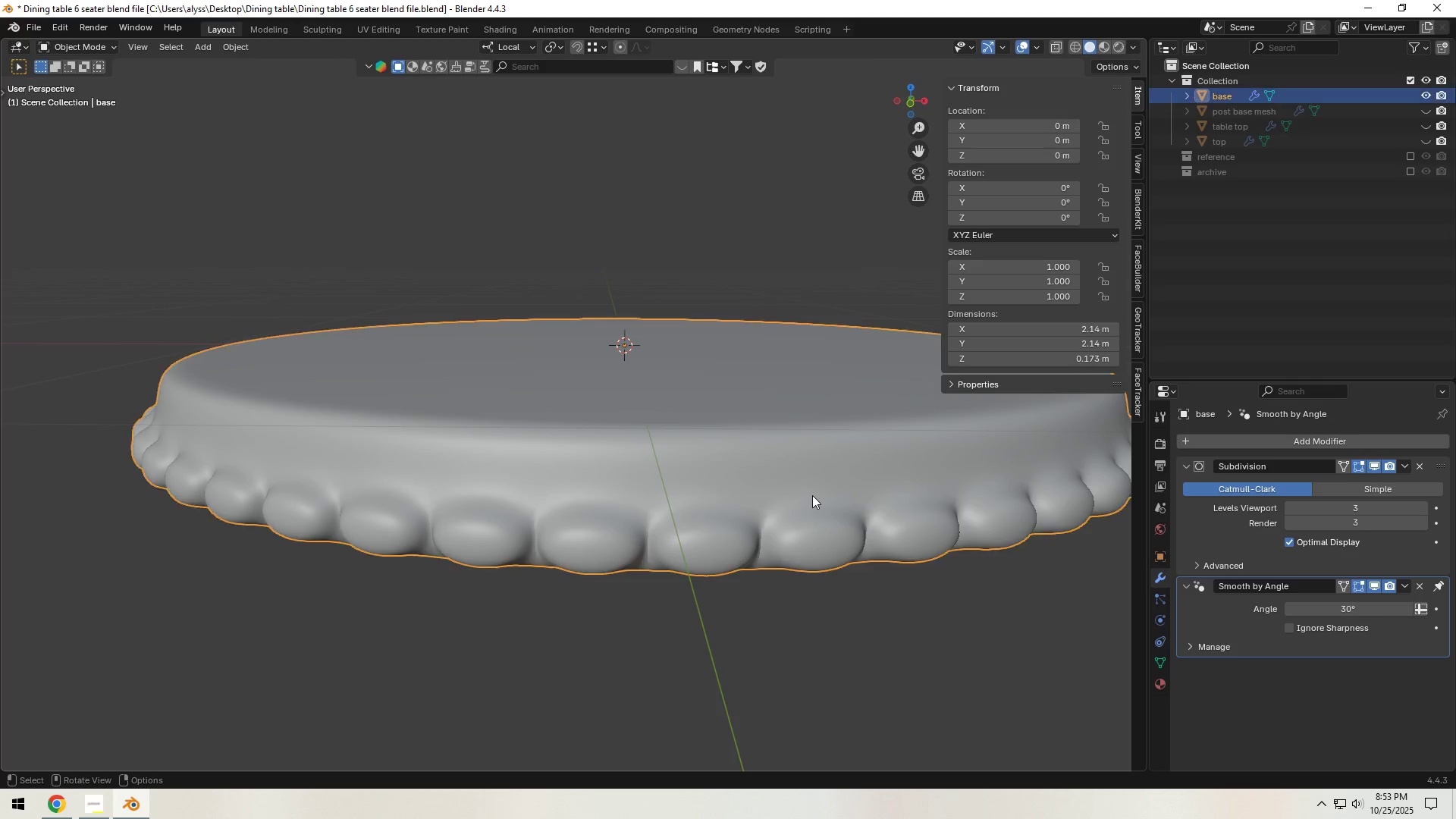 
key(Tab)
 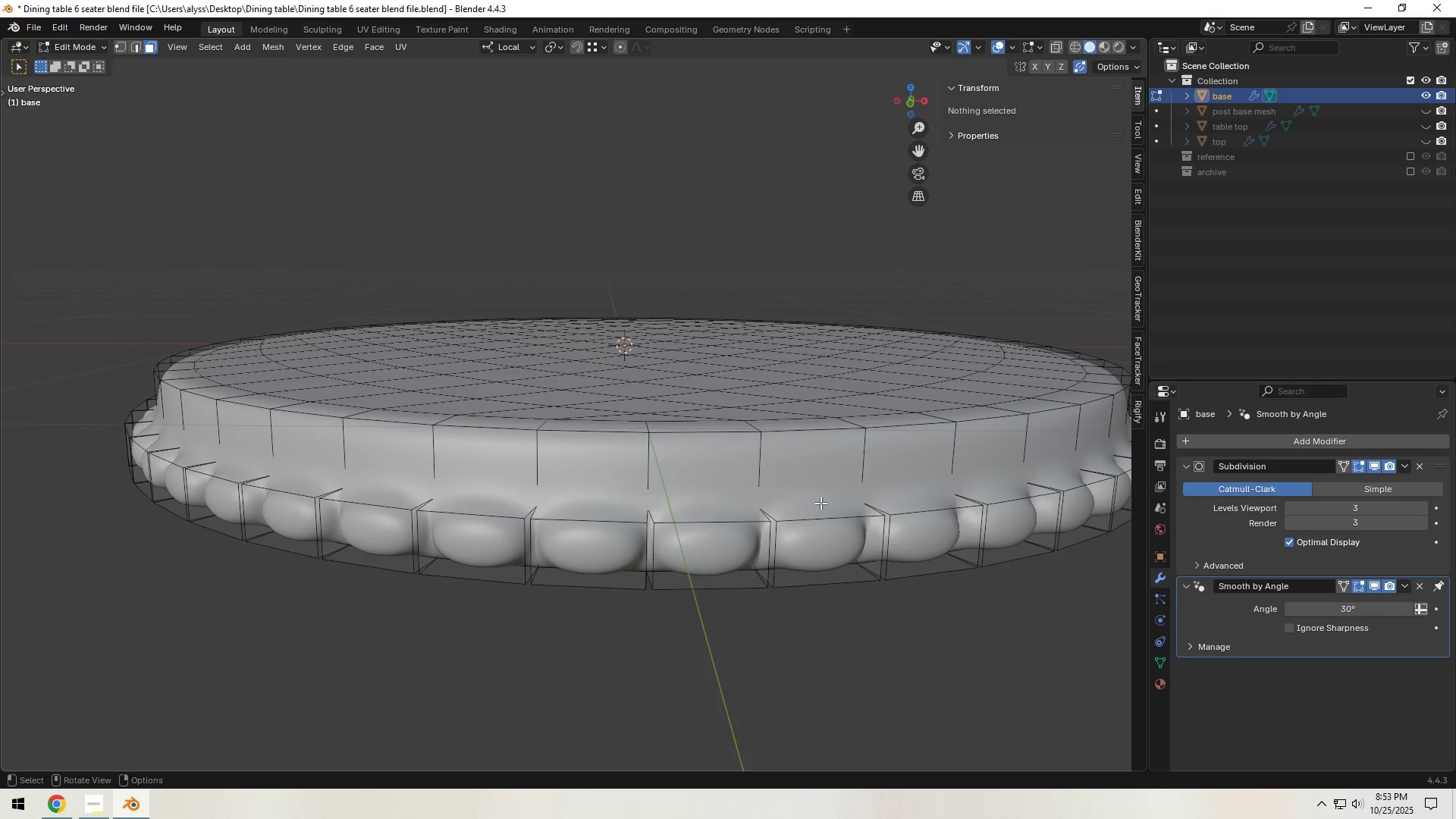 
key(Shift+ShiftLeft)
 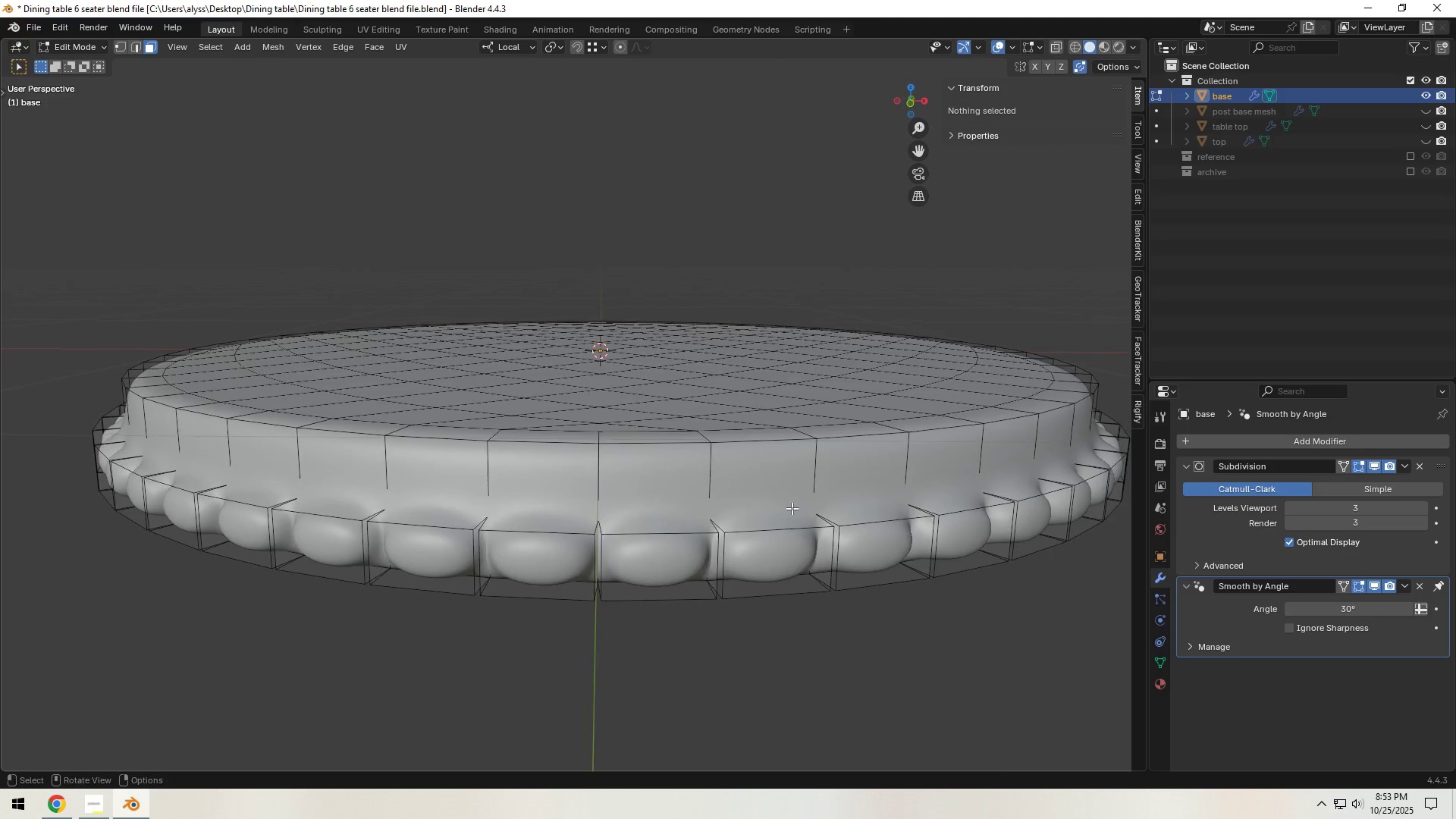 
hold_key(key=ControlLeft, duration=1.53)
 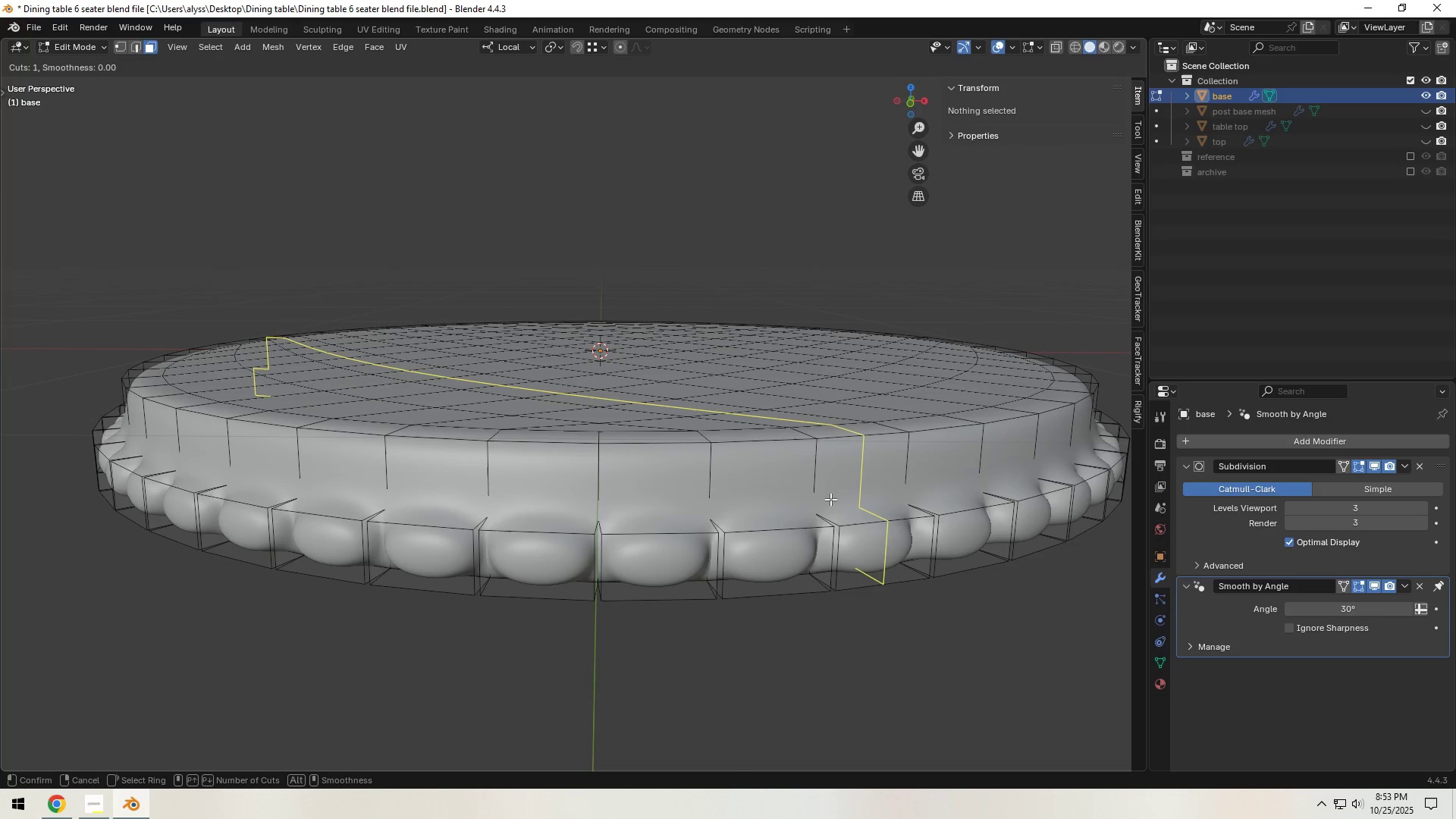 
key(Control+ControlLeft)
 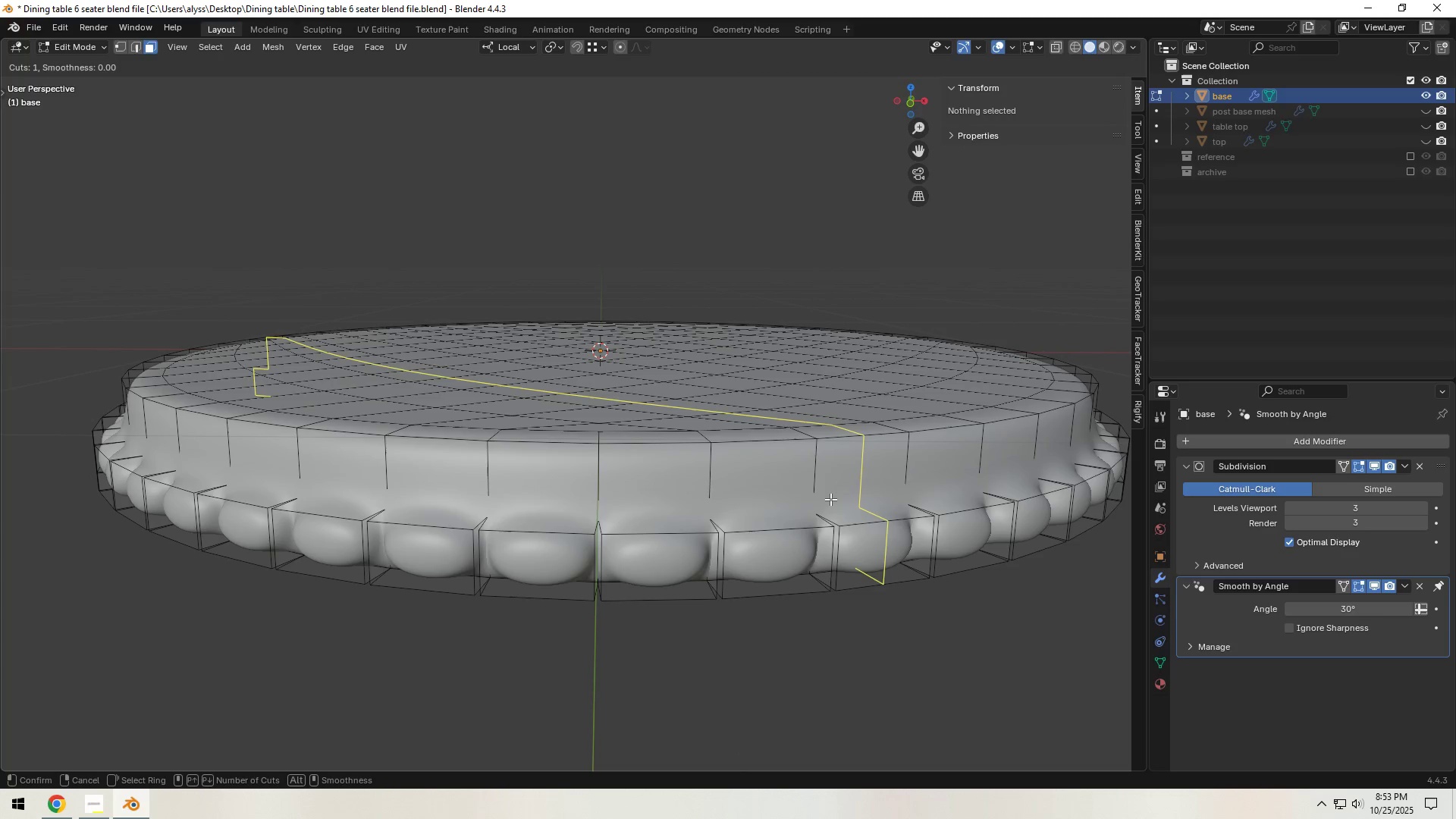 
key(Control+R)
 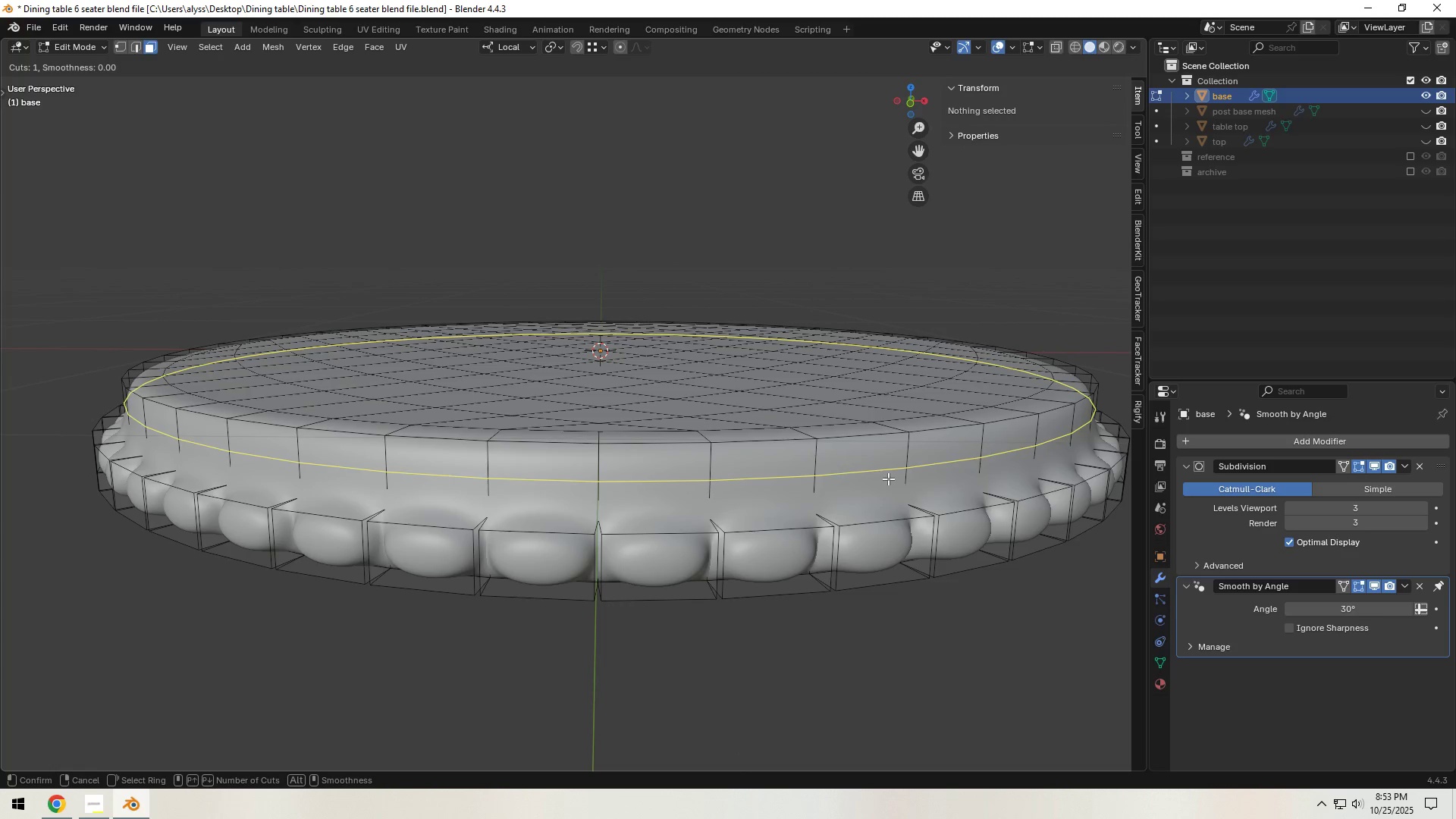 
scroll: coordinate [888, 479], scroll_direction: up, amount: 2.0
 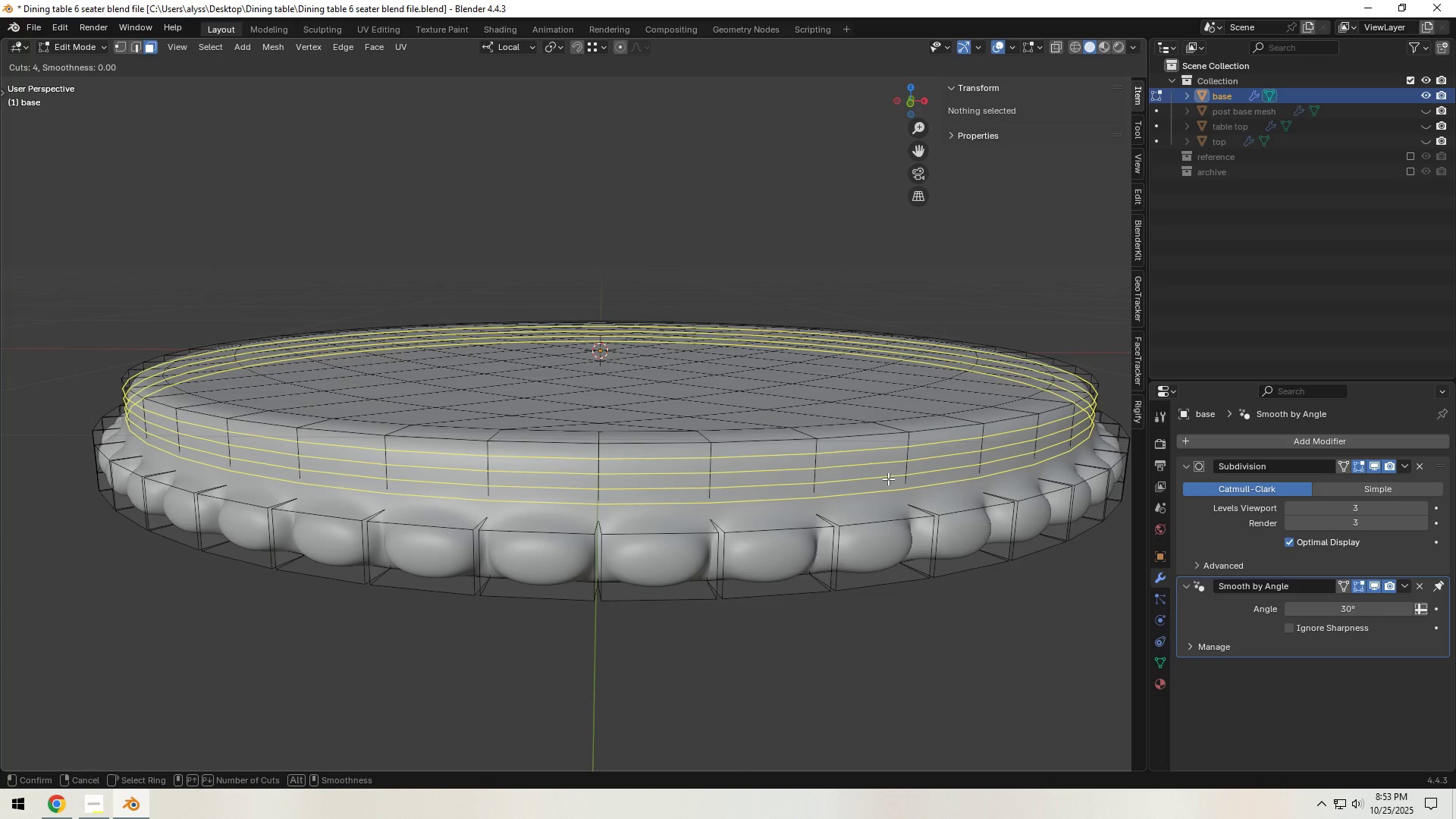 
right_click([888, 479])
 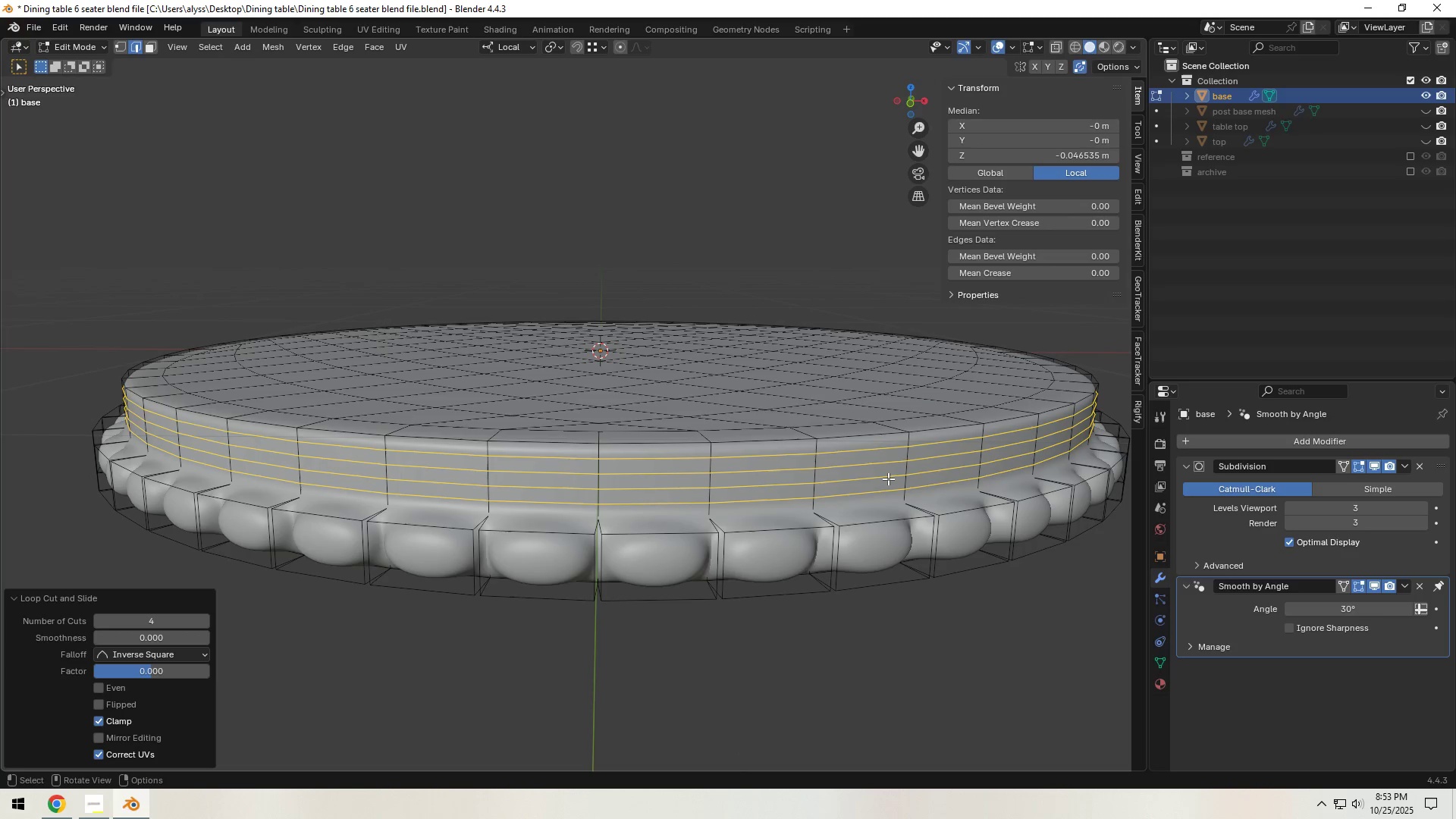 
left_click([888, 479])
 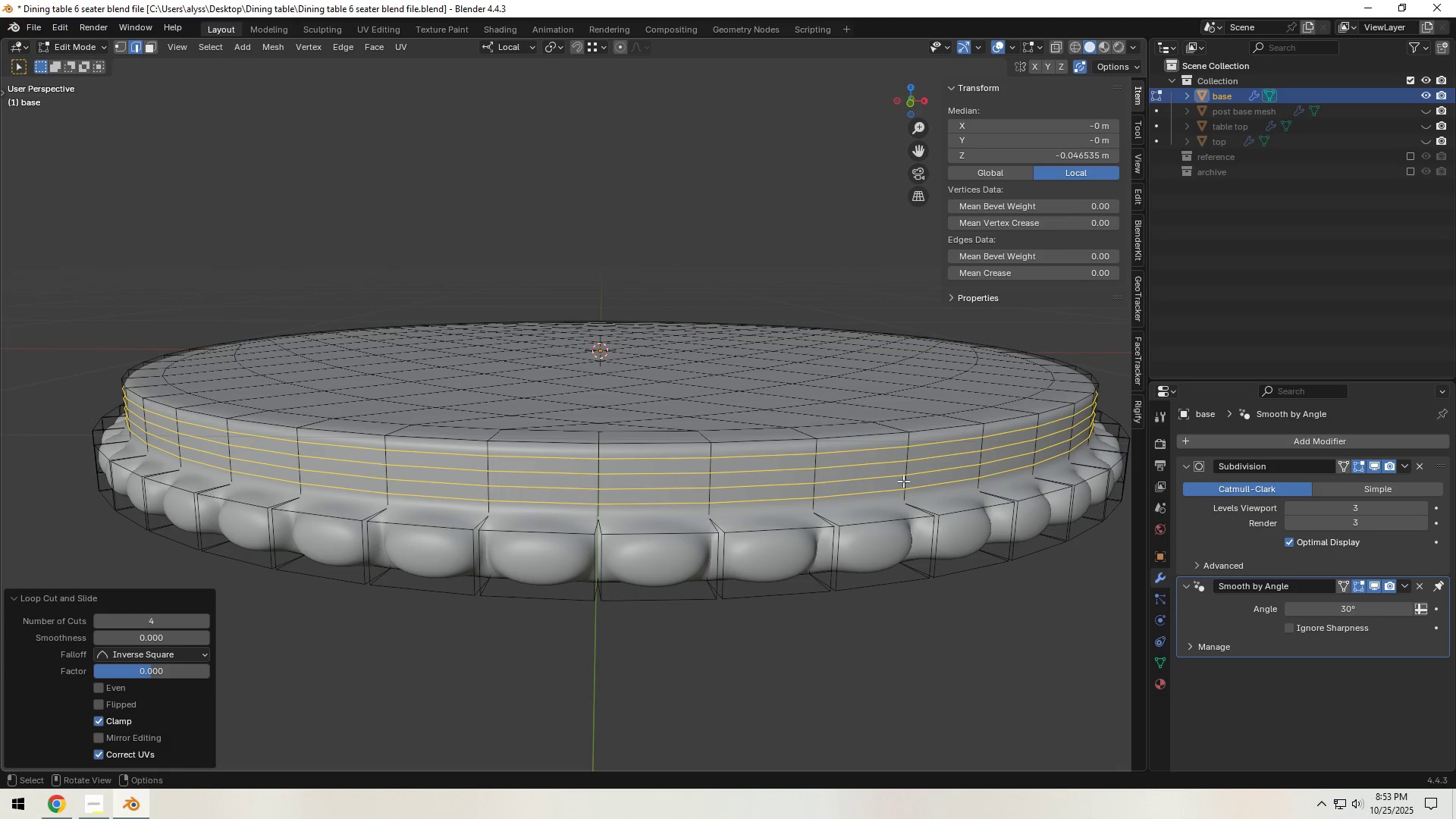 
hold_key(key=ShiftLeft, duration=0.38)
 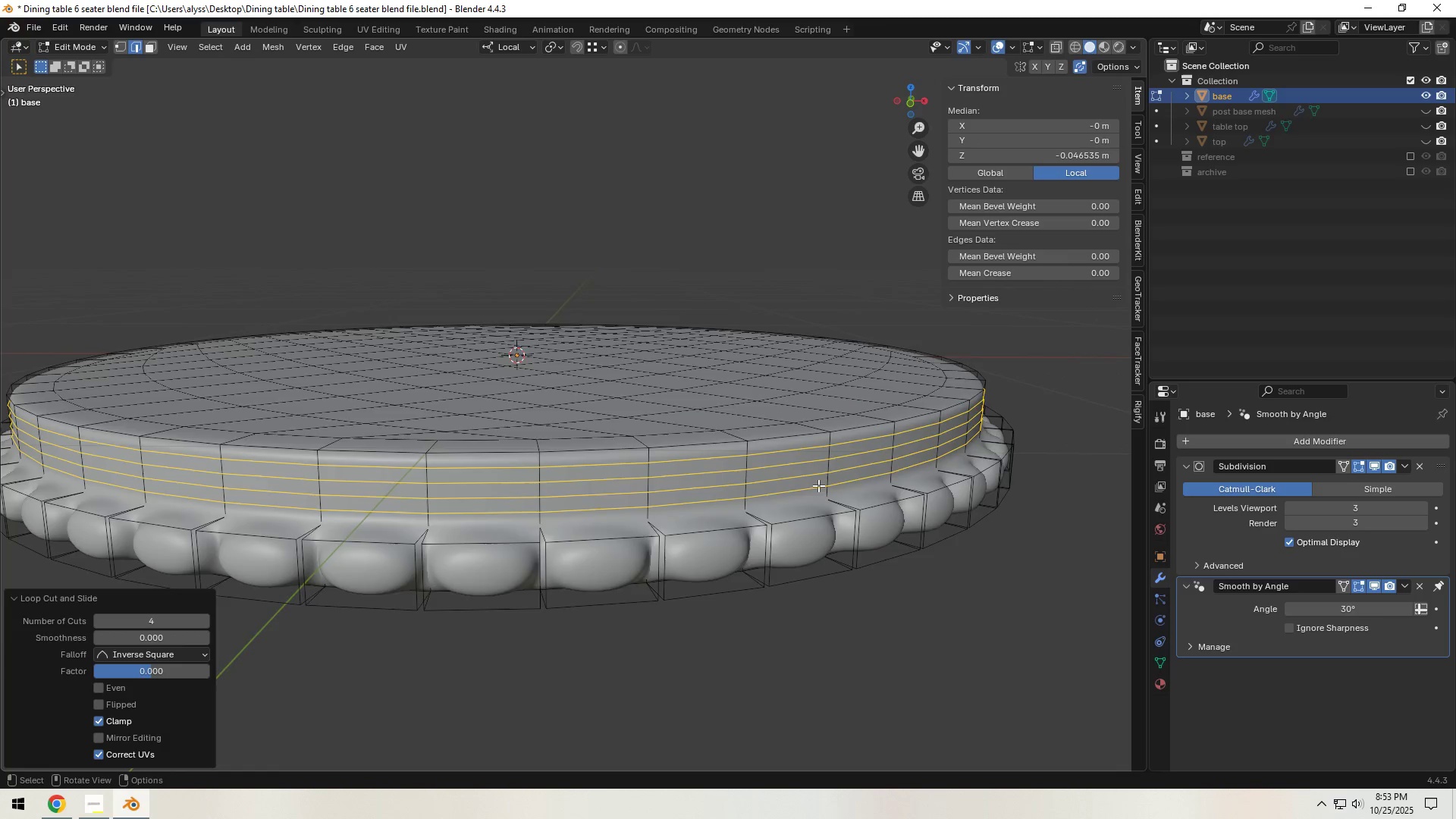 
scroll: coordinate [818, 485], scroll_direction: up, amount: 1.0
 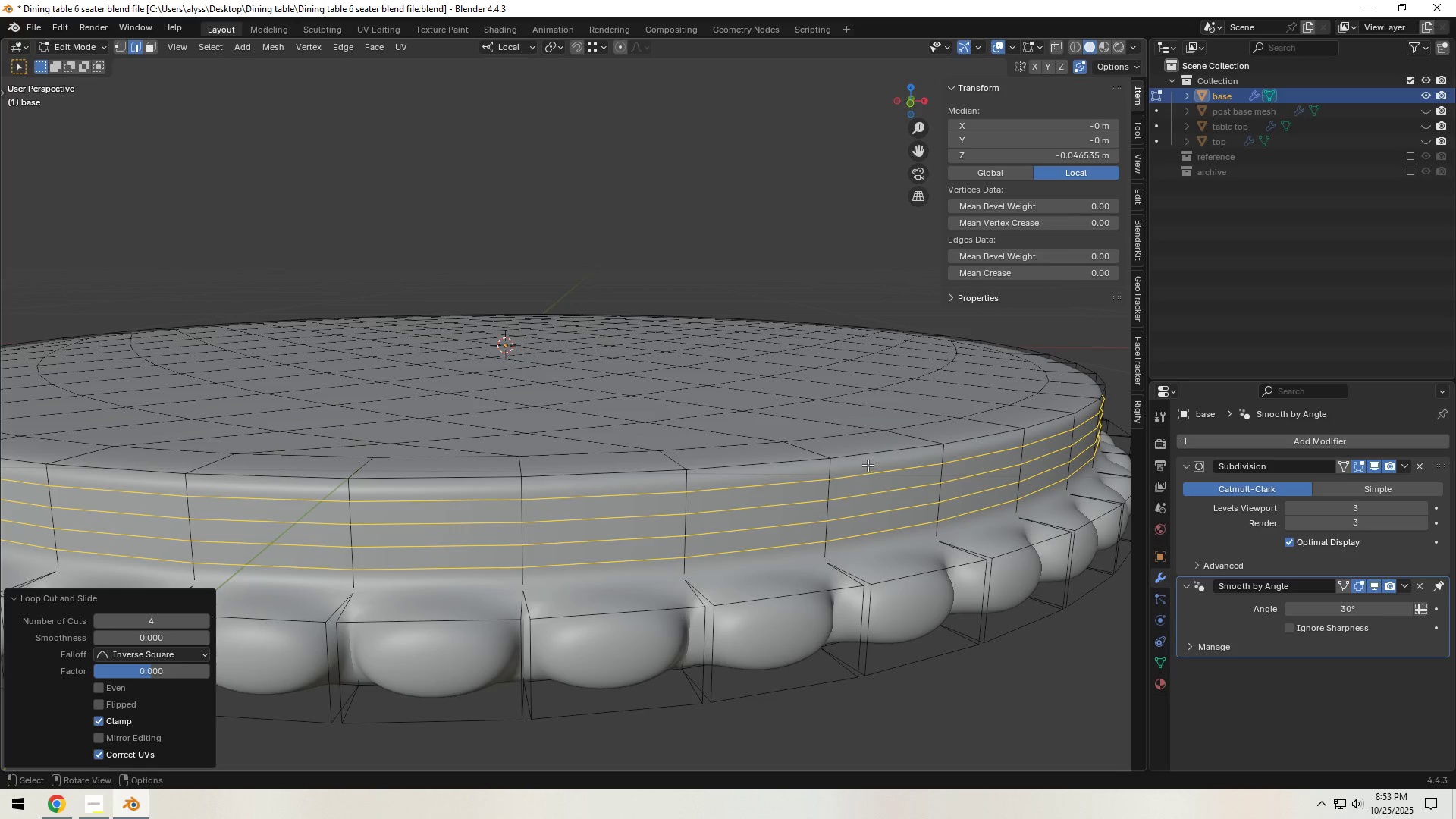 
hold_key(key=AltLeft, duration=0.45)
left_click([872, 453])
 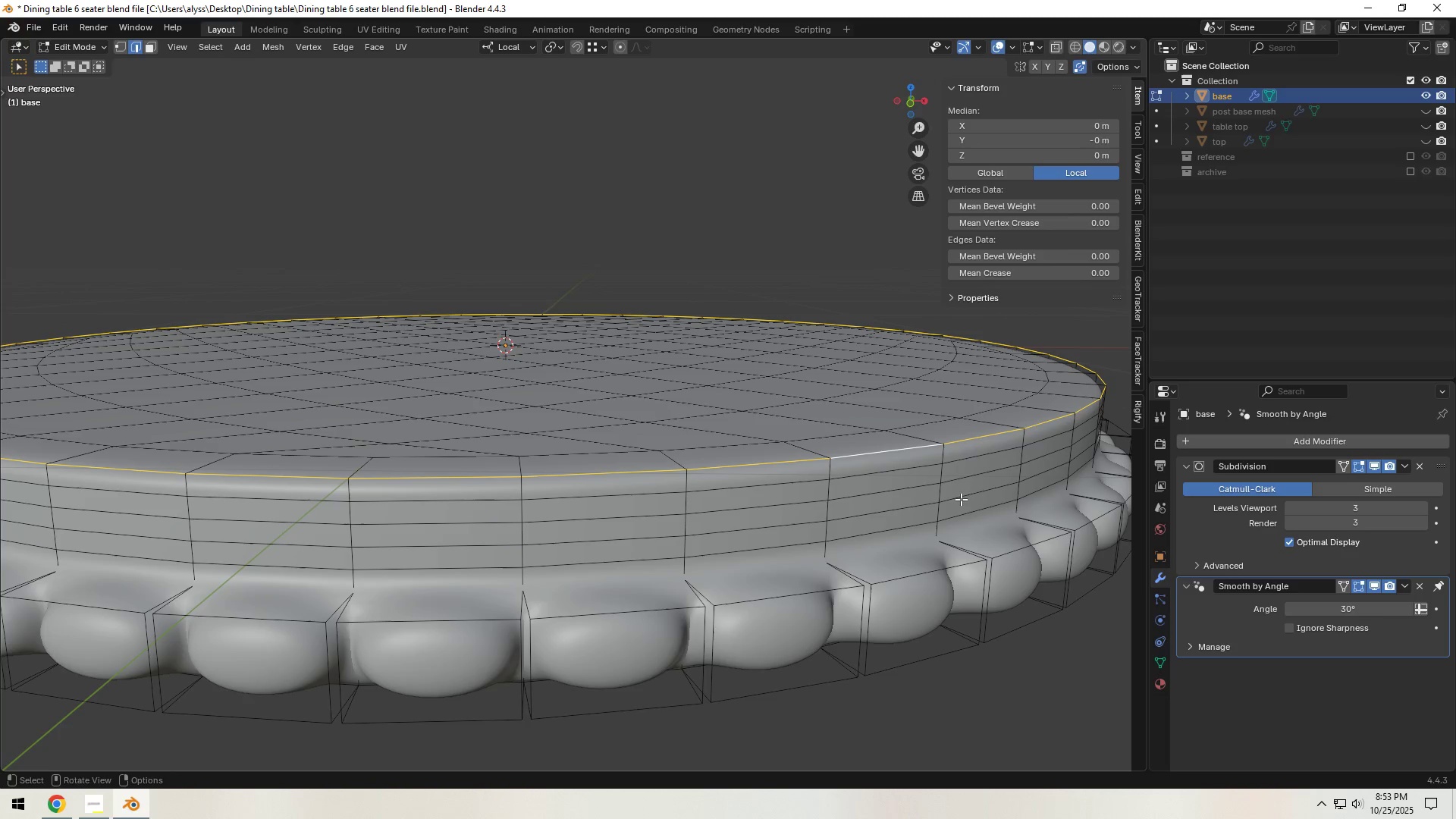 
key(Control+B)
 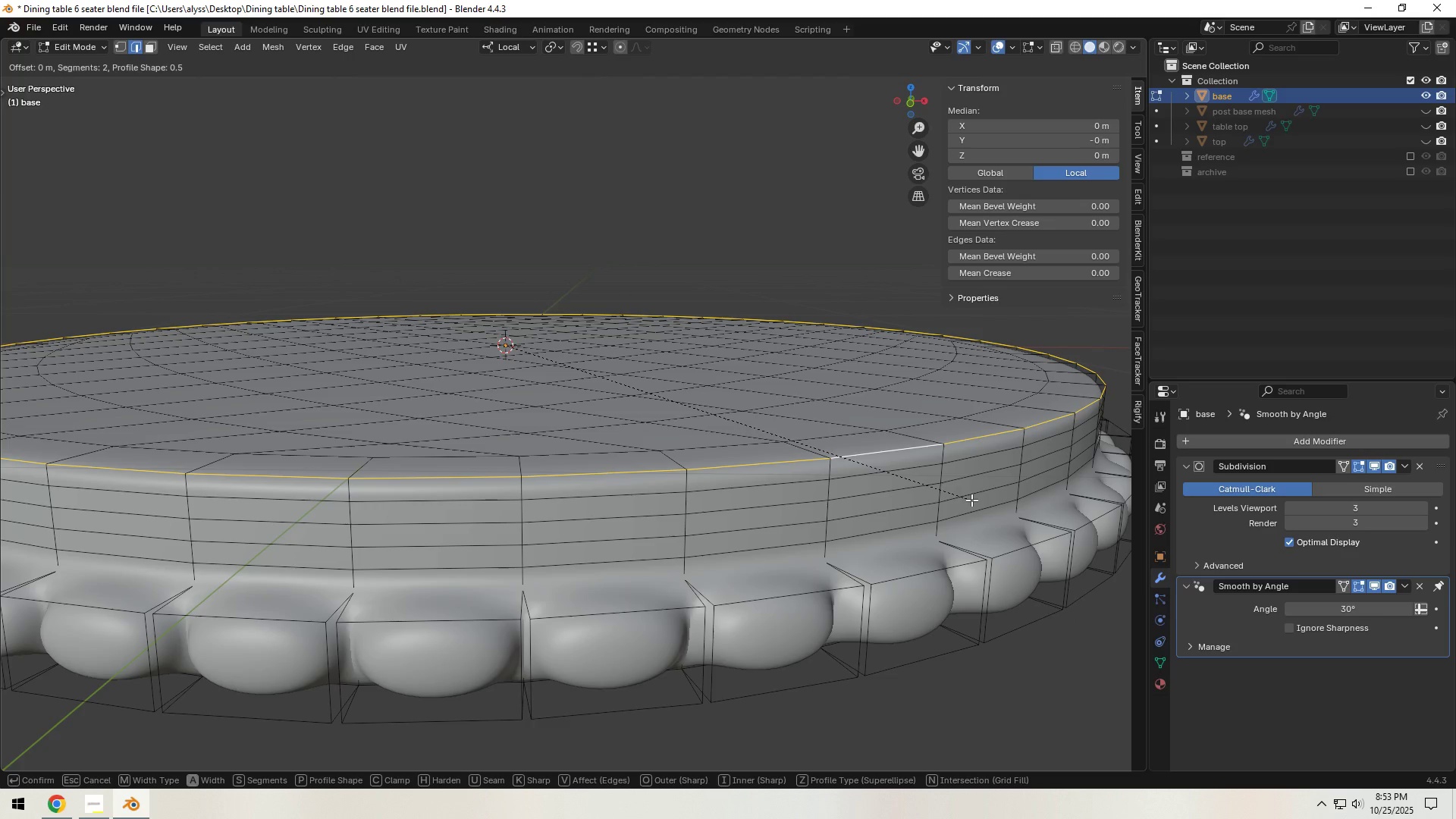 
hold_key(key=CapsLock, duration=1.53)
 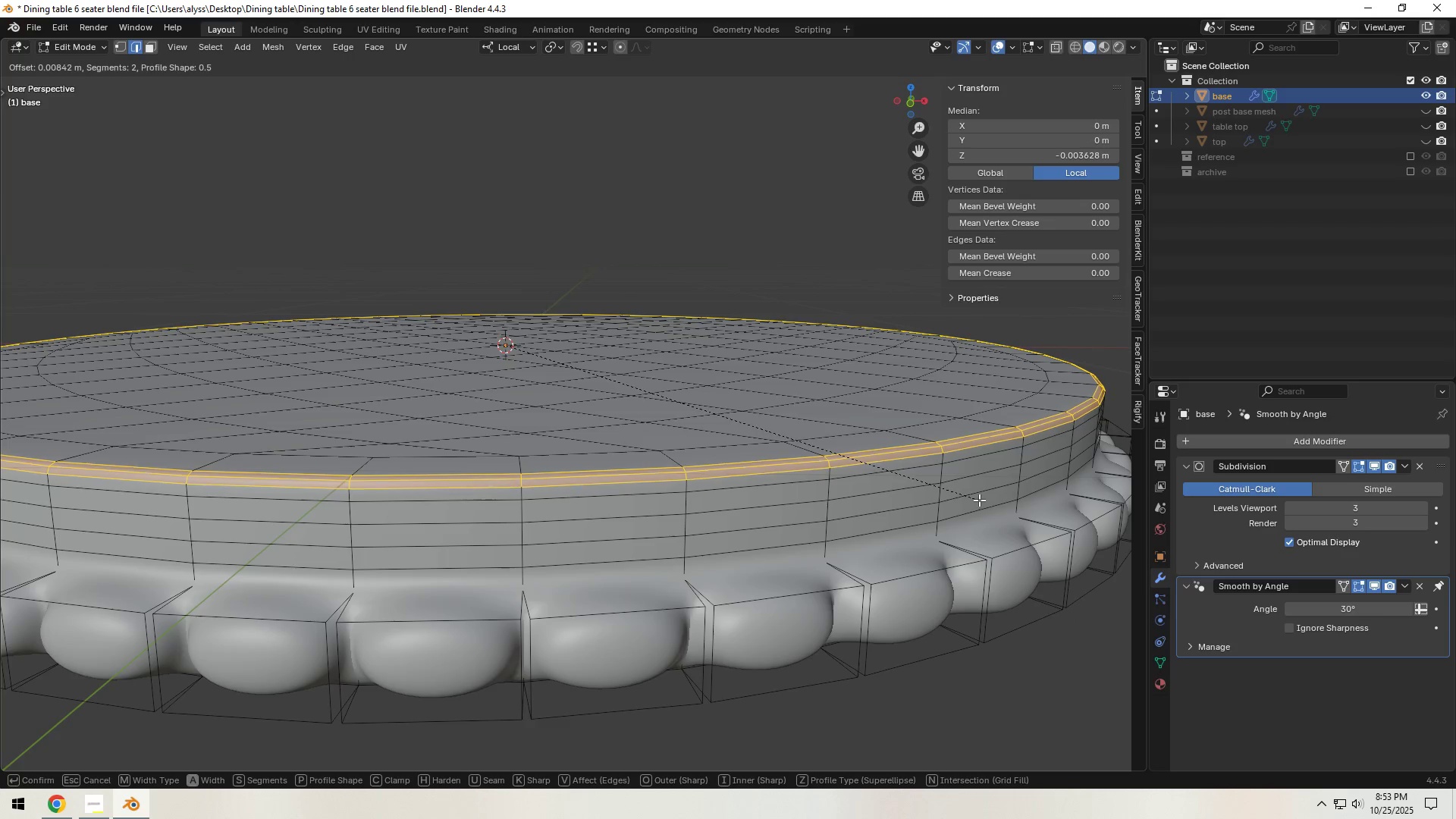 
hold_key(key=CapsLock, duration=1.38)
 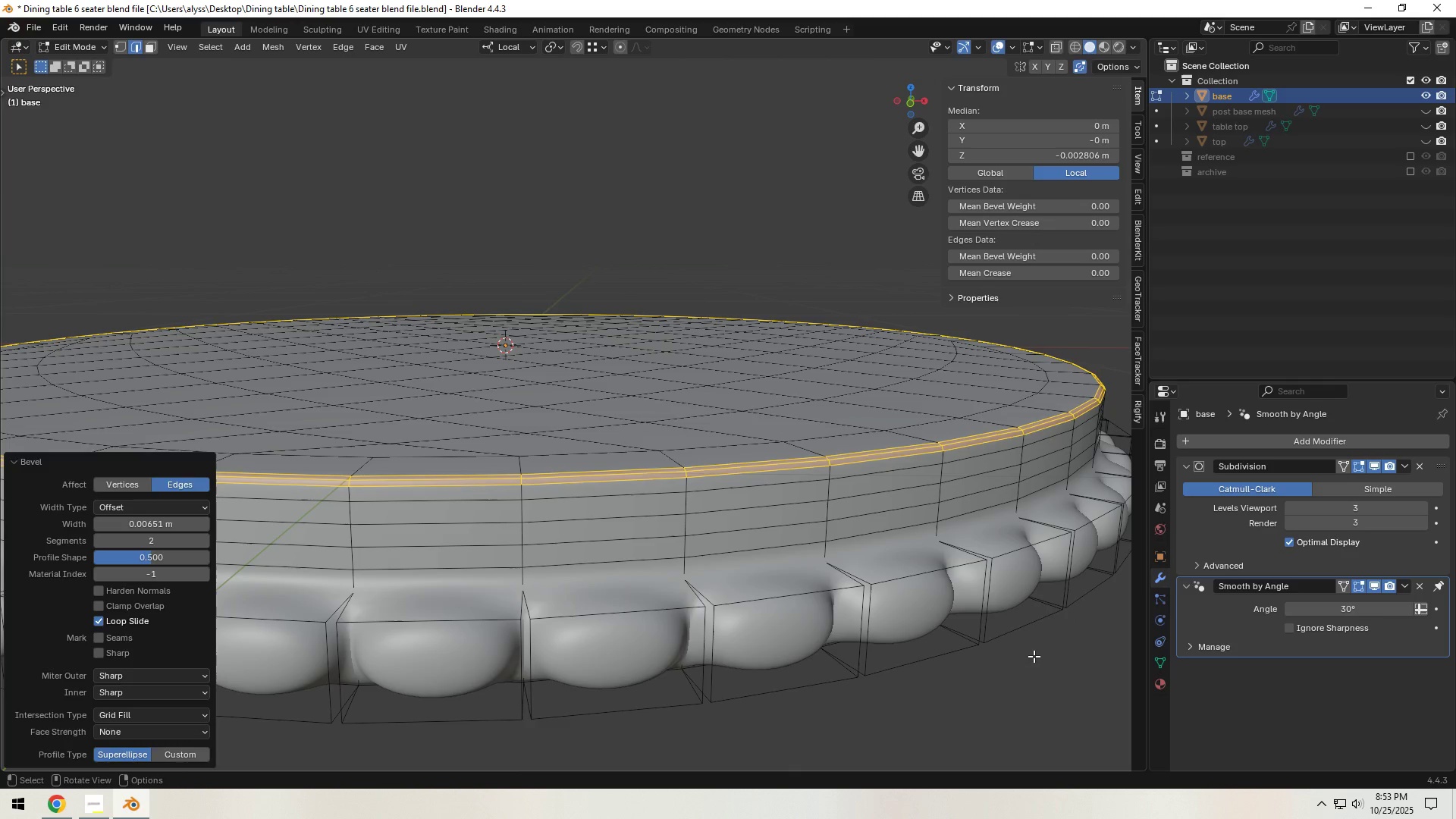 
left_click([979, 497])
 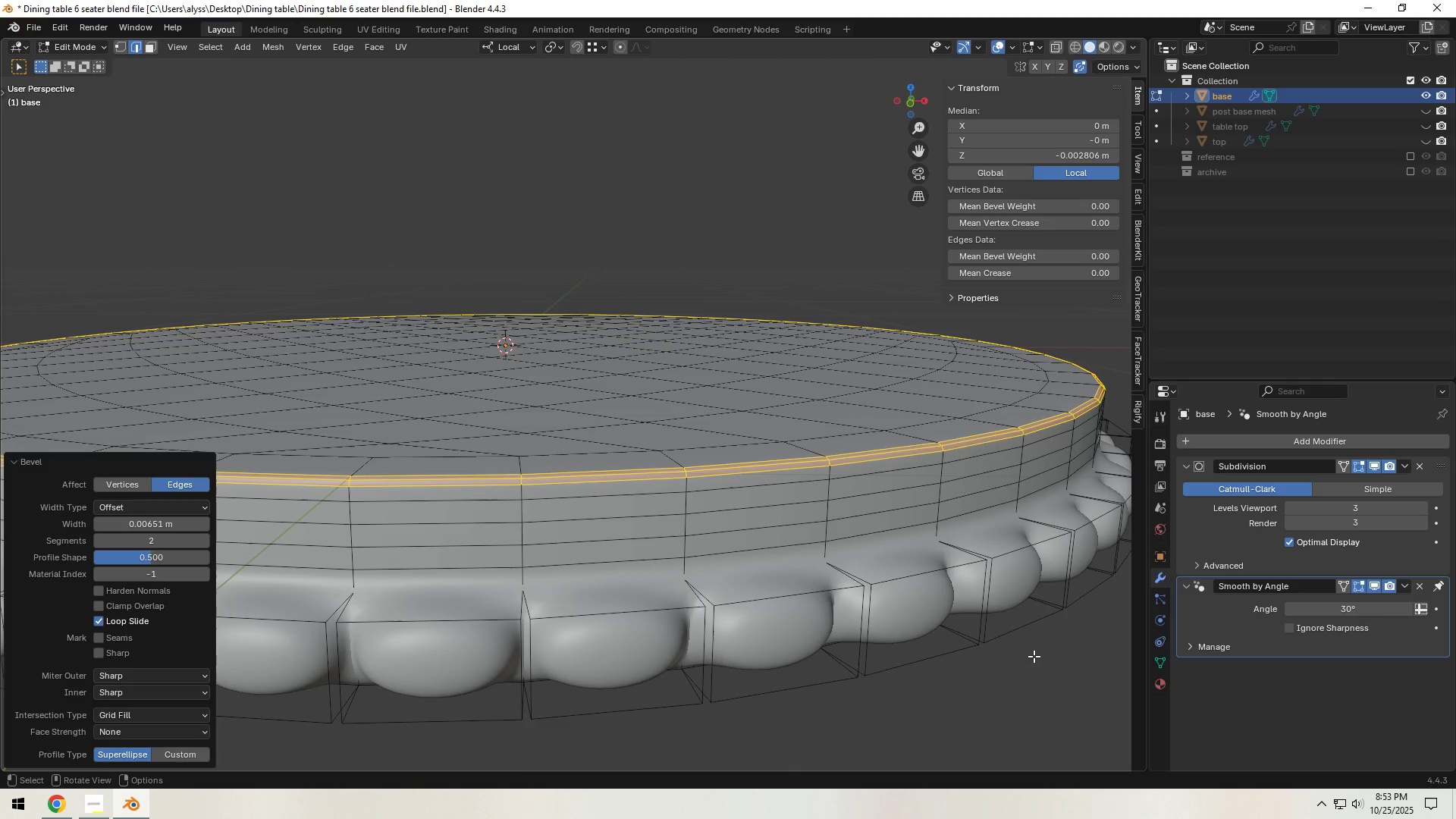 
left_click([1034, 656])
 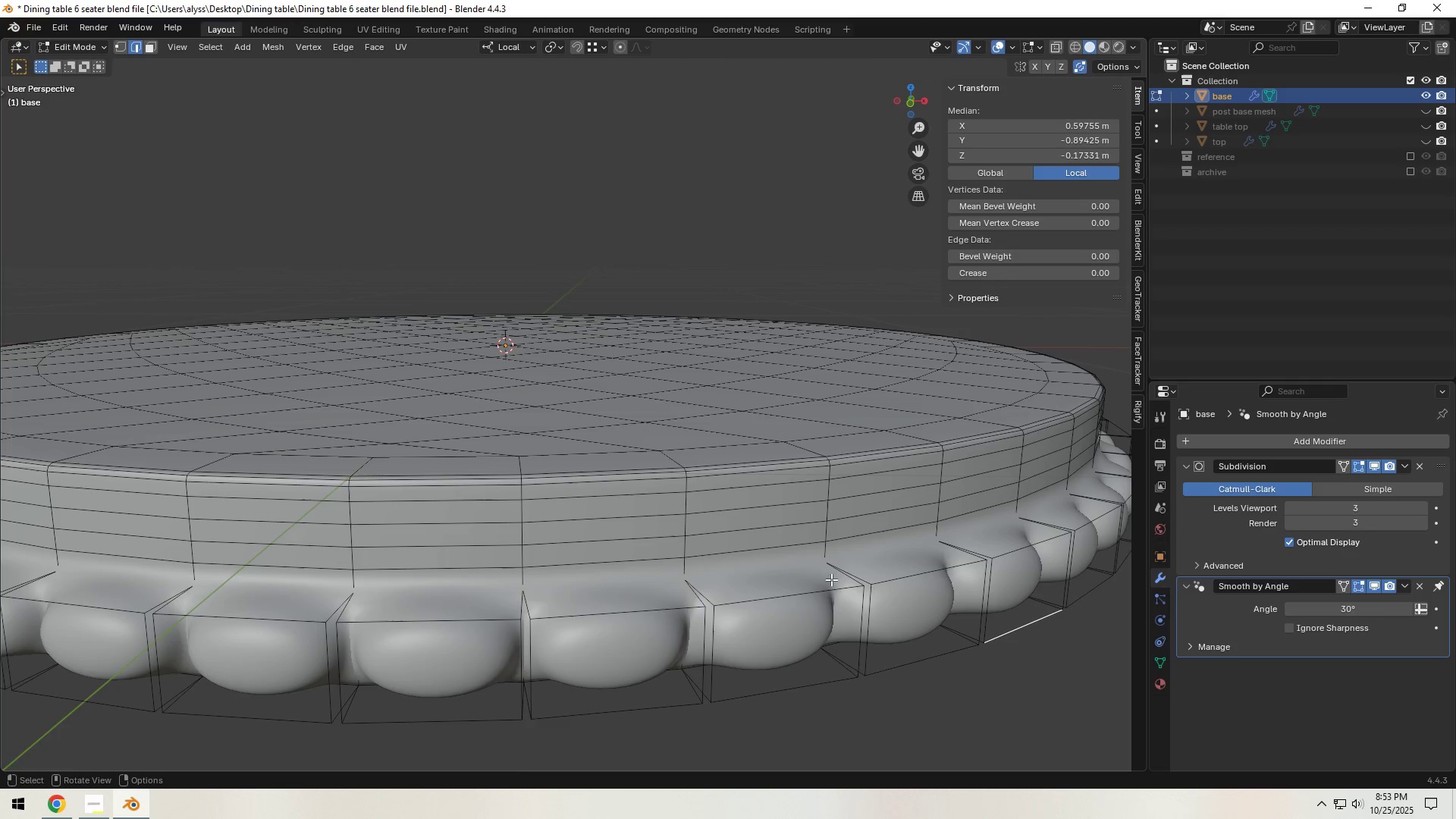 
key(3)
 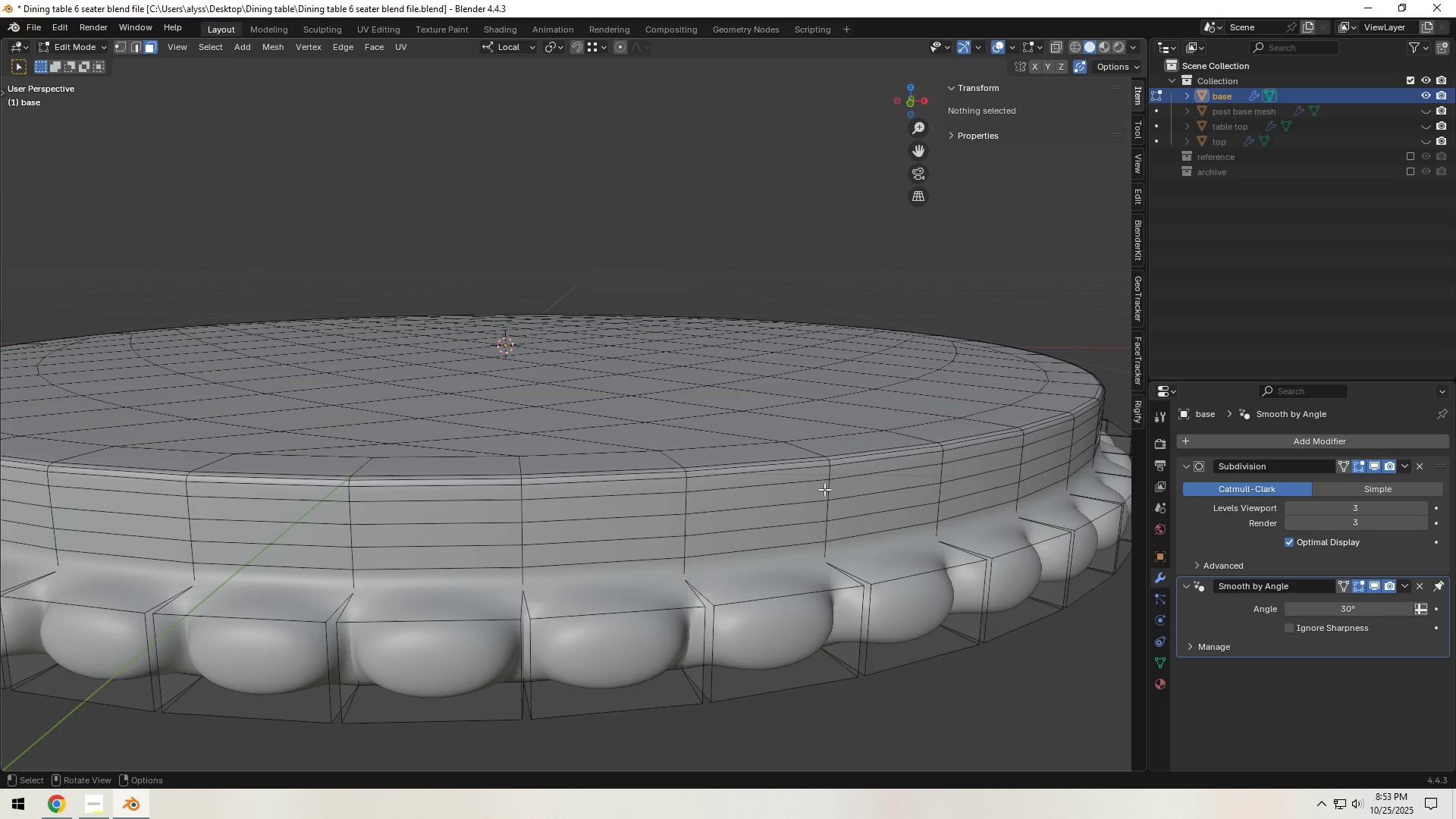 
hold_key(key=AltLeft, duration=1.67)
left_click([824, 488])
 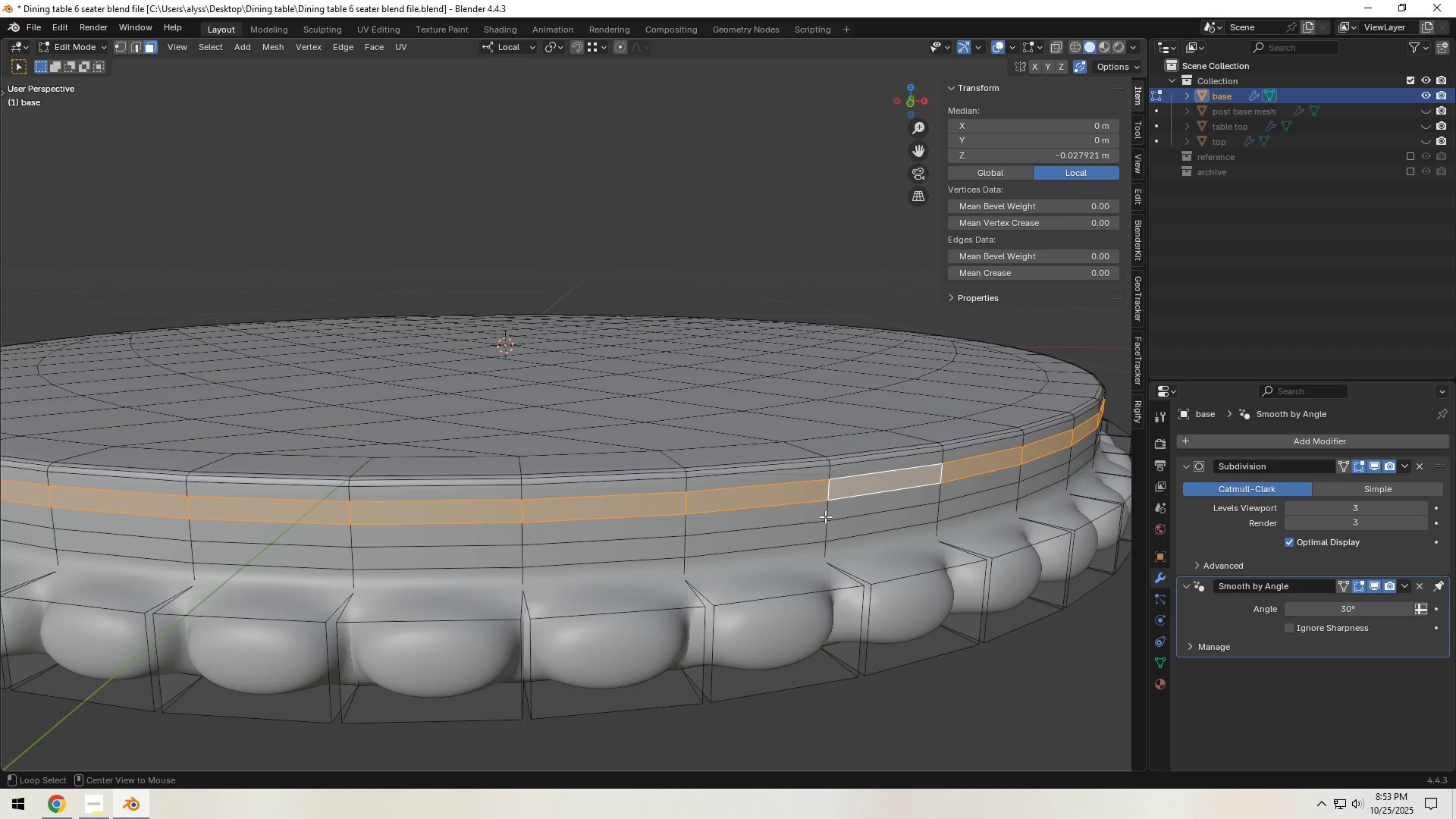 
hold_key(key=ShiftLeft, duration=0.9)
left_click([824, 530])
 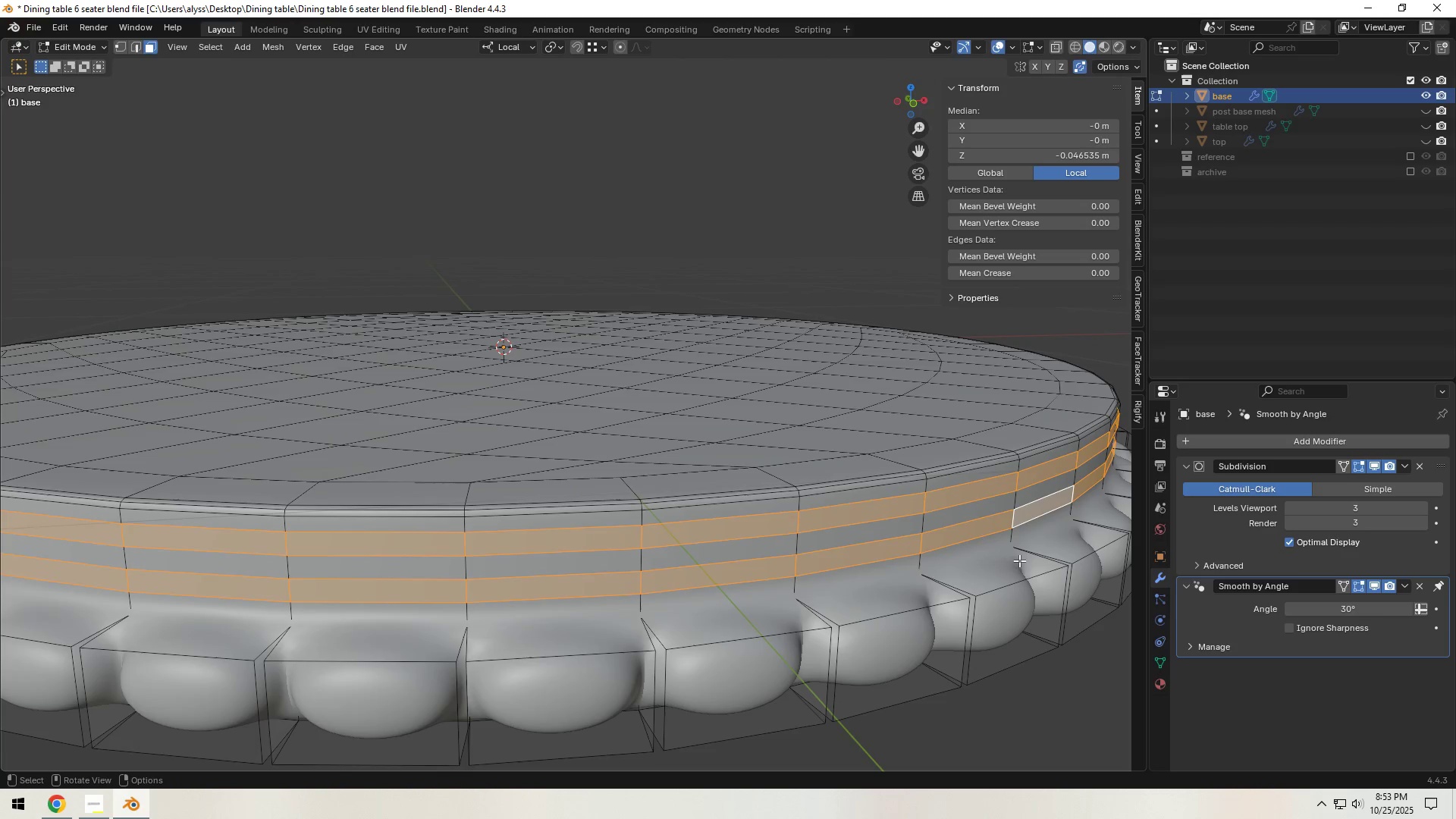 
key(E)
 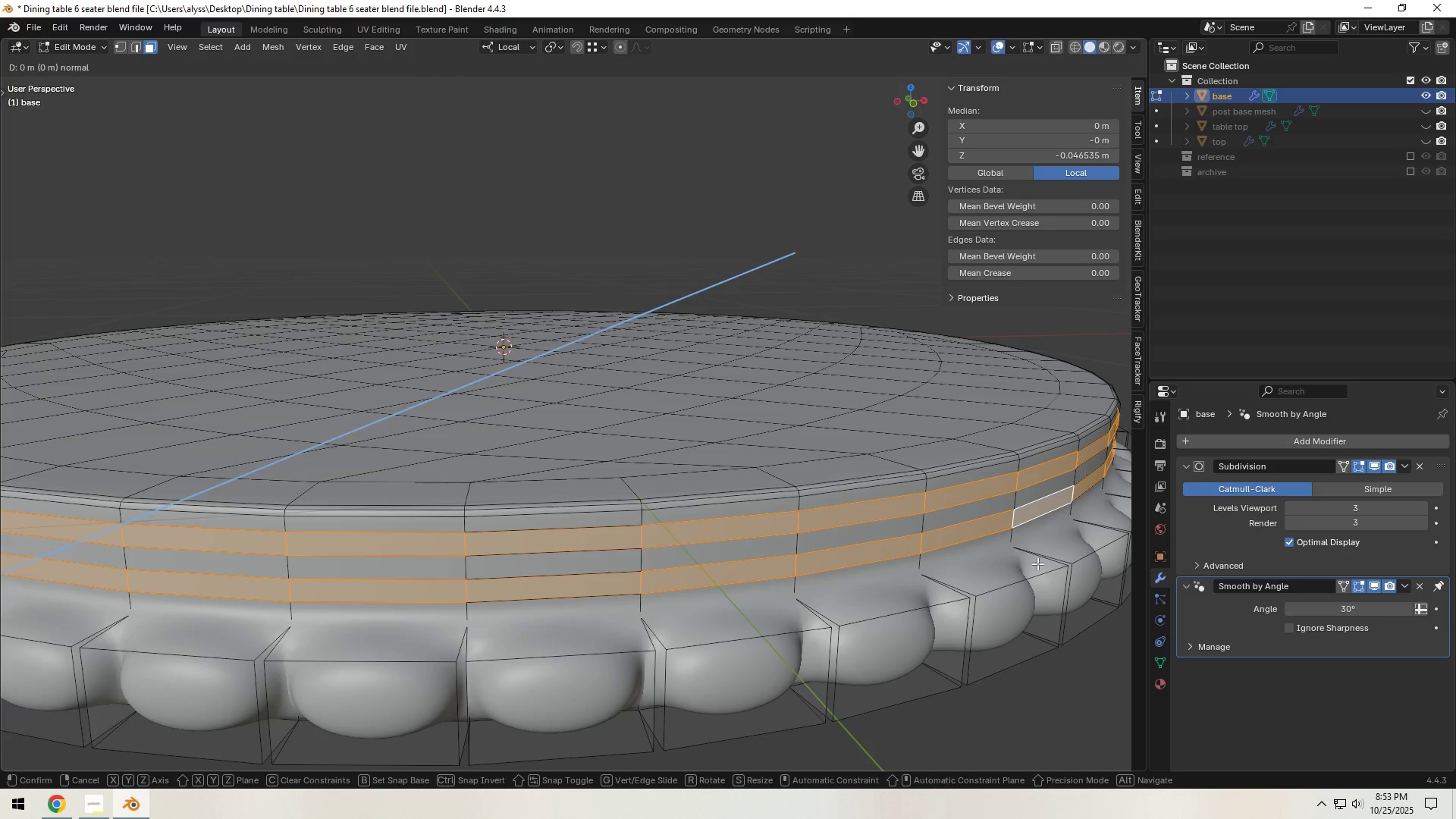 
right_click([1037, 563])
 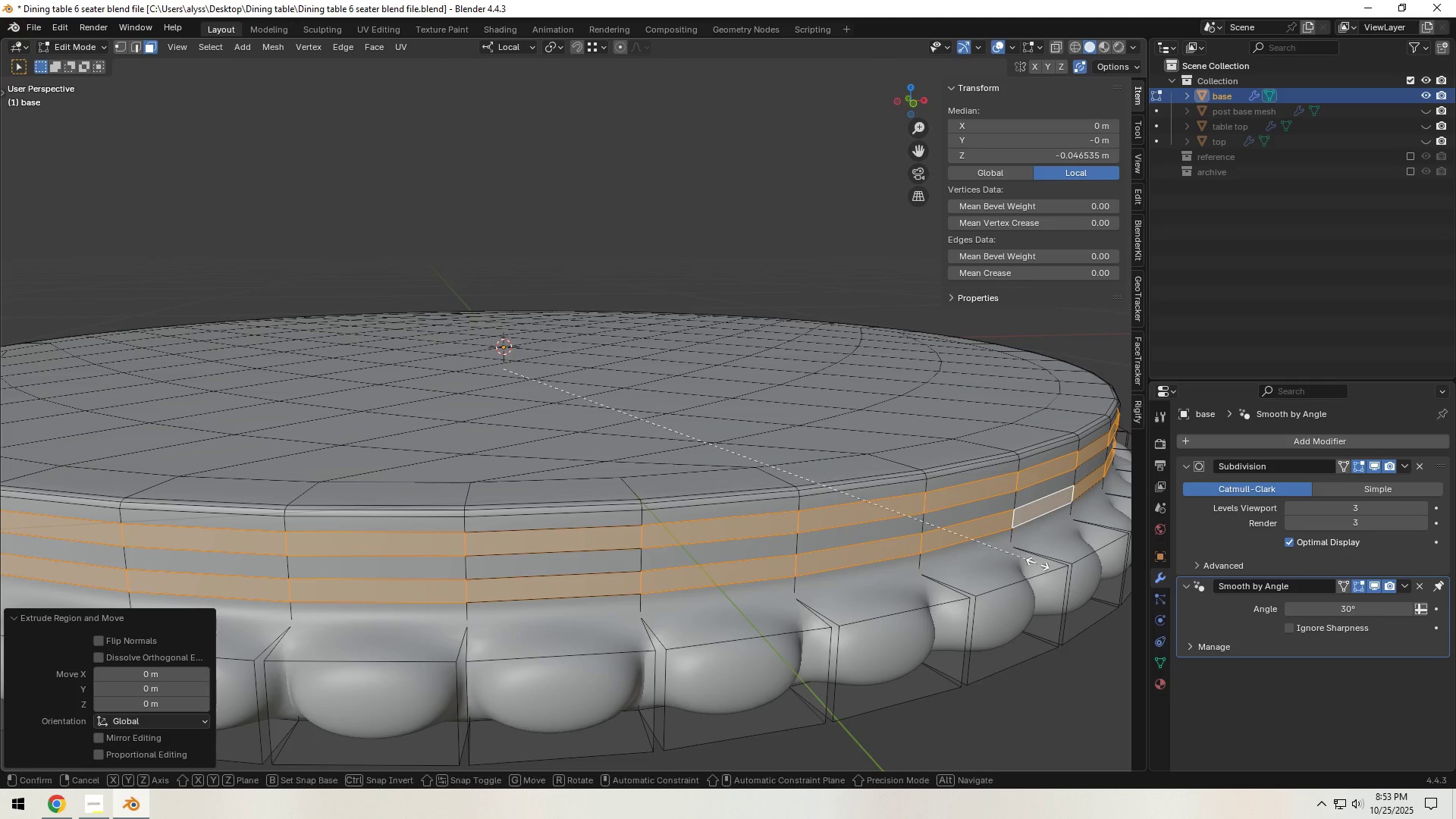 
type(sZ)
 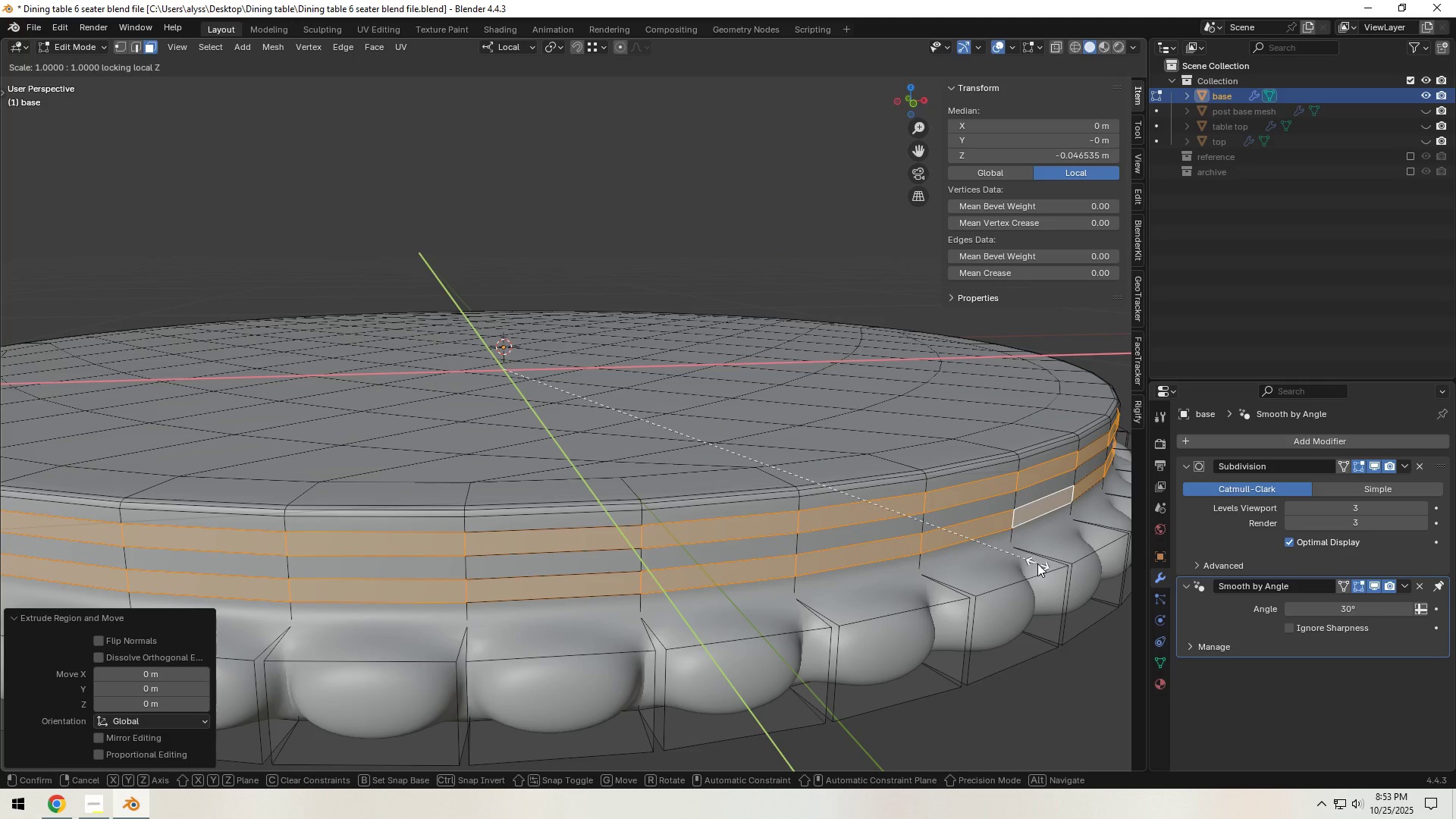 
left_click([1034, 557])
 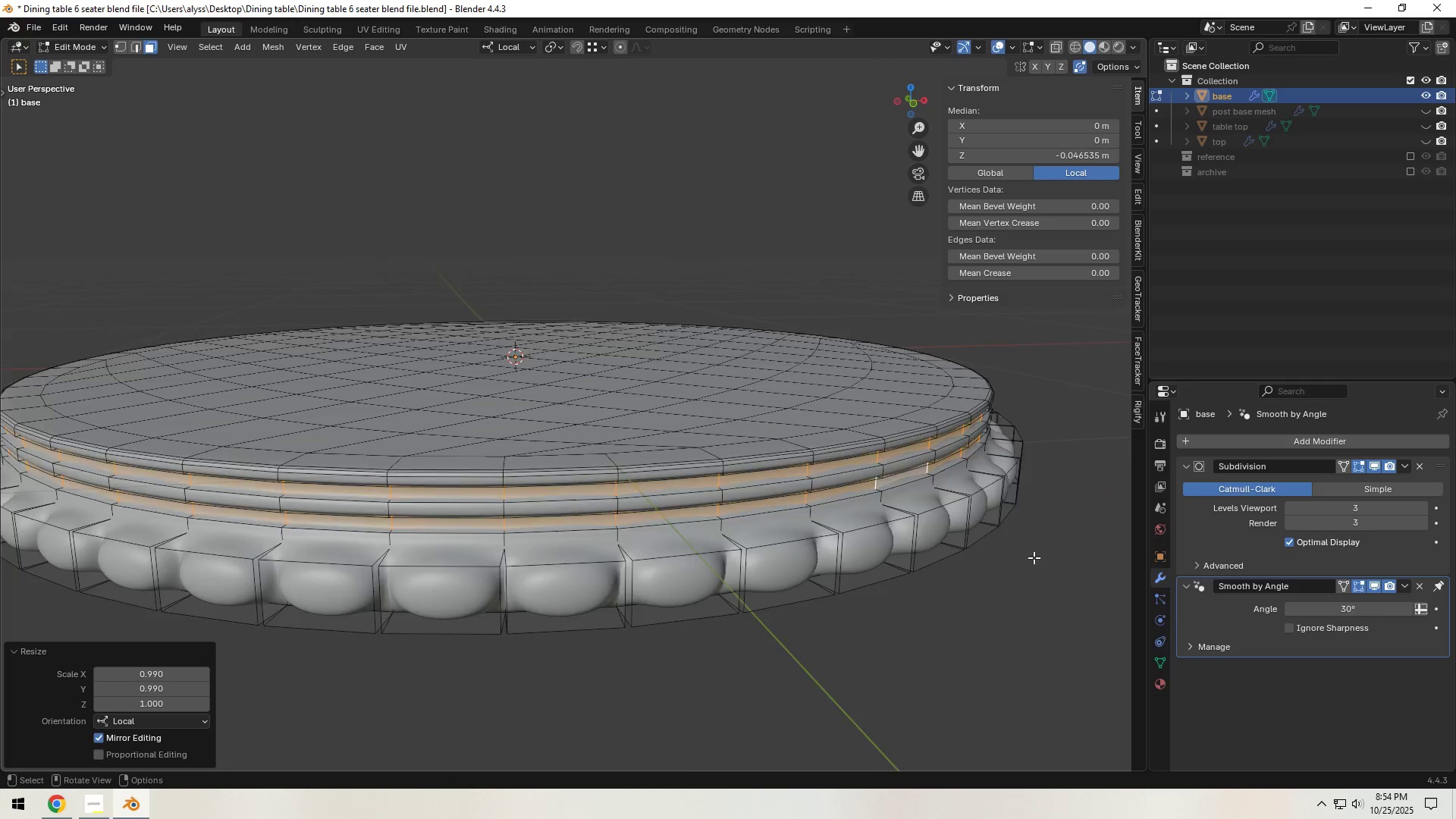 
scroll: coordinate [1034, 557], scroll_direction: down, amount: 3.0
 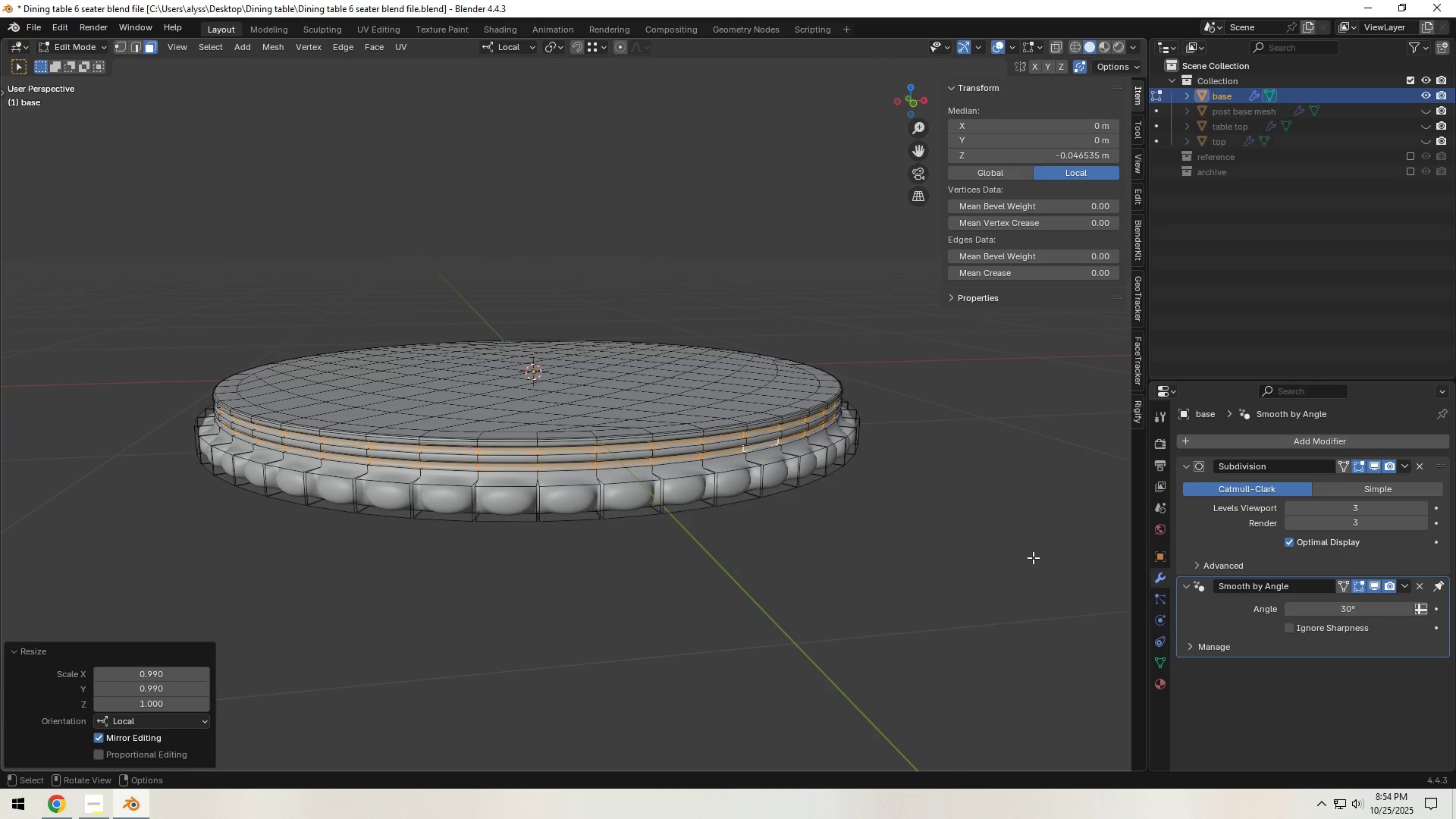 
key(Tab)
 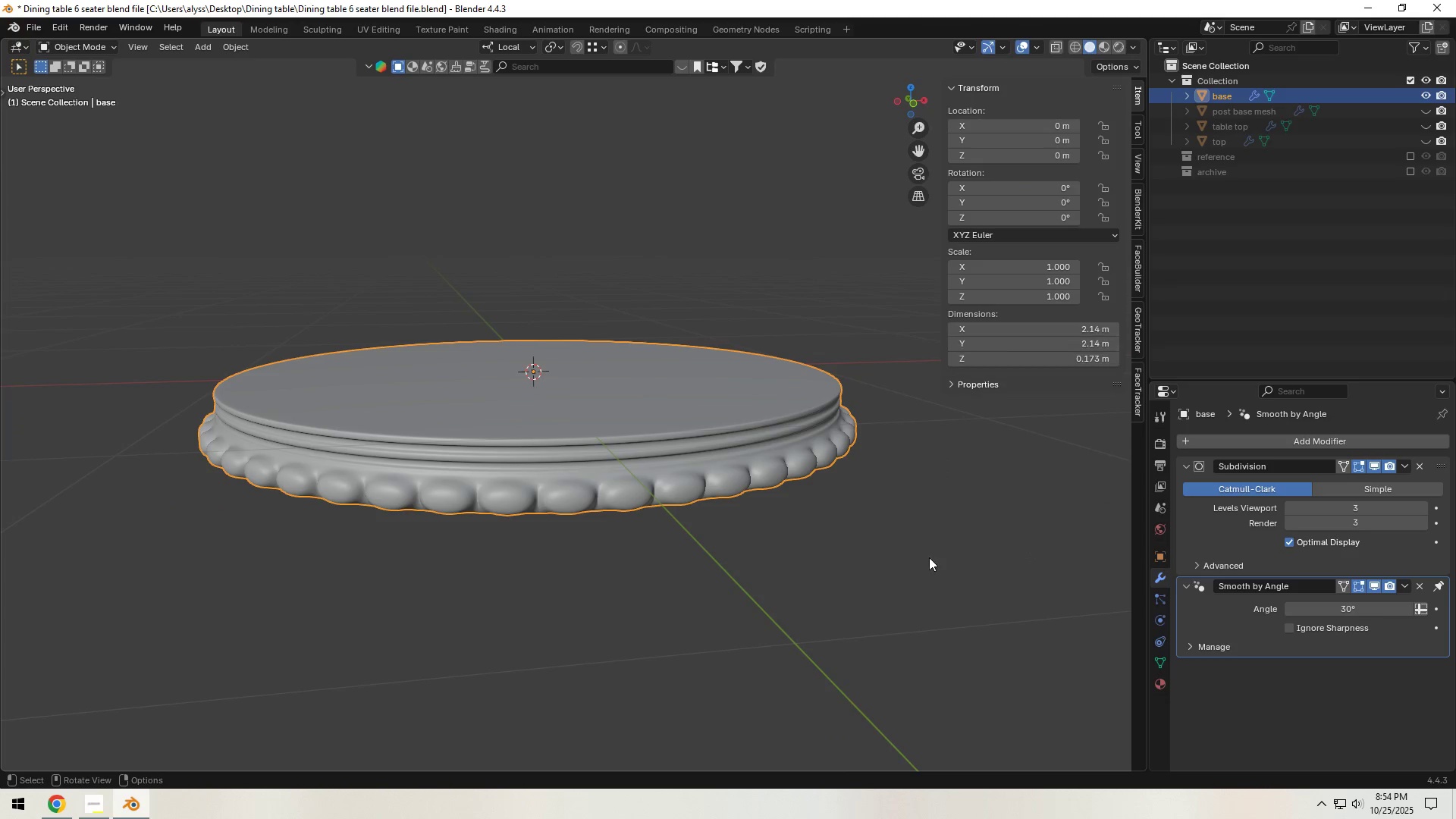 
scroll: coordinate [909, 561], scroll_direction: down, amount: 1.0
 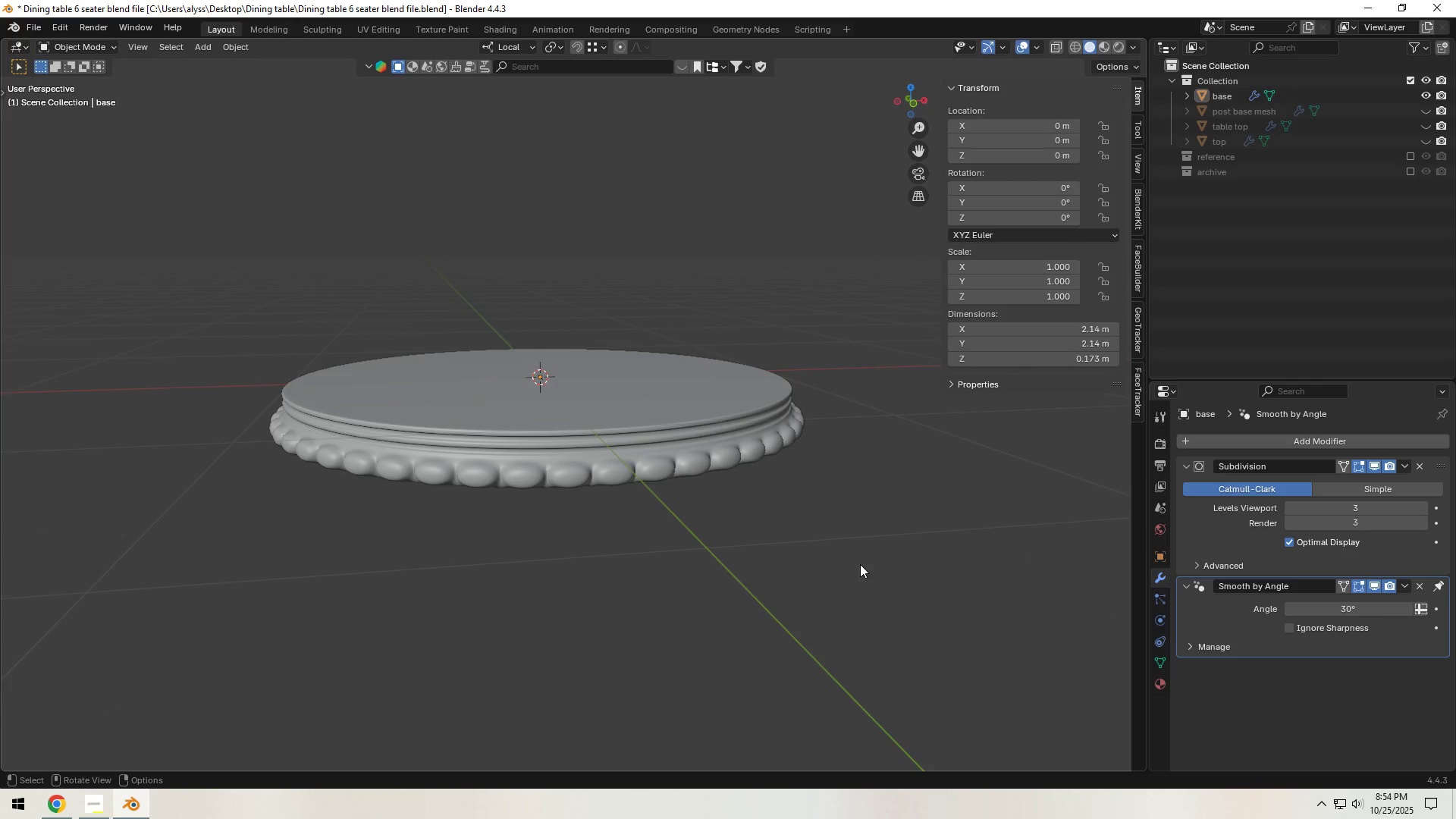 
left_click([860, 564])
 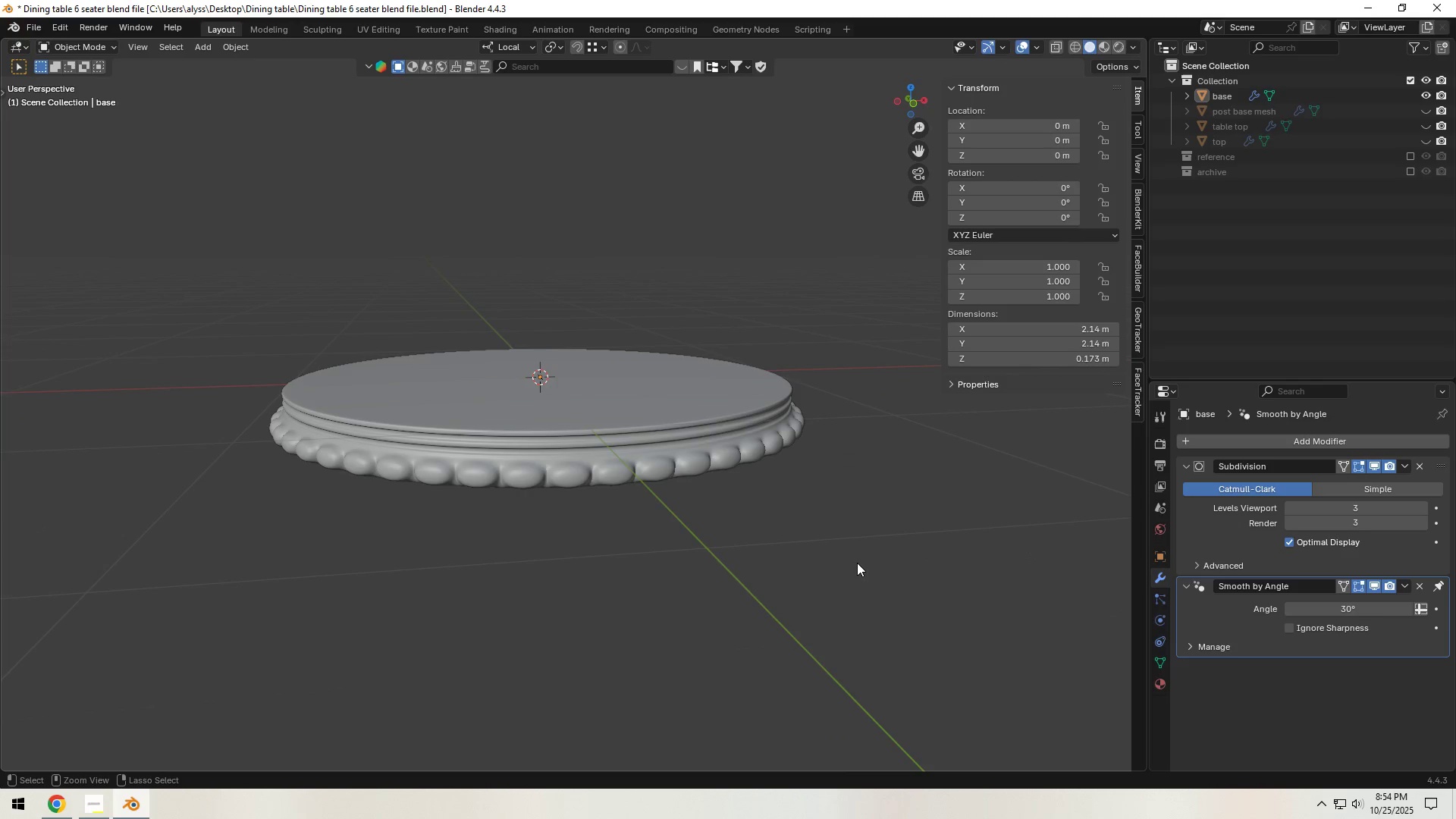 
key(Control+S)
 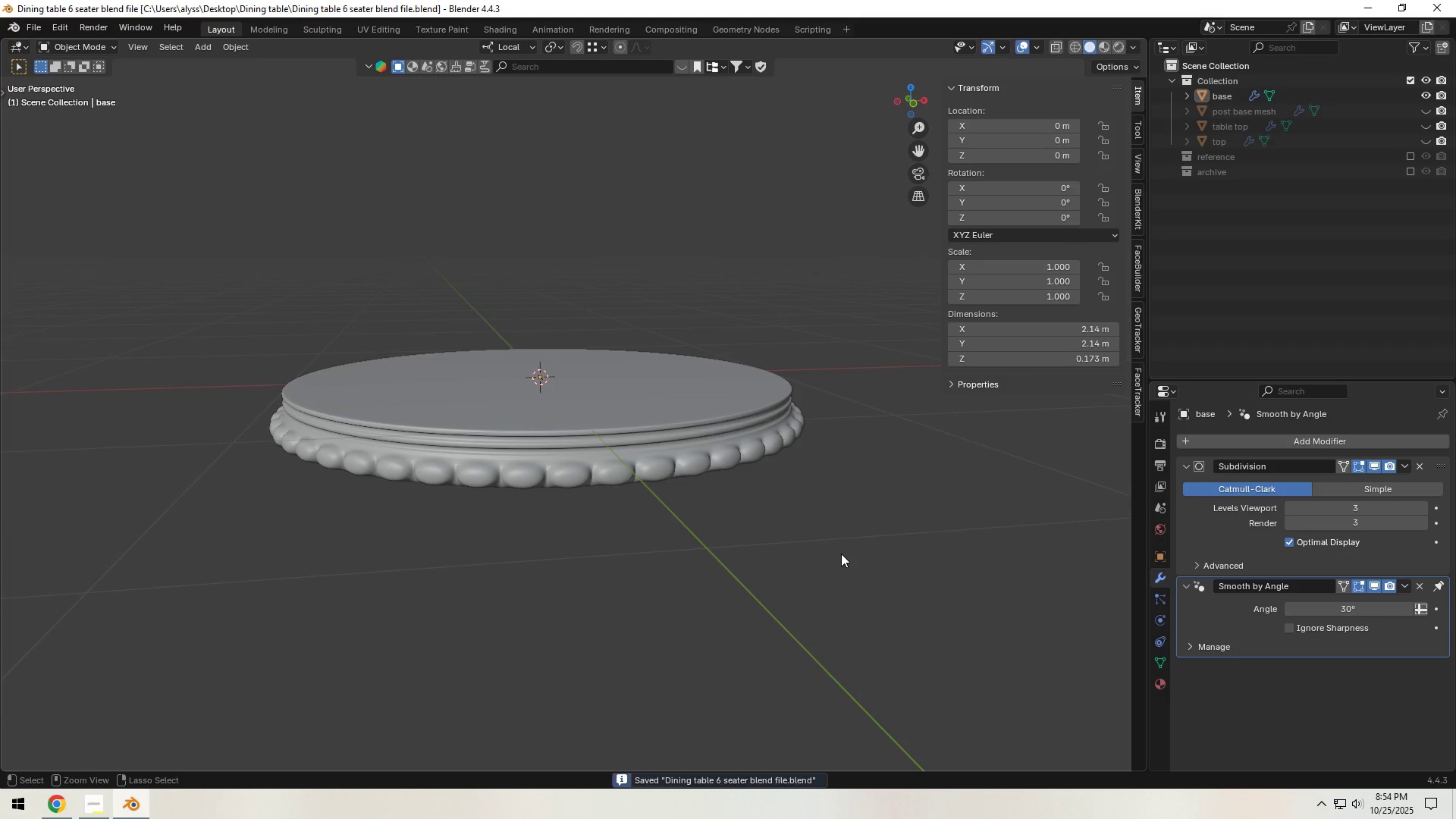 
scroll: coordinate [840, 551], scroll_direction: down, amount: 2.0
 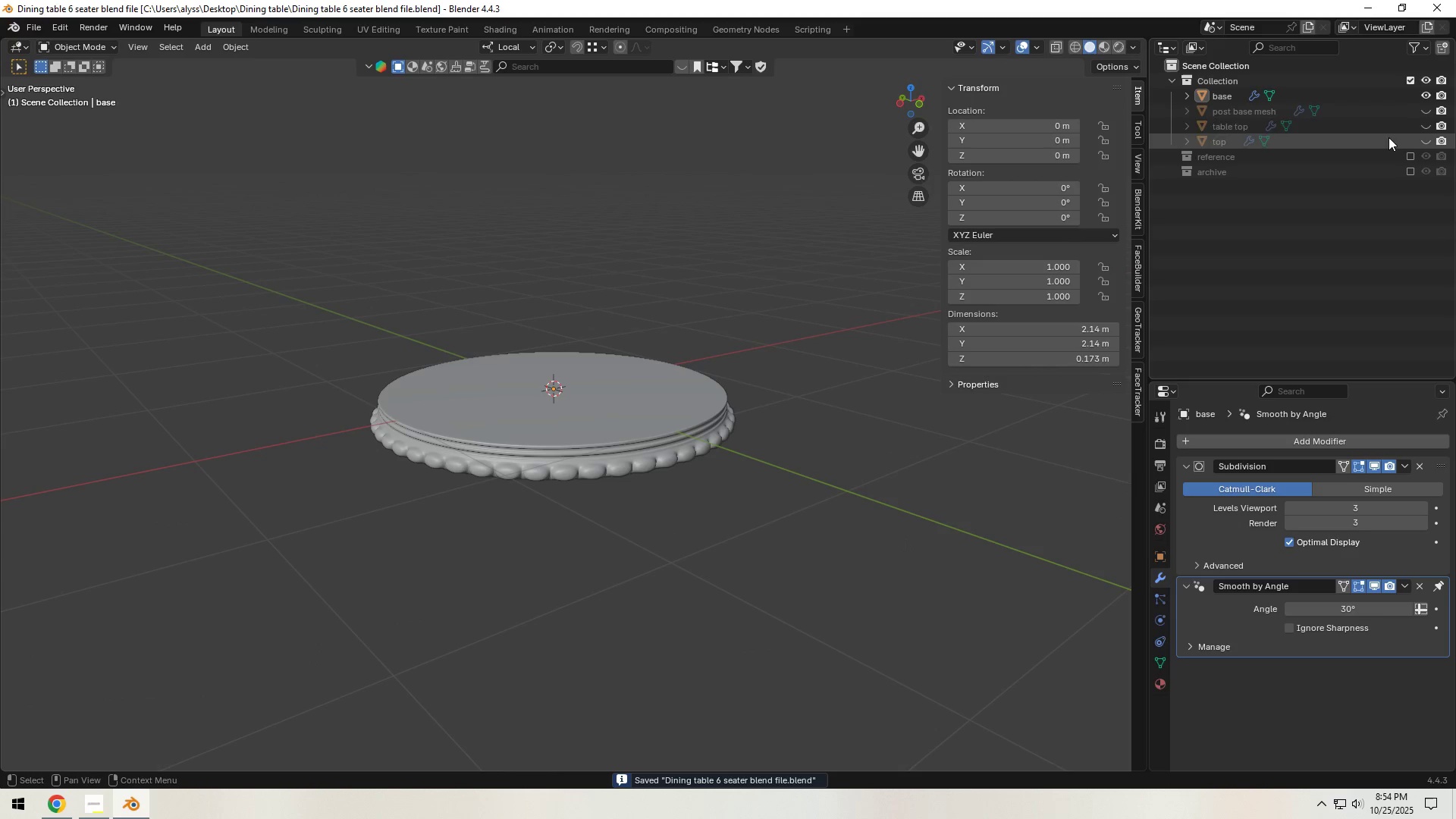 
double_click([1426, 121])
 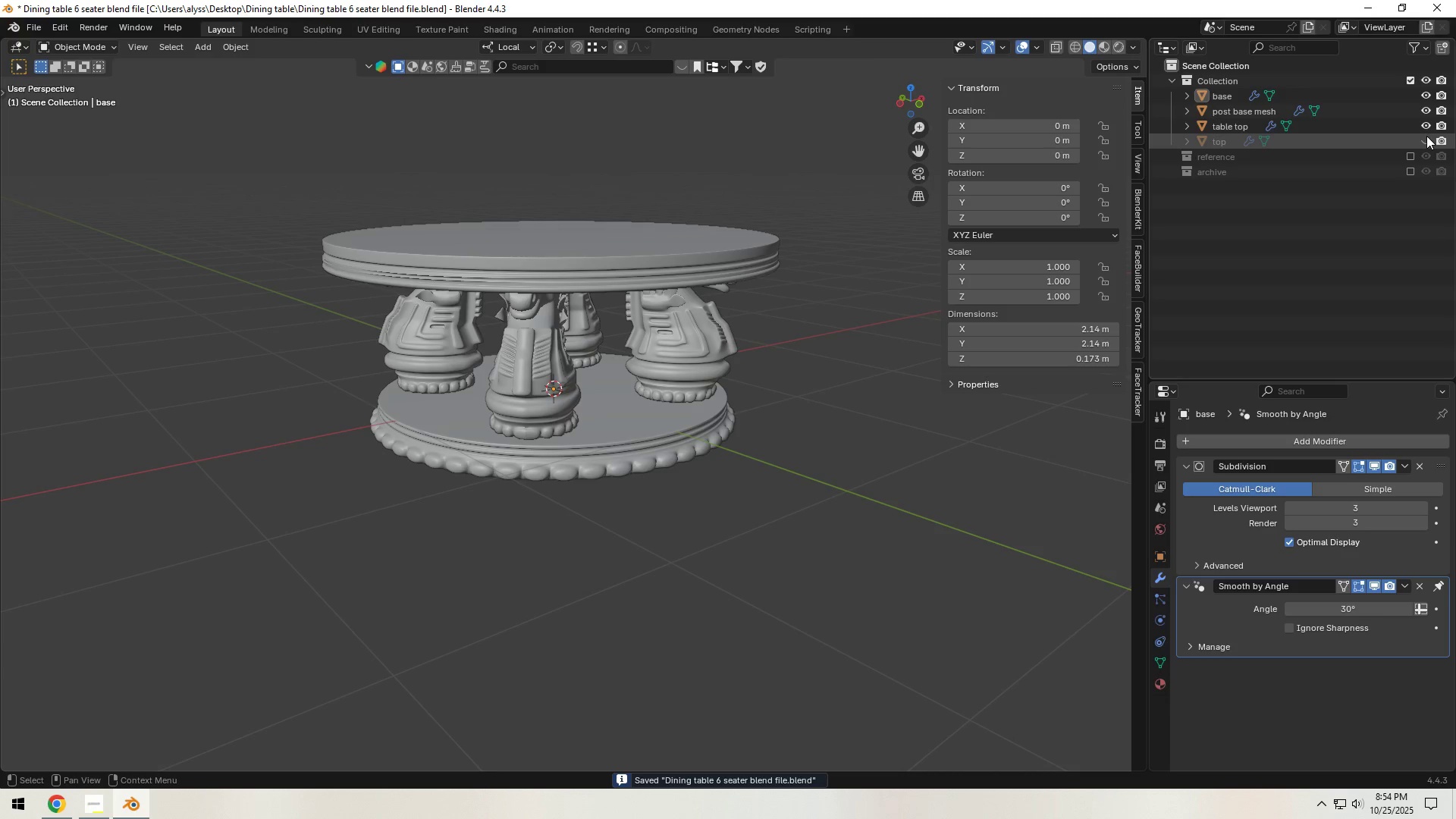 
left_click([1426, 136])
 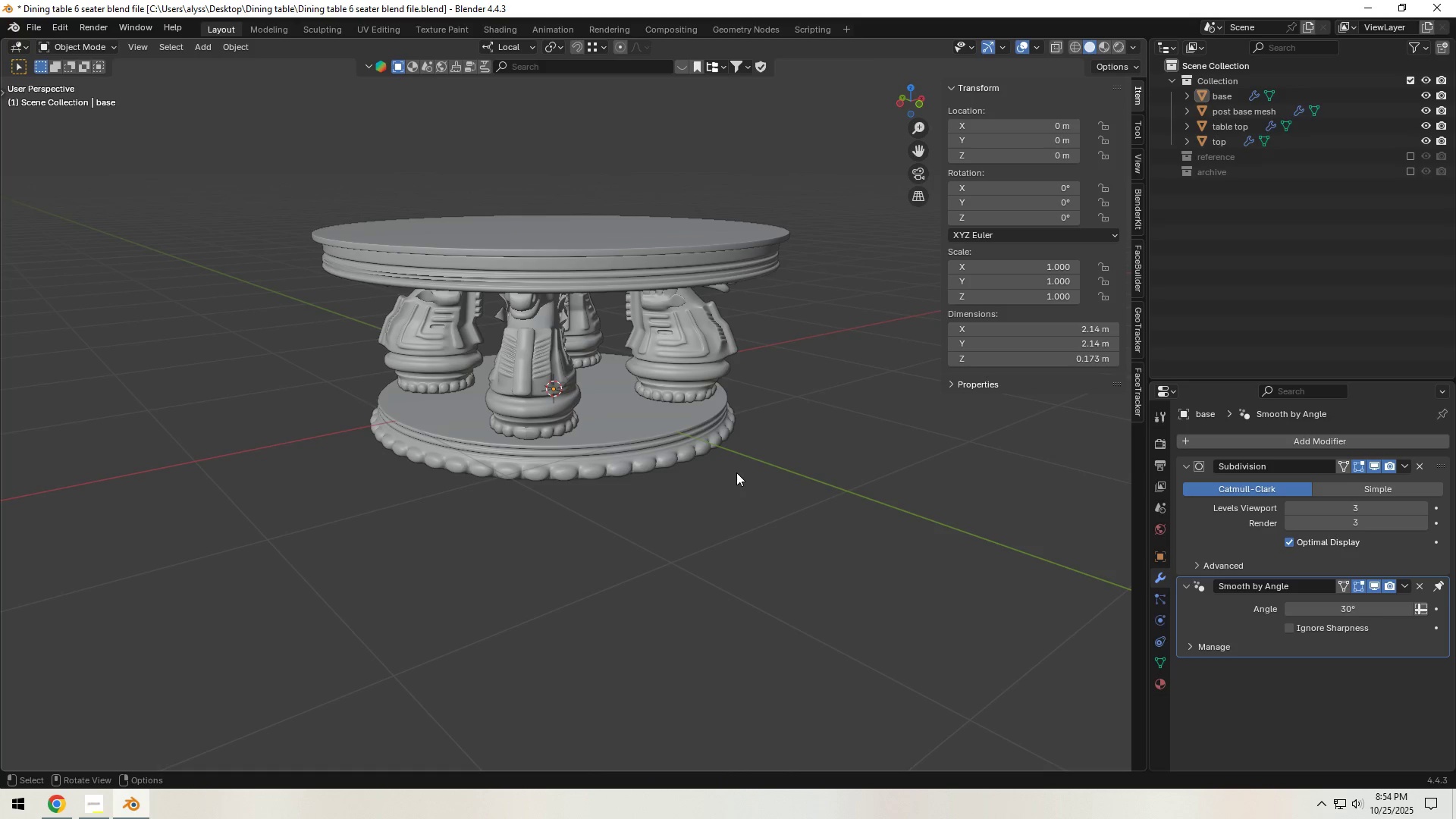 
scroll: coordinate [739, 472], scroll_direction: down, amount: 2.0
 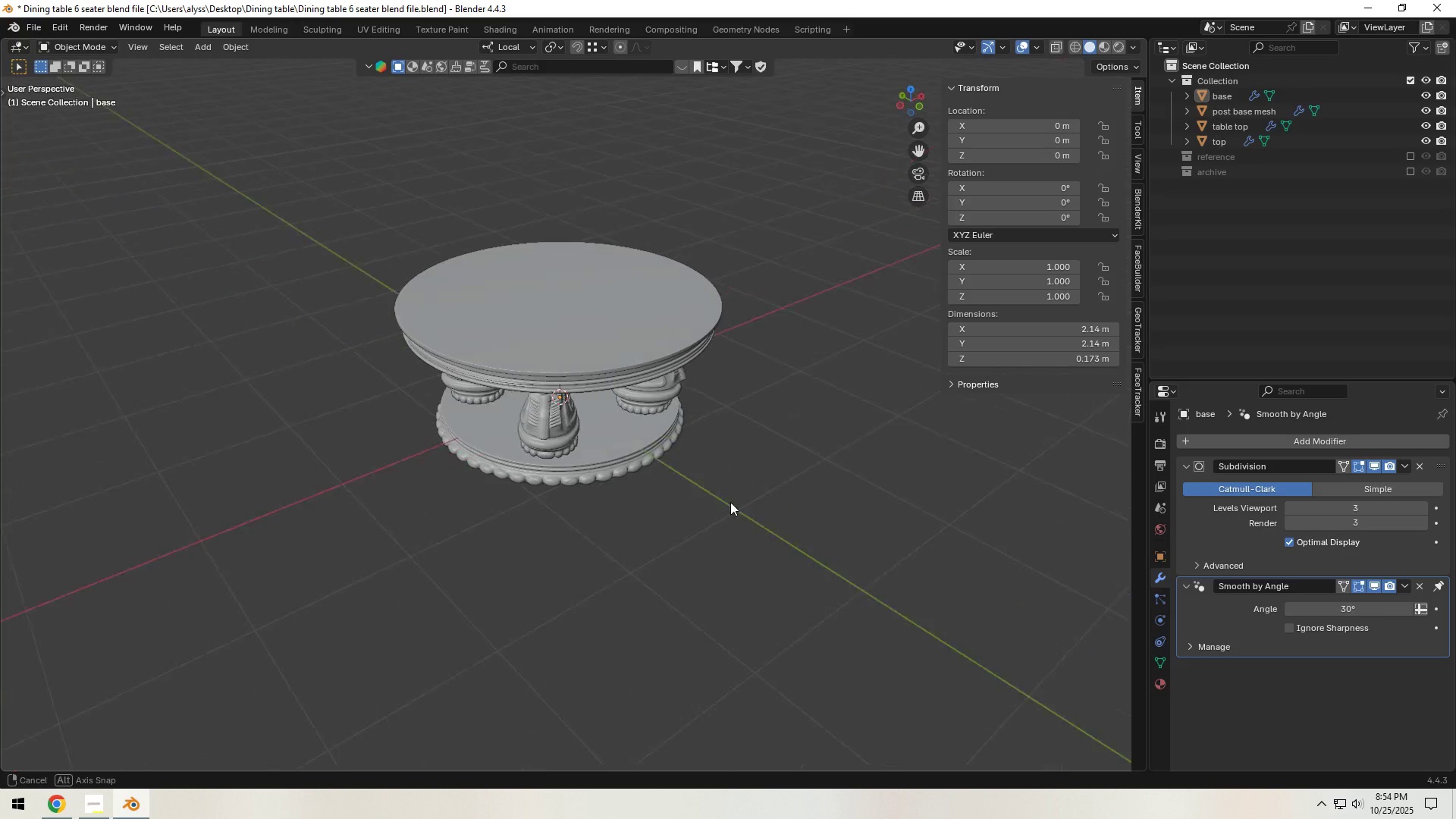 
scroll: coordinate [639, 497], scroll_direction: up, amount: 2.0
 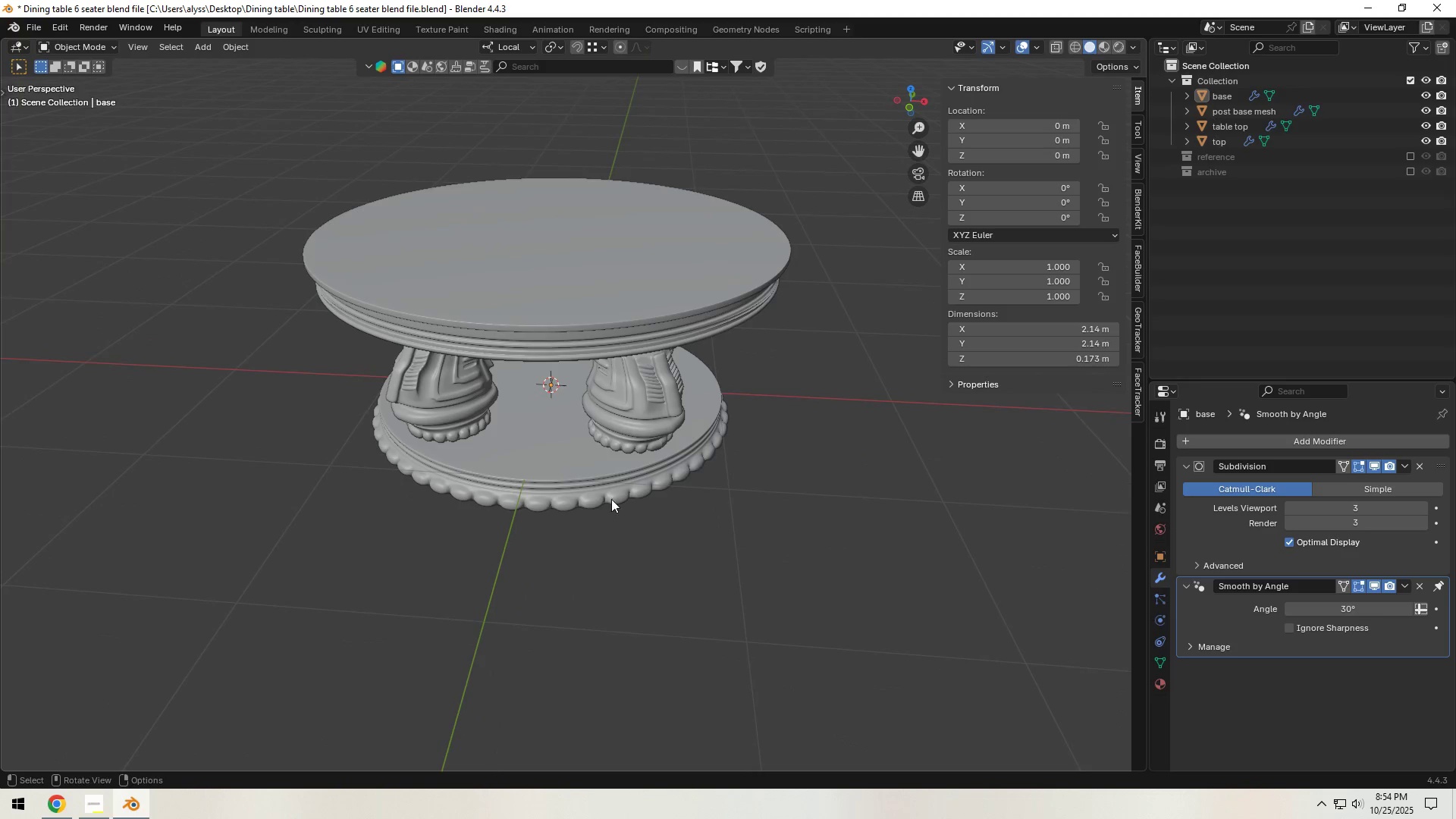 
hold_key(key=ShiftLeft, duration=0.31)
 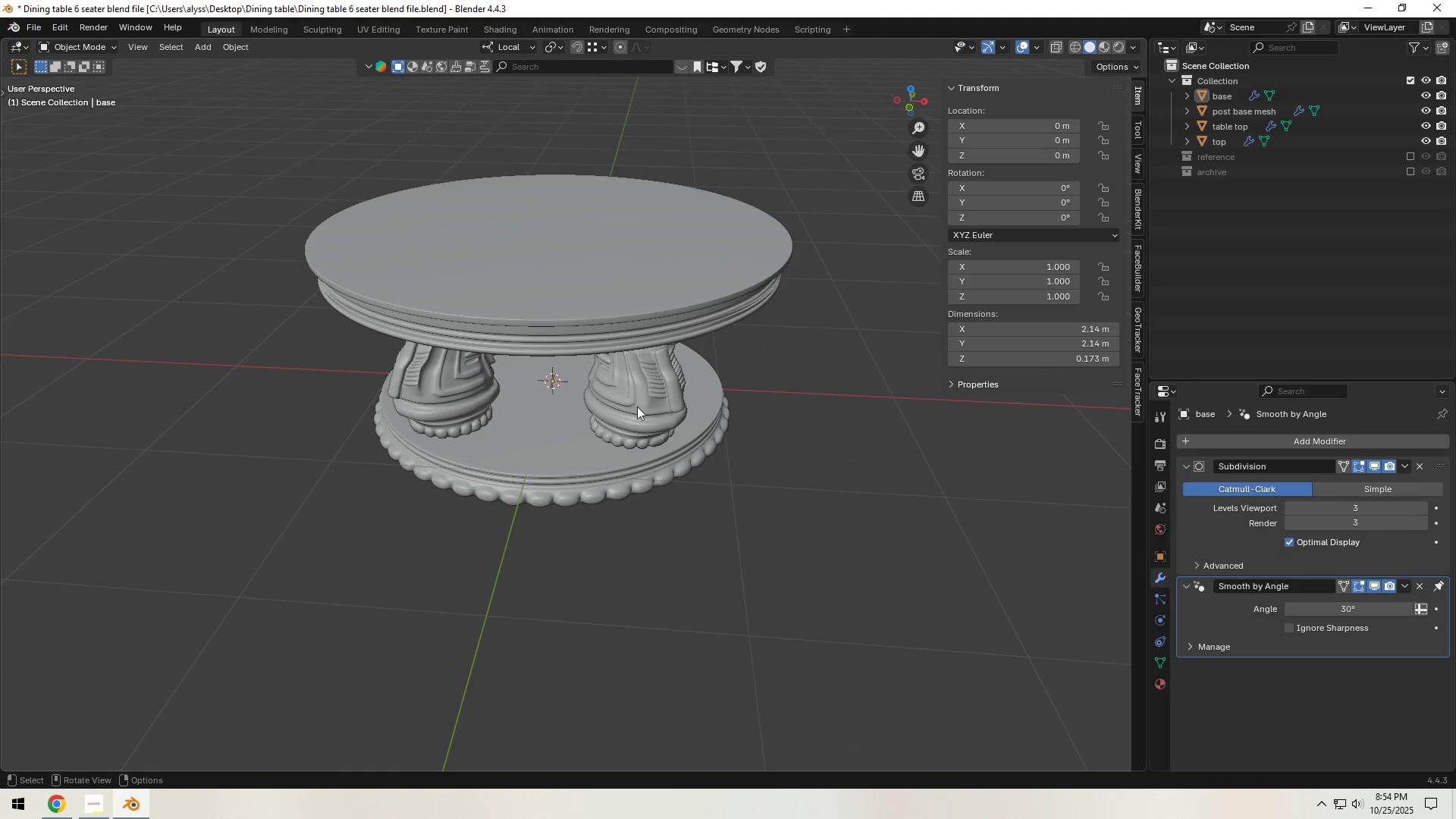 
left_click([638, 403])
 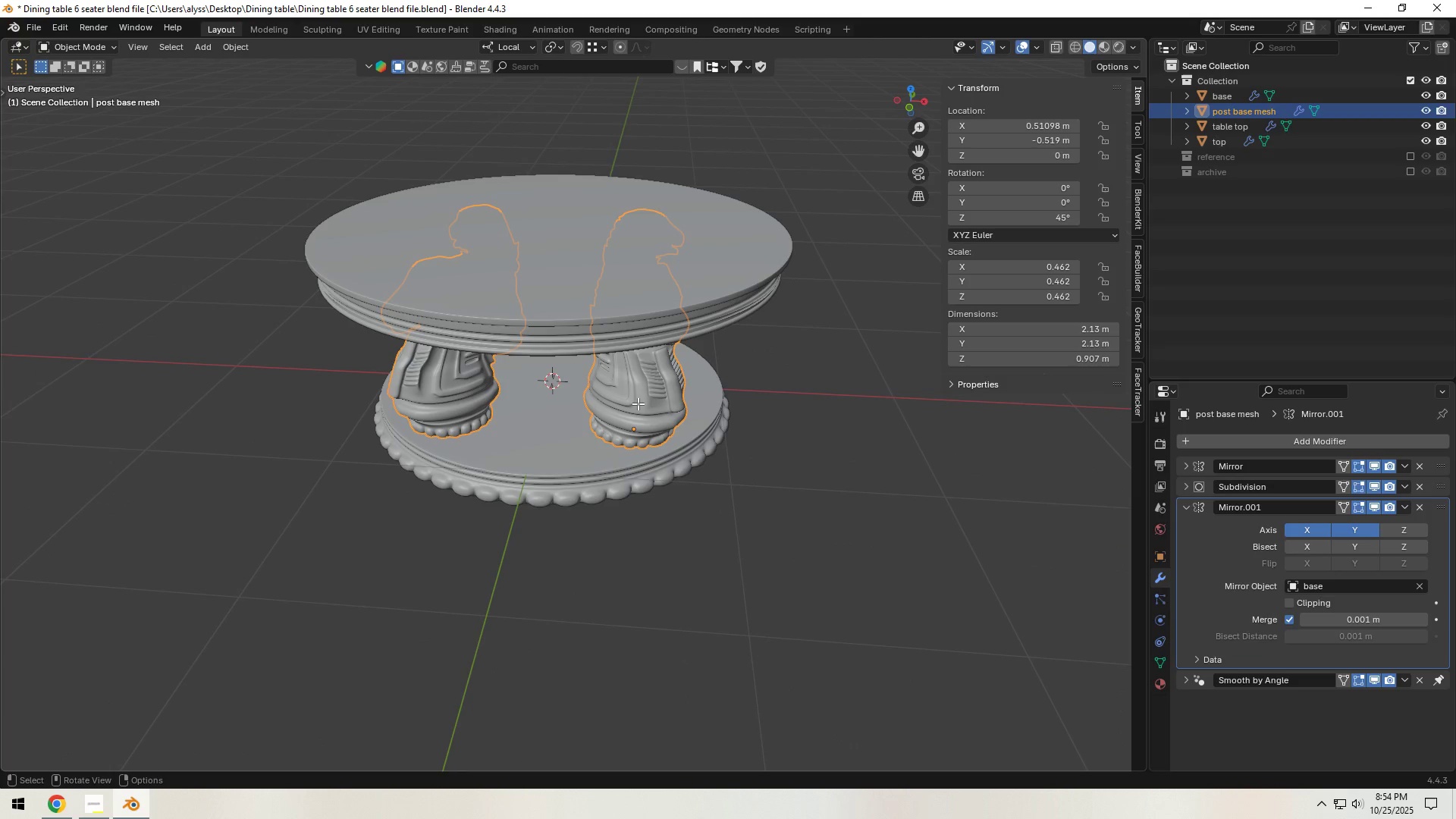 
key(Tab)
type(a`zg)
 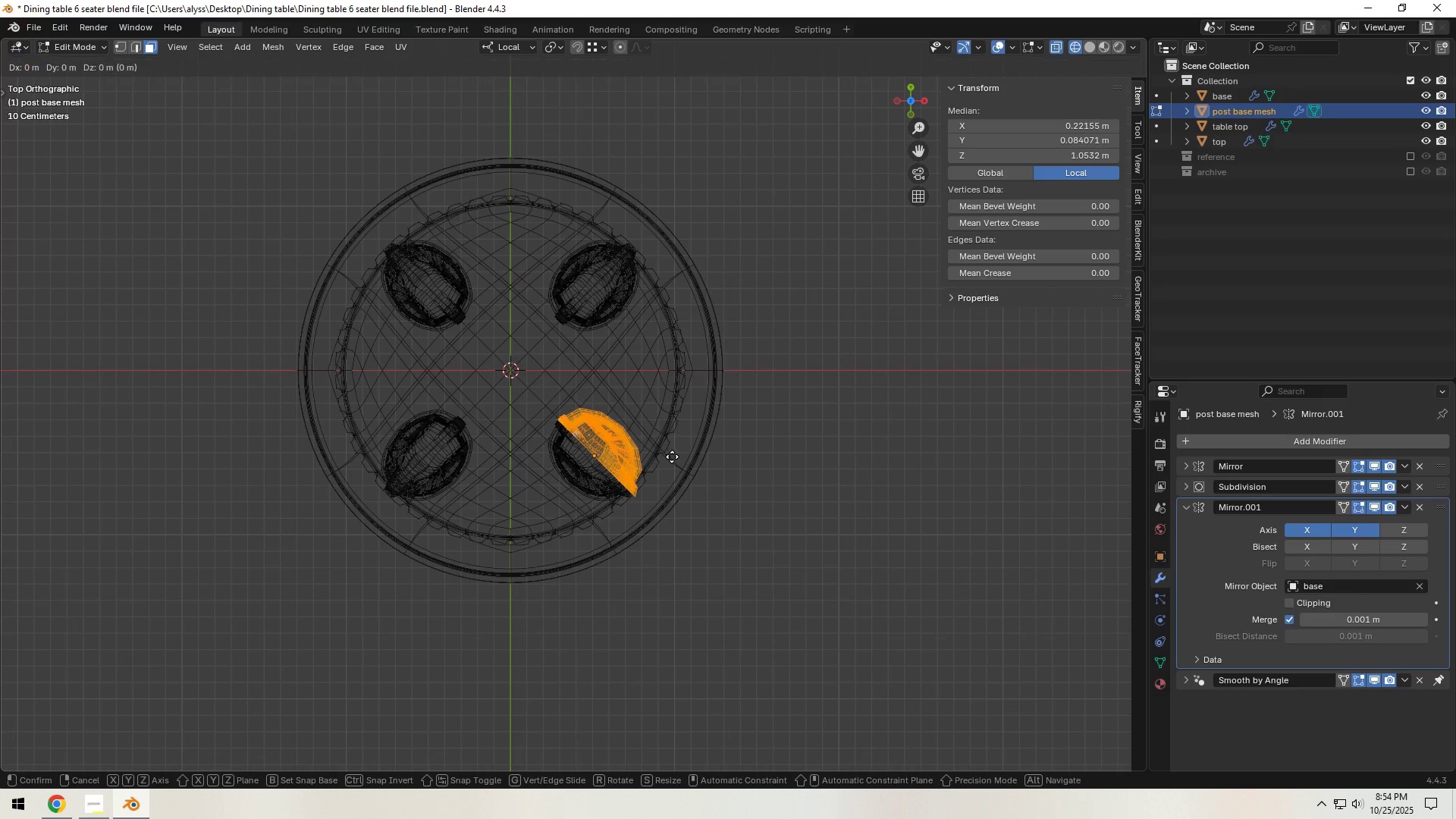 
right_click([673, 457])
 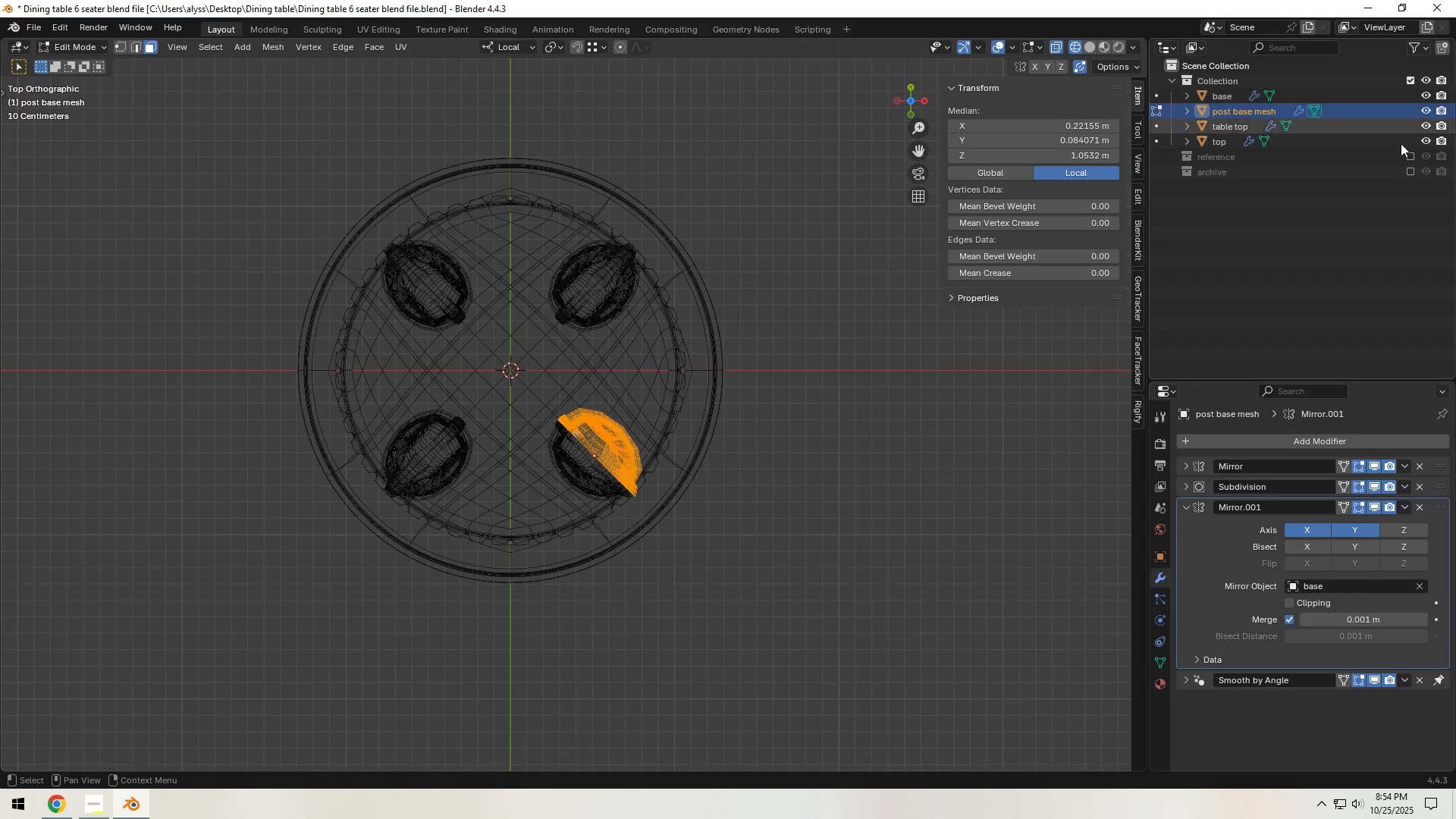 
wait(5.58)
 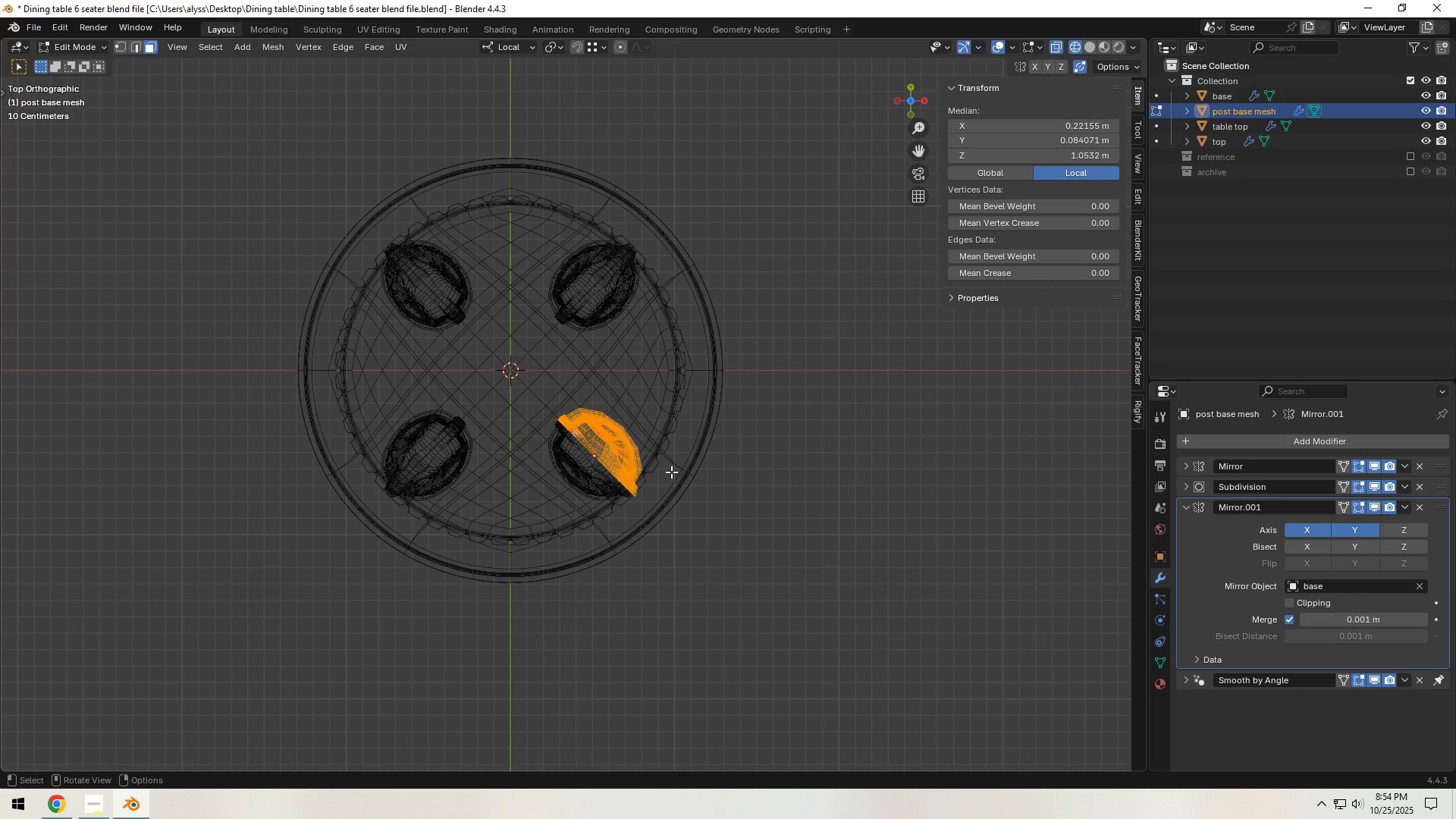 
double_click([1373, 485])
 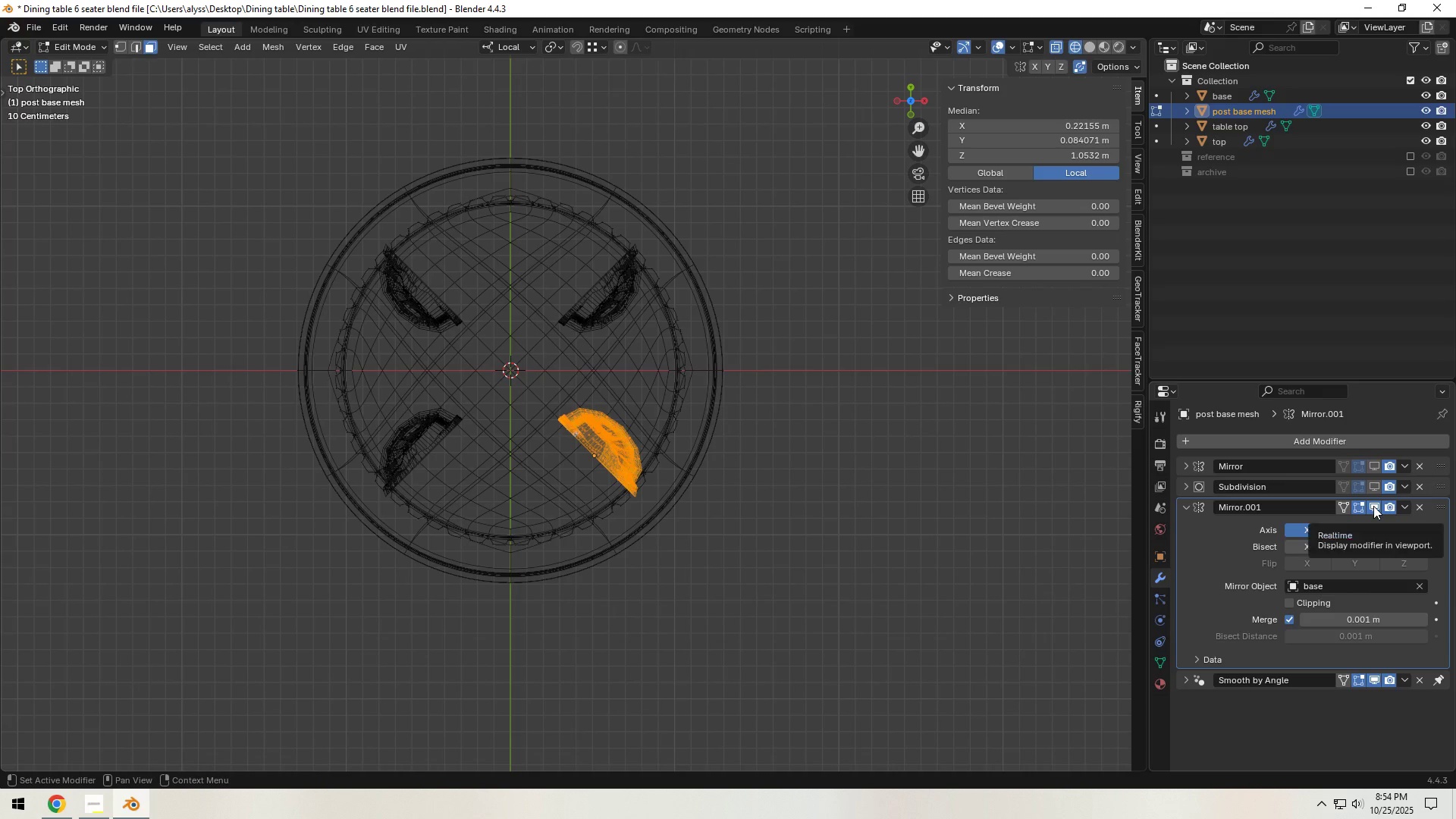 
left_click([1373, 506])
 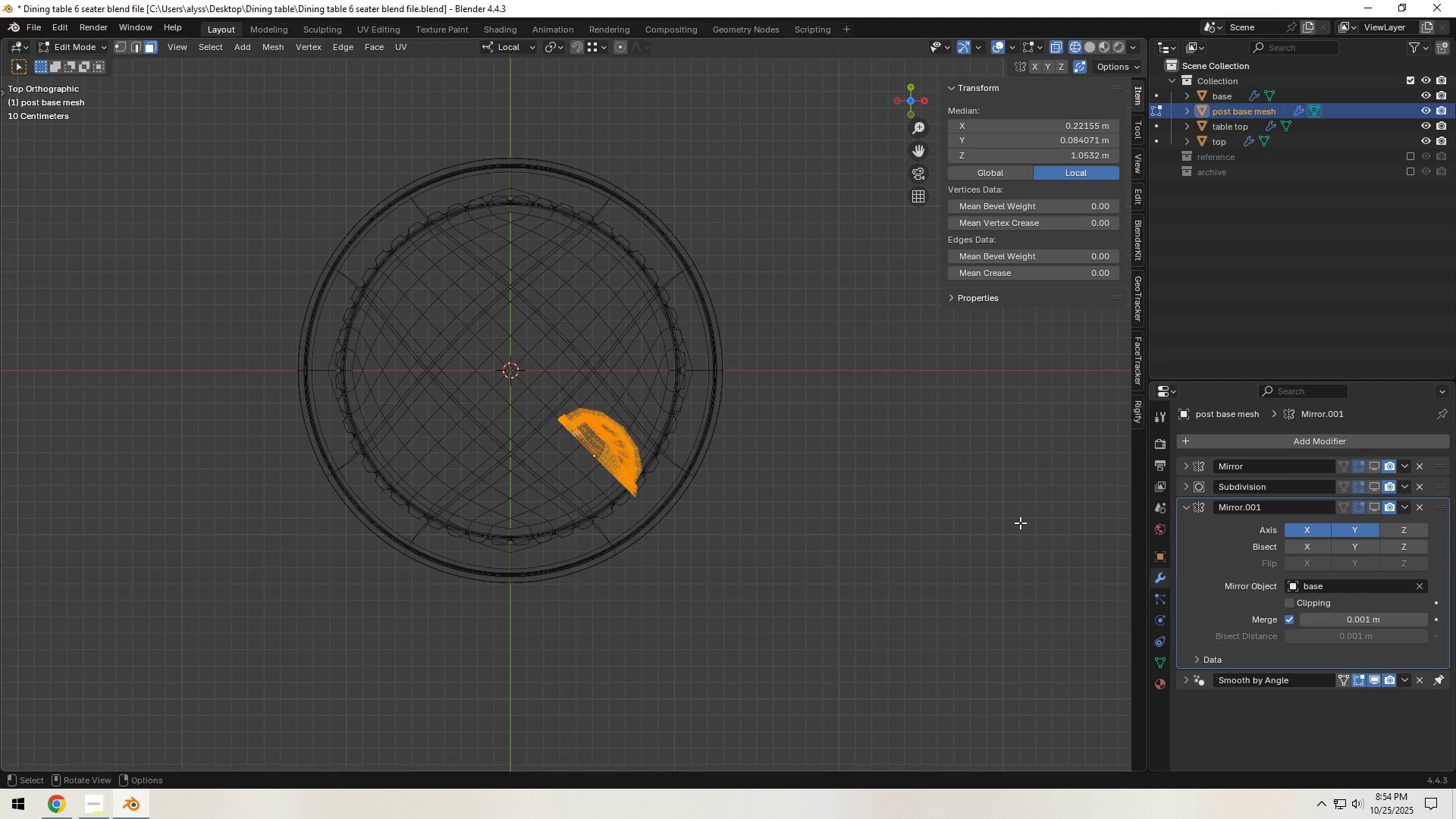 
hold_key(key=ShiftLeft, duration=0.51)
 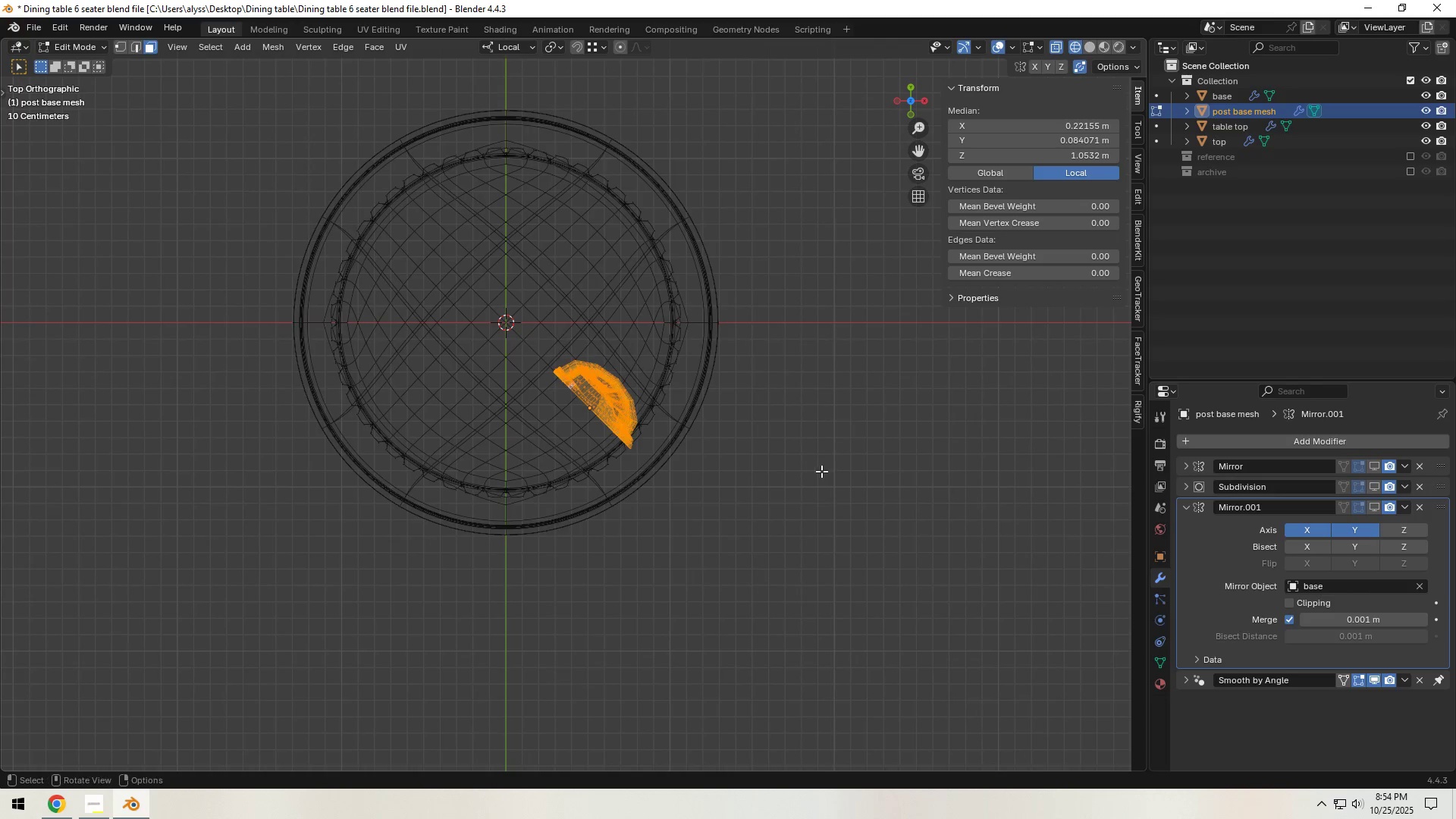 
scroll: coordinate [821, 471], scroll_direction: up, amount: 3.0
 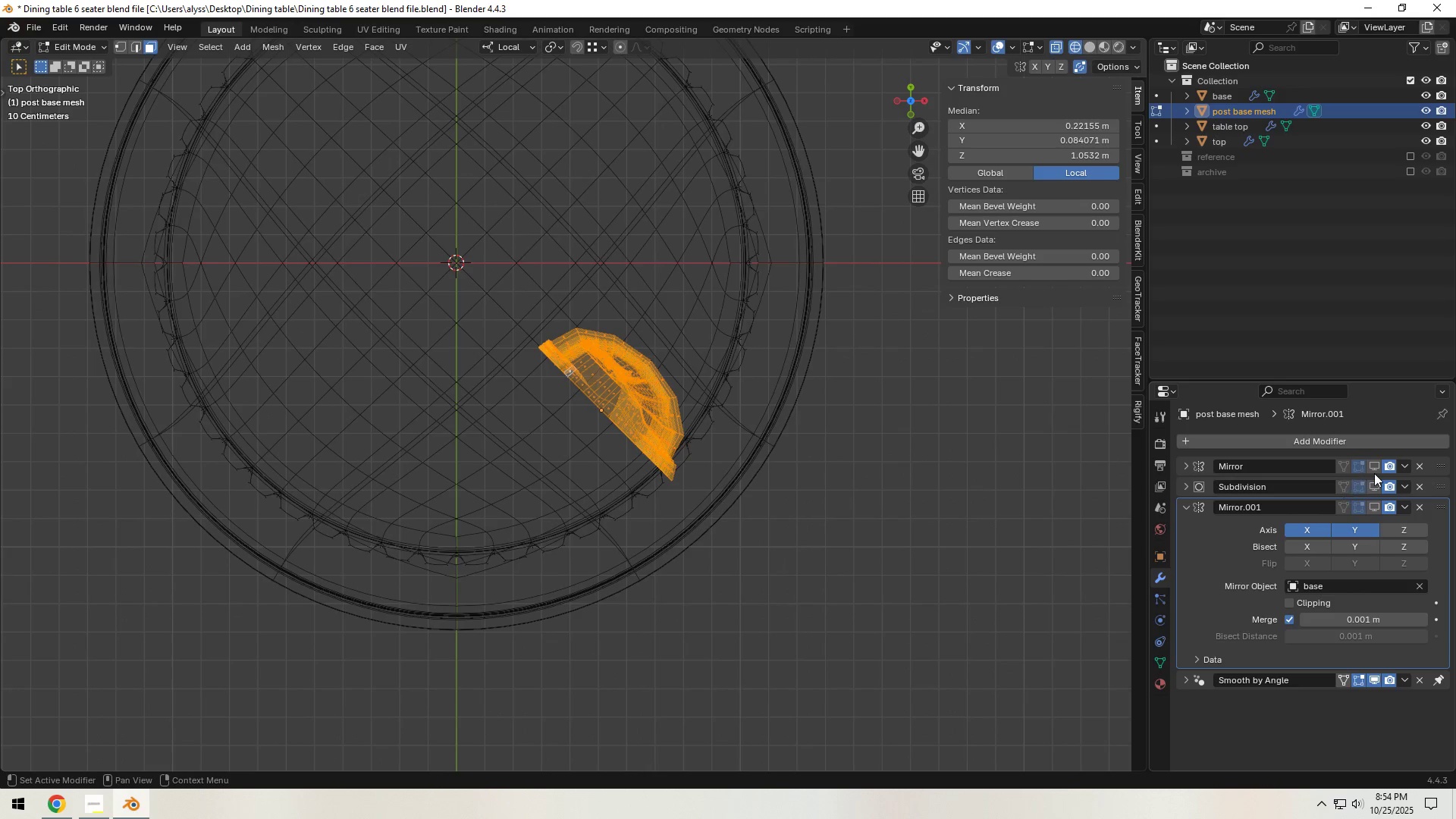 
left_click([1376, 463])
 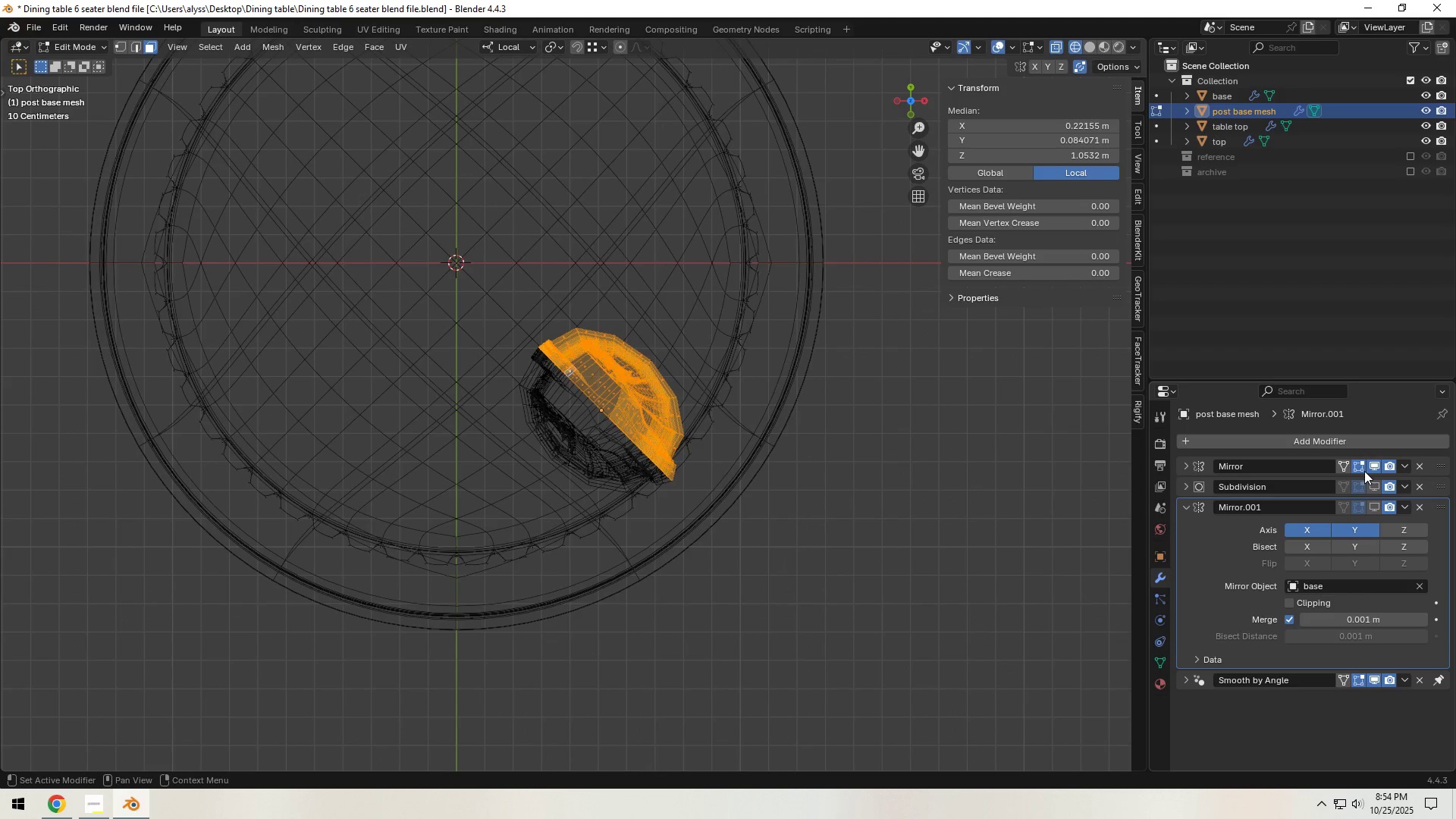 
left_click([1345, 467])
 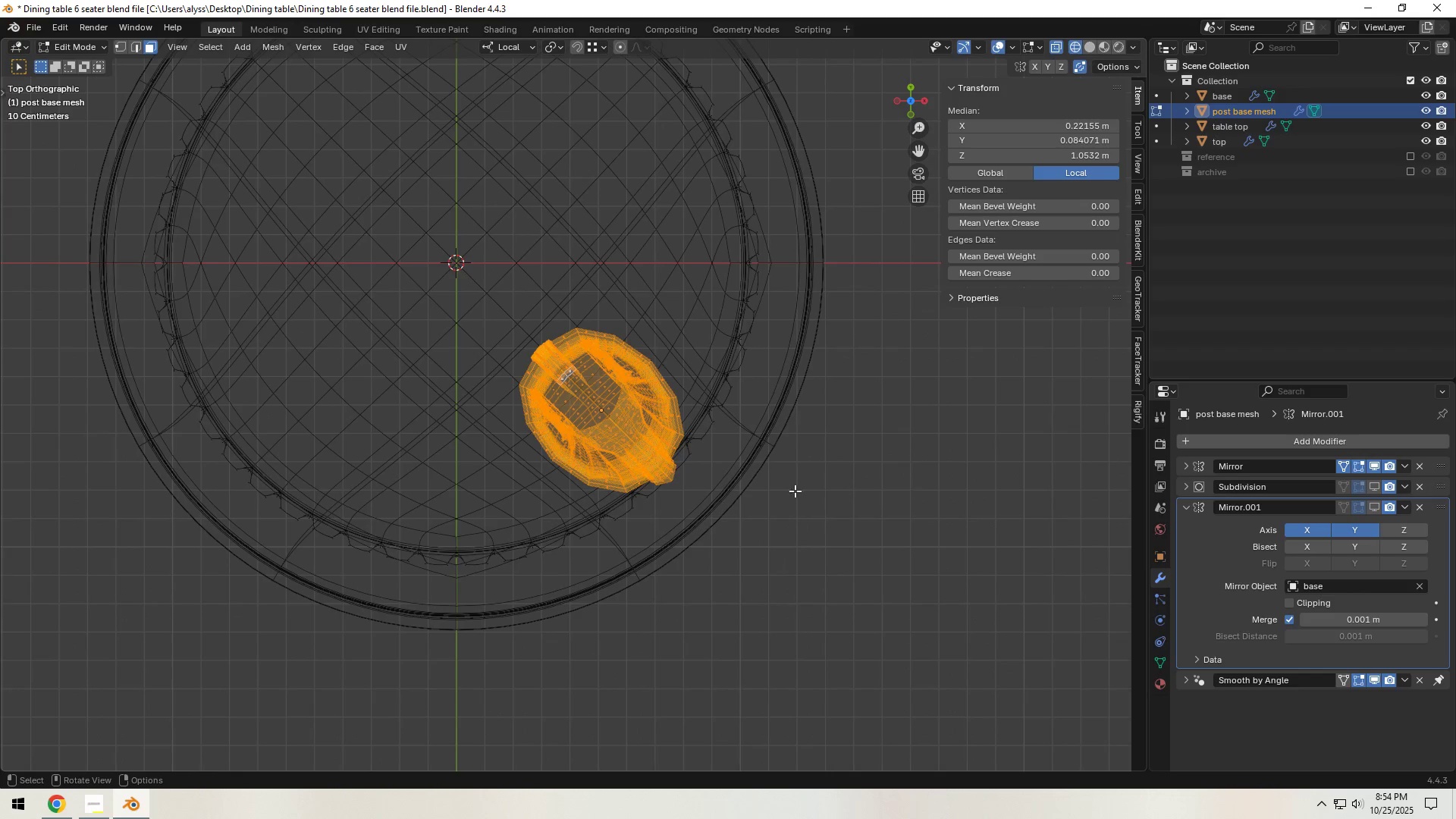 
type(ag)
 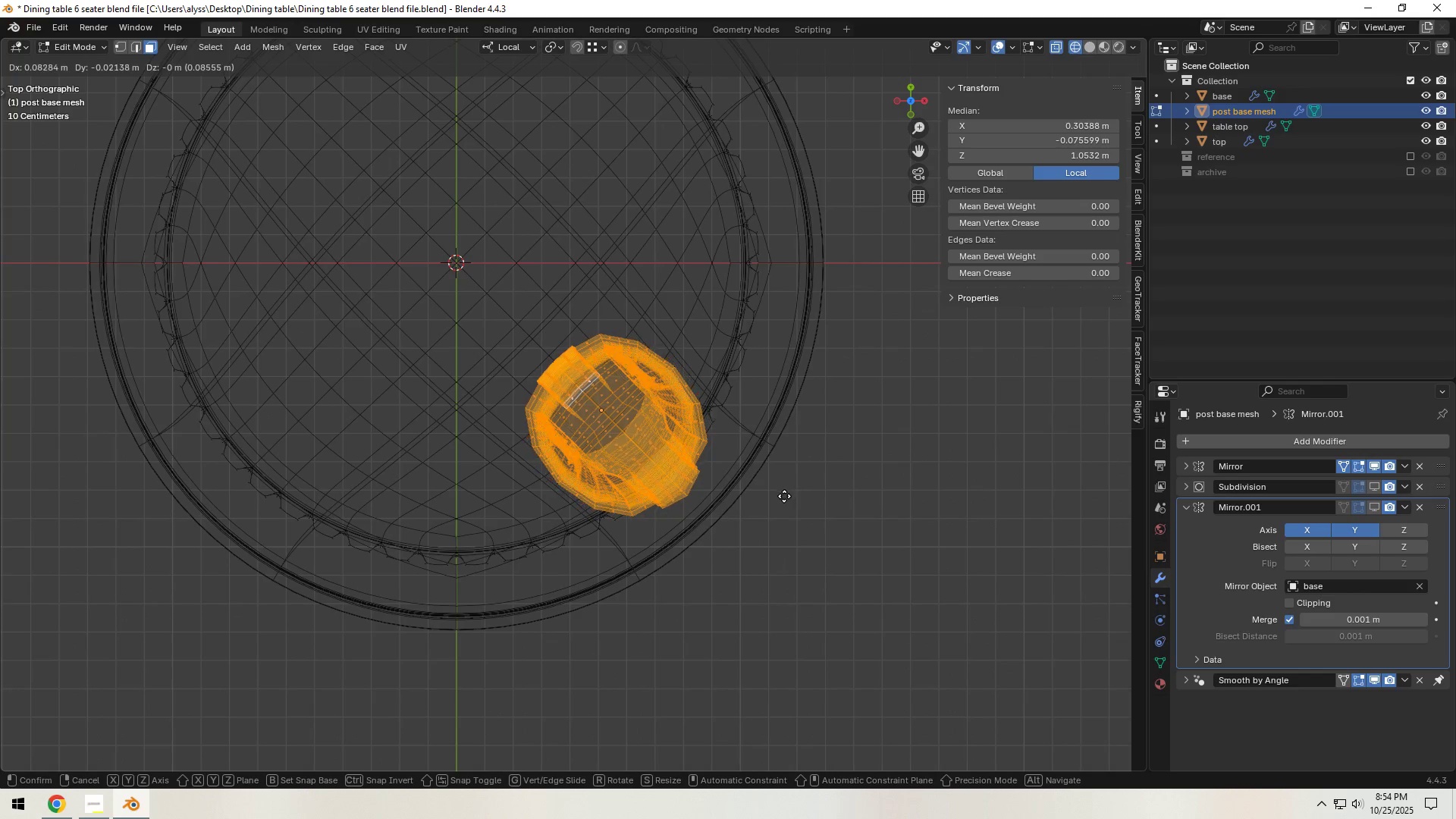 
right_click([784, 496])
 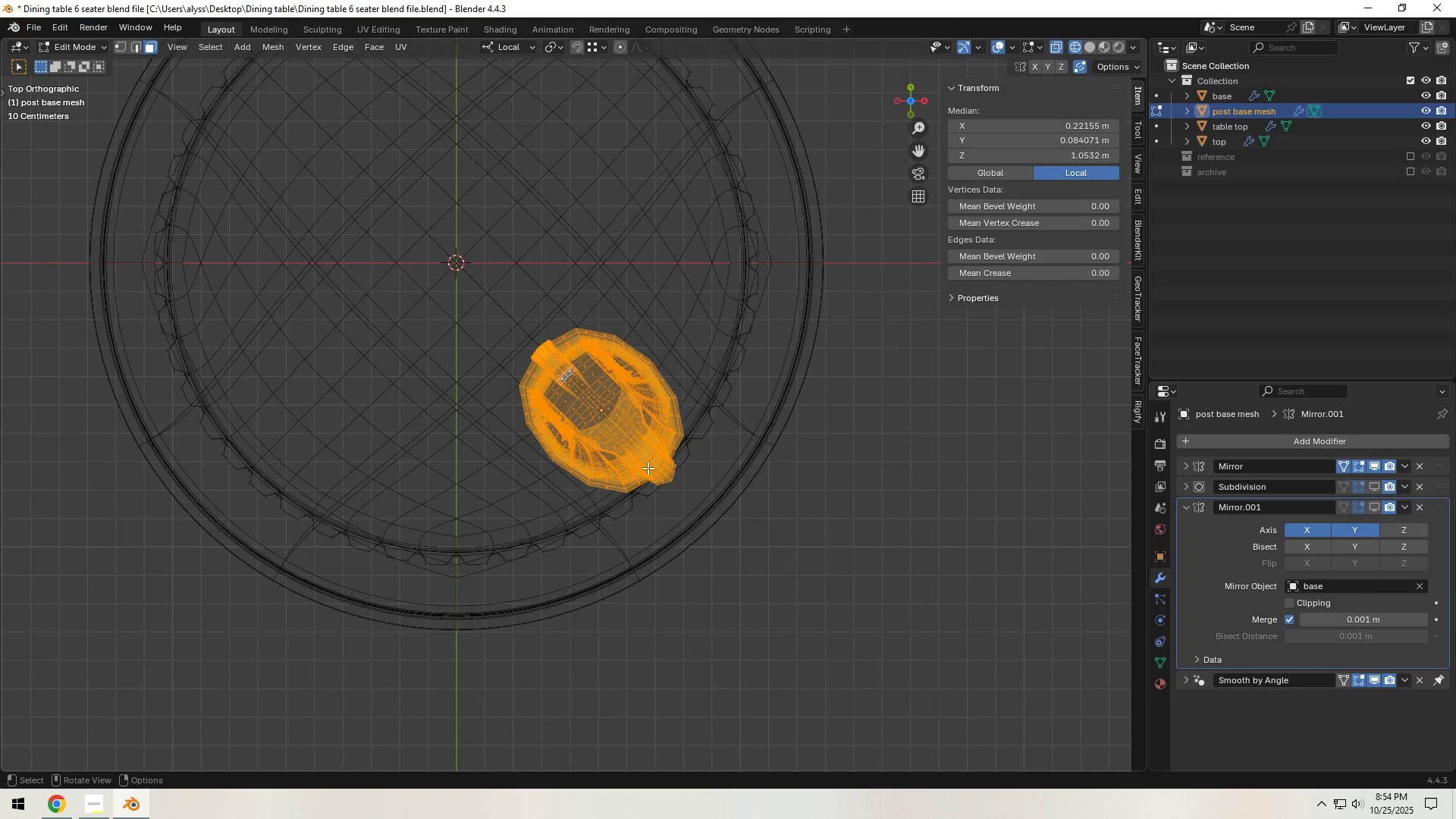 
key(G)
 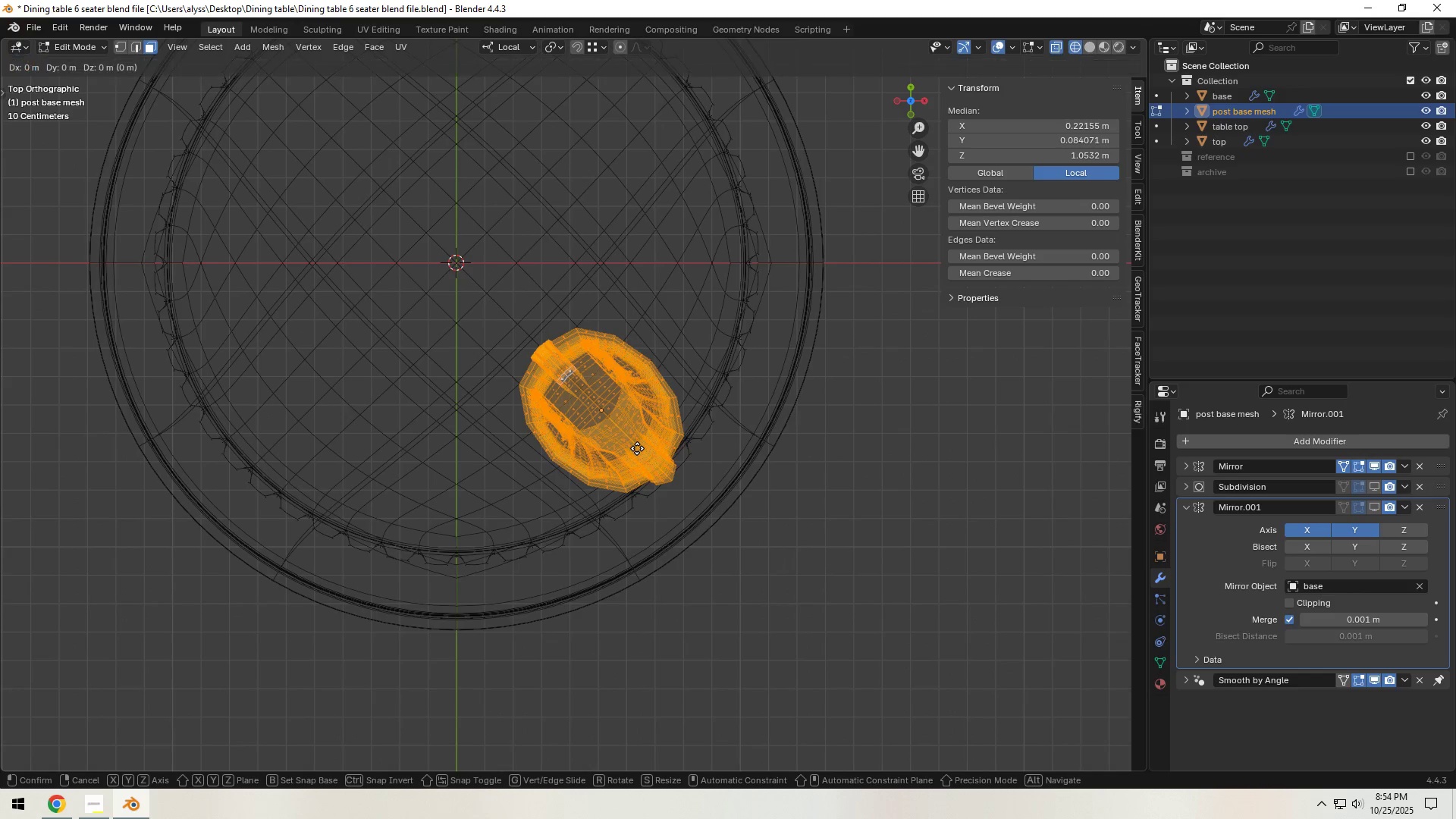 
hold_key(key=ShiftLeft, duration=1.52)
 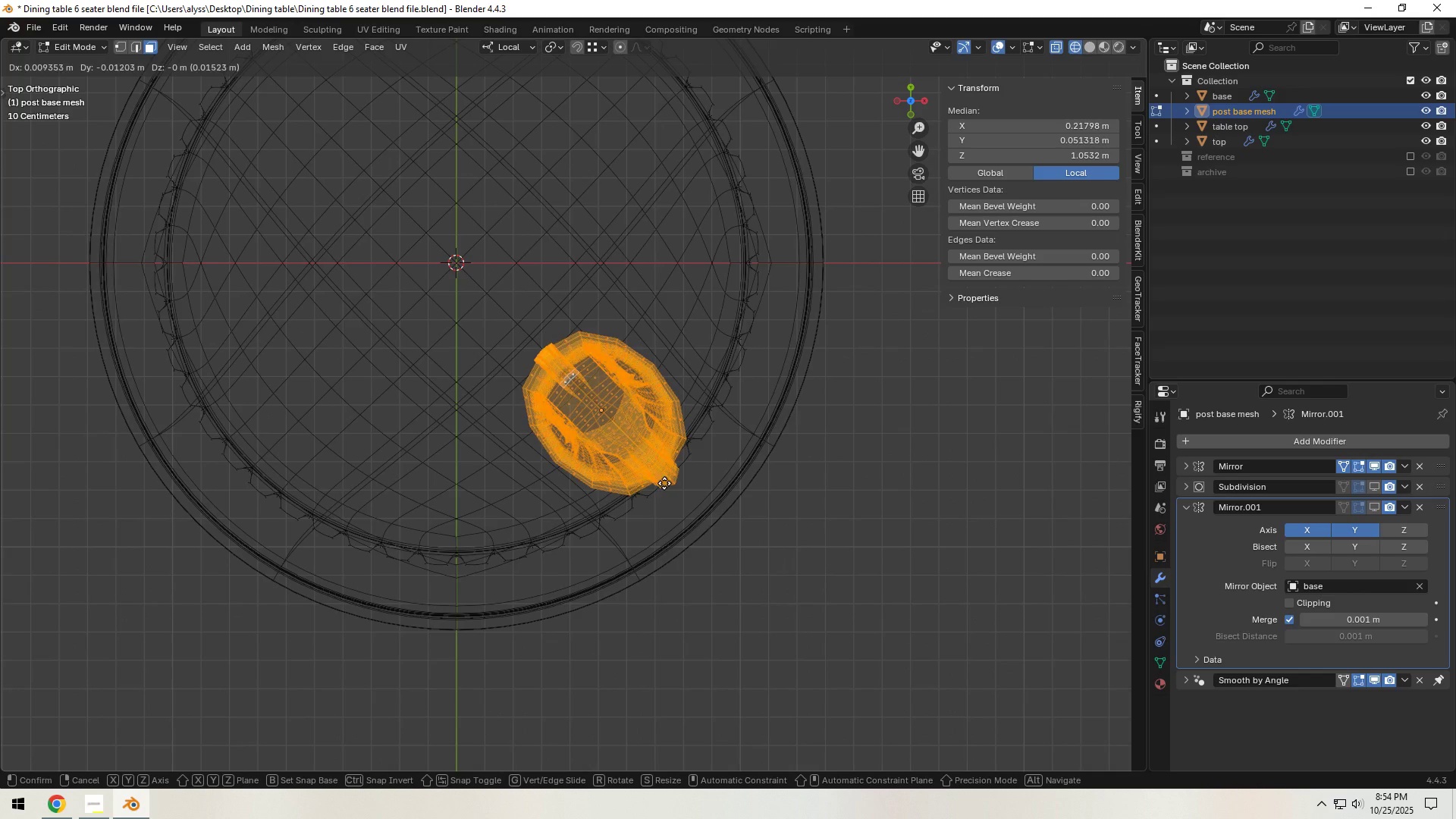 
hold_key(key=ShiftLeft, duration=1.51)
 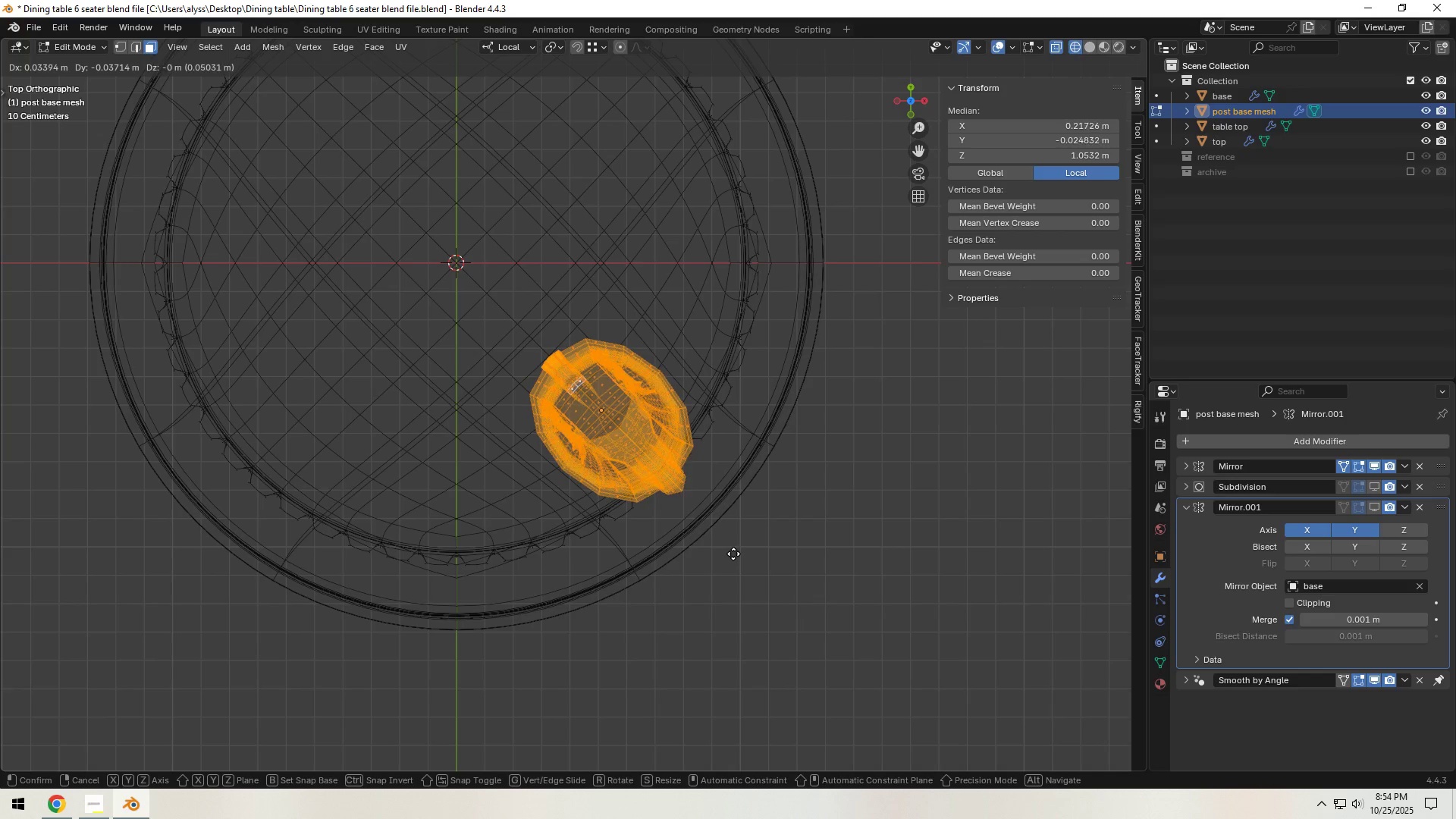 
hold_key(key=ShiftLeft, duration=1.52)
 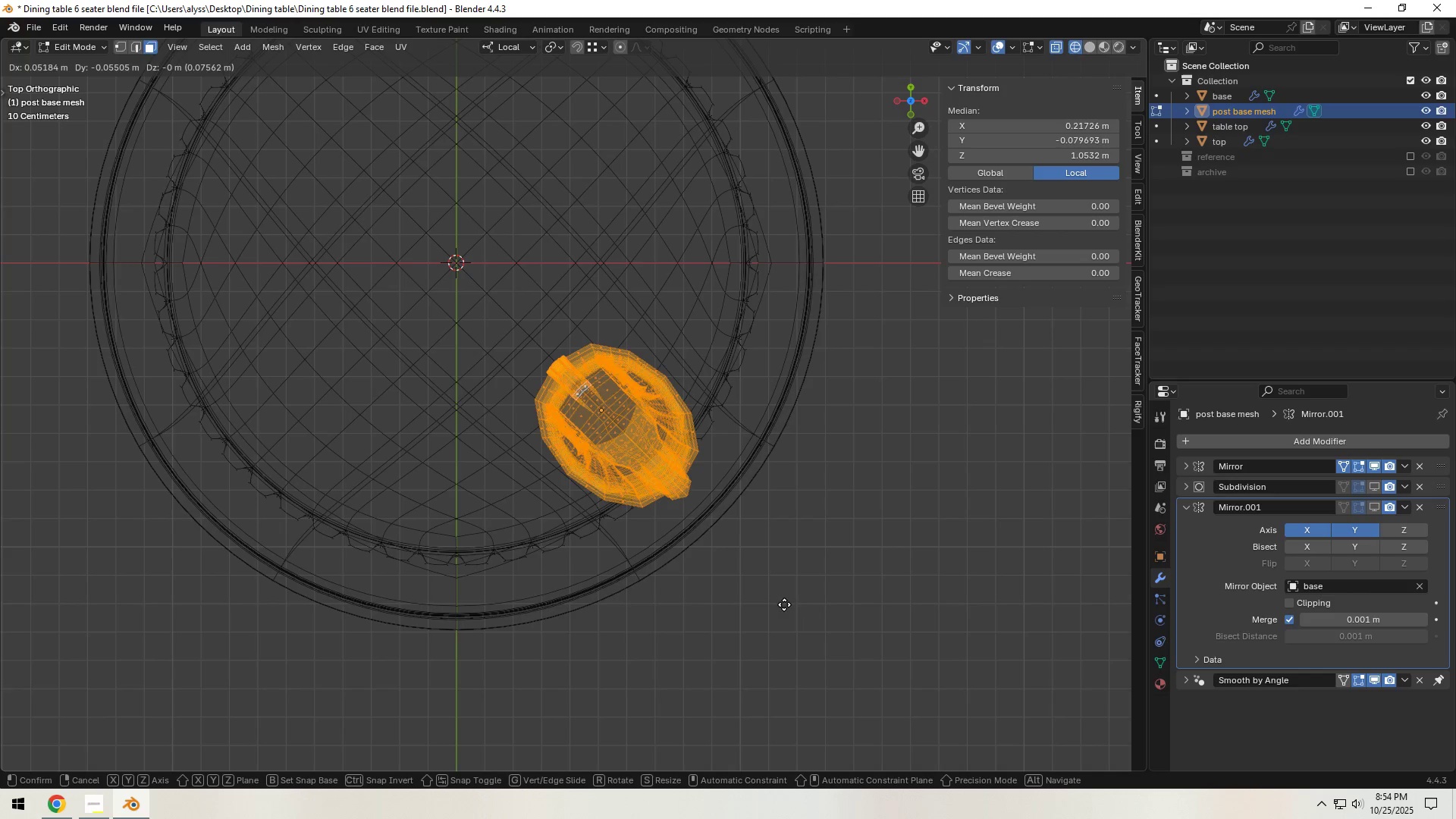 
hold_key(key=ShiftLeft, duration=1.52)
 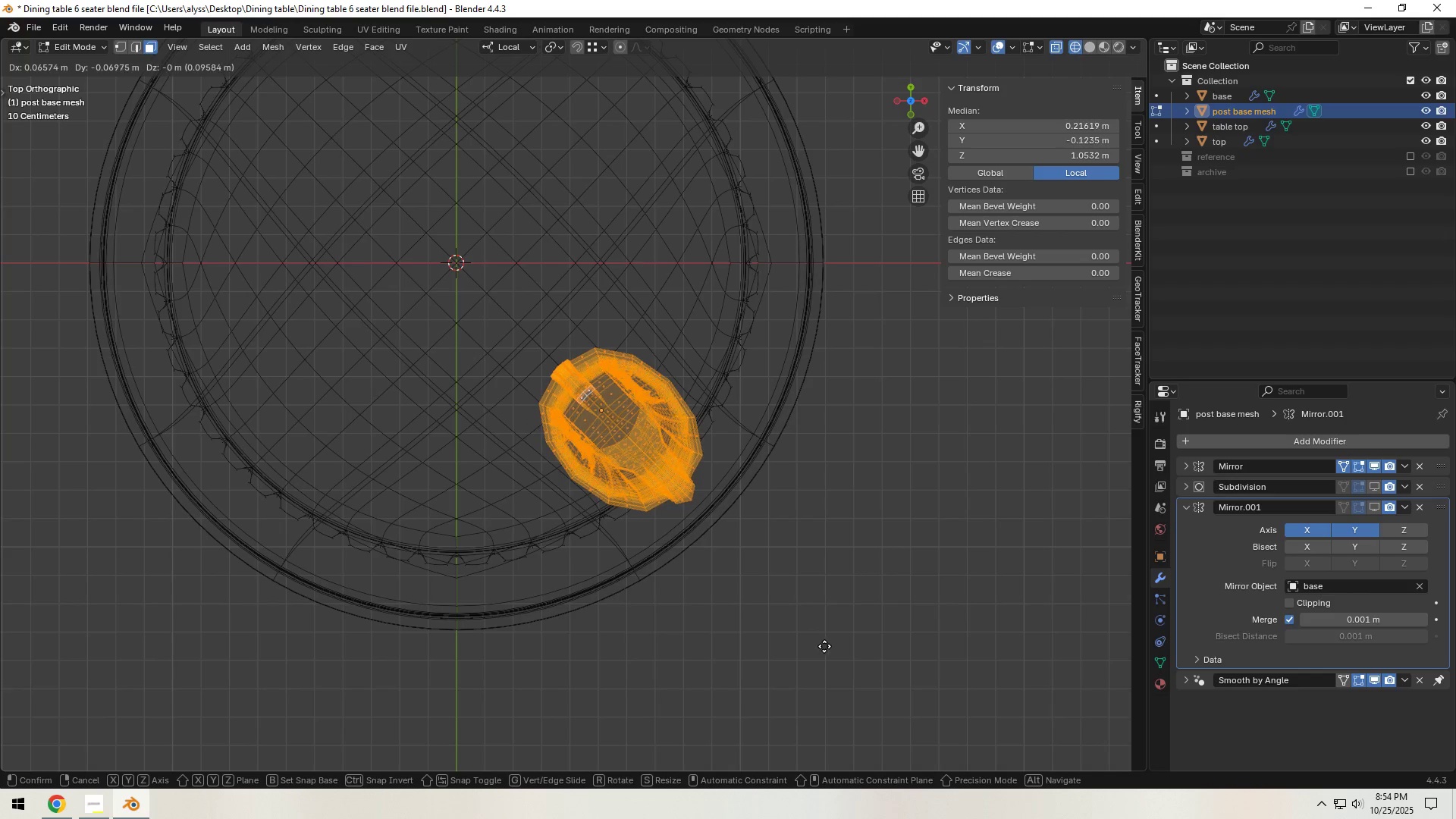 
hold_key(key=ShiftLeft, duration=1.53)
 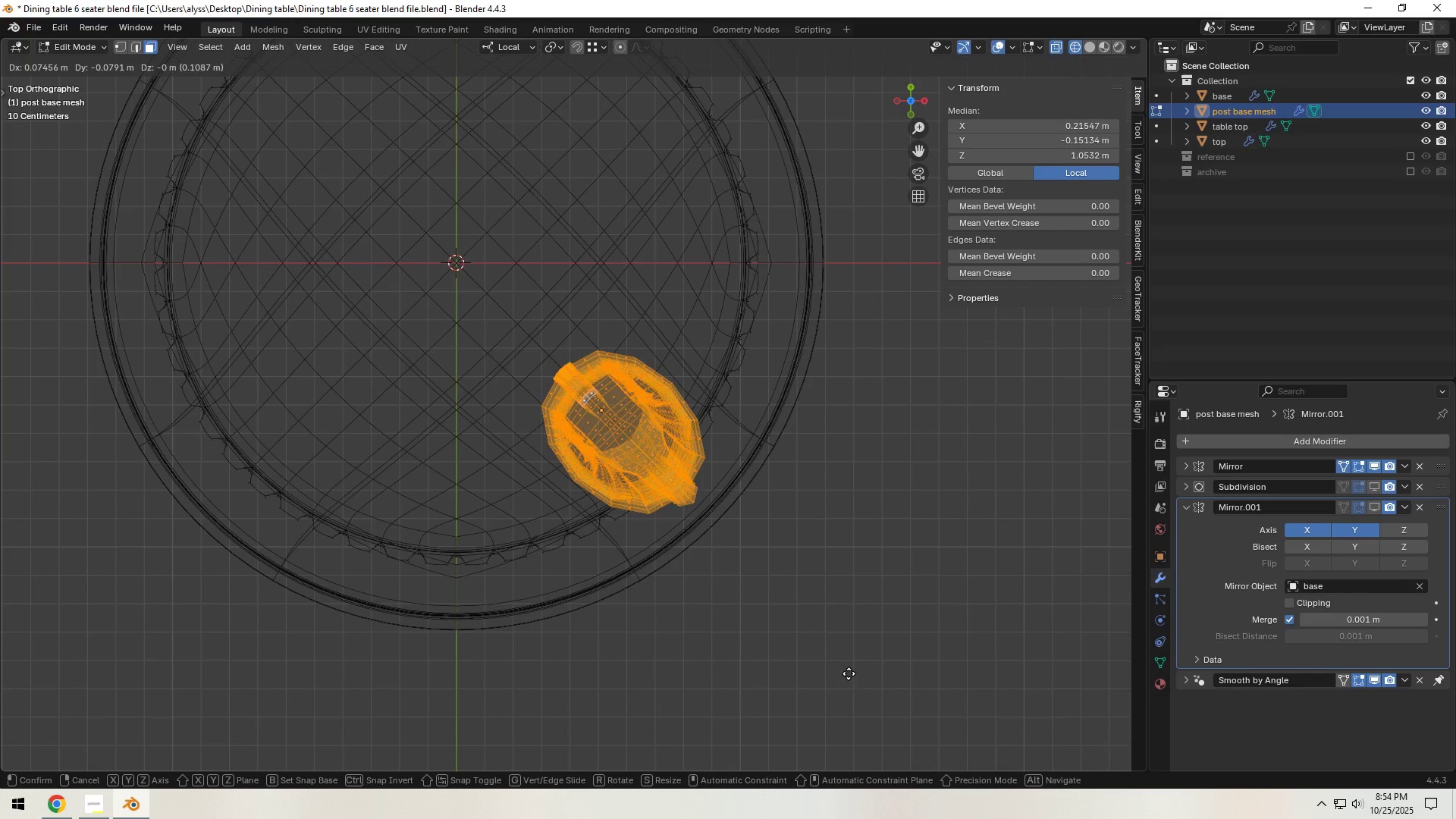 
hold_key(key=ShiftLeft, duration=1.51)
 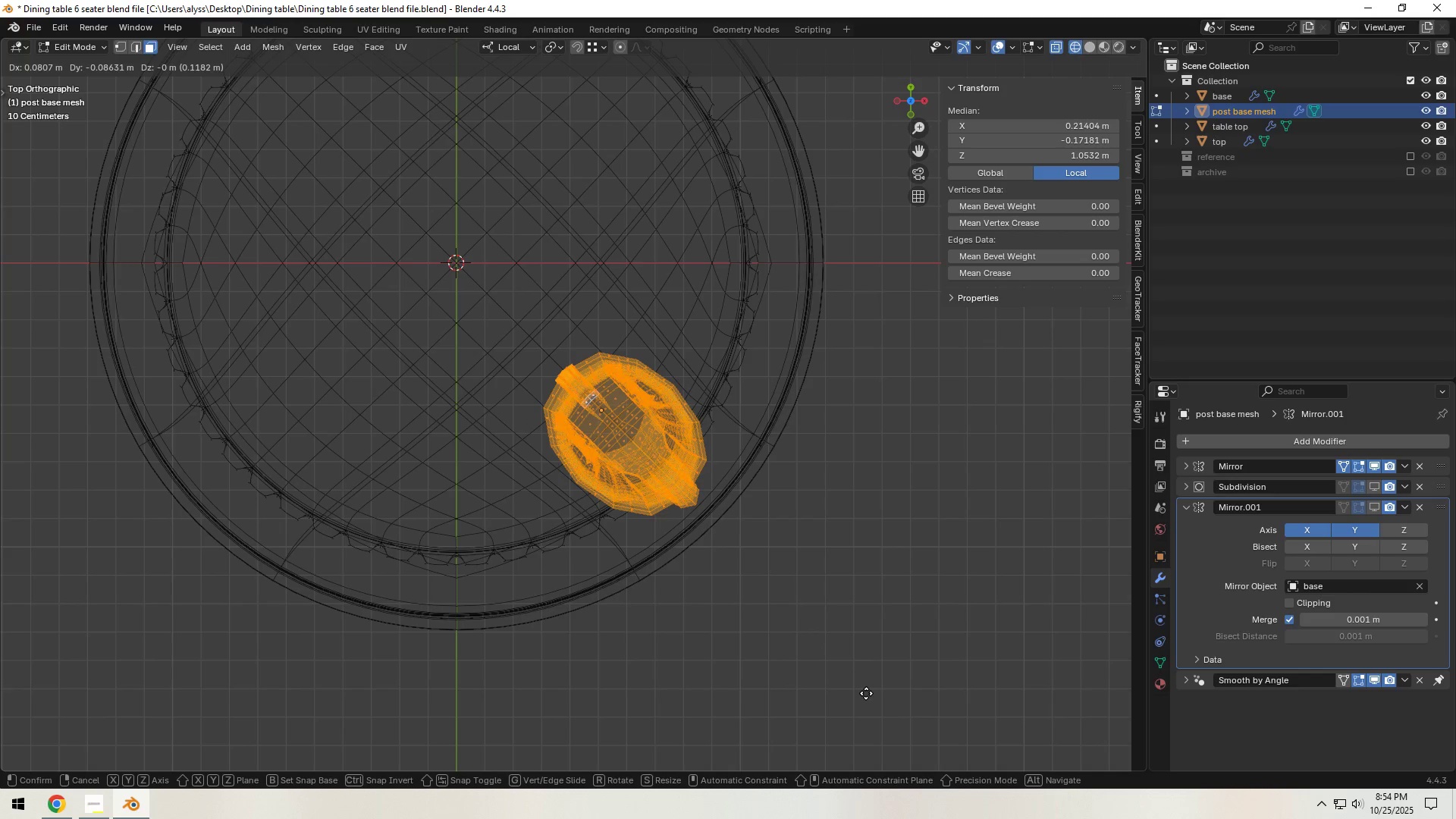 
hold_key(key=ShiftLeft, duration=1.38)
left_click([874, 699])
 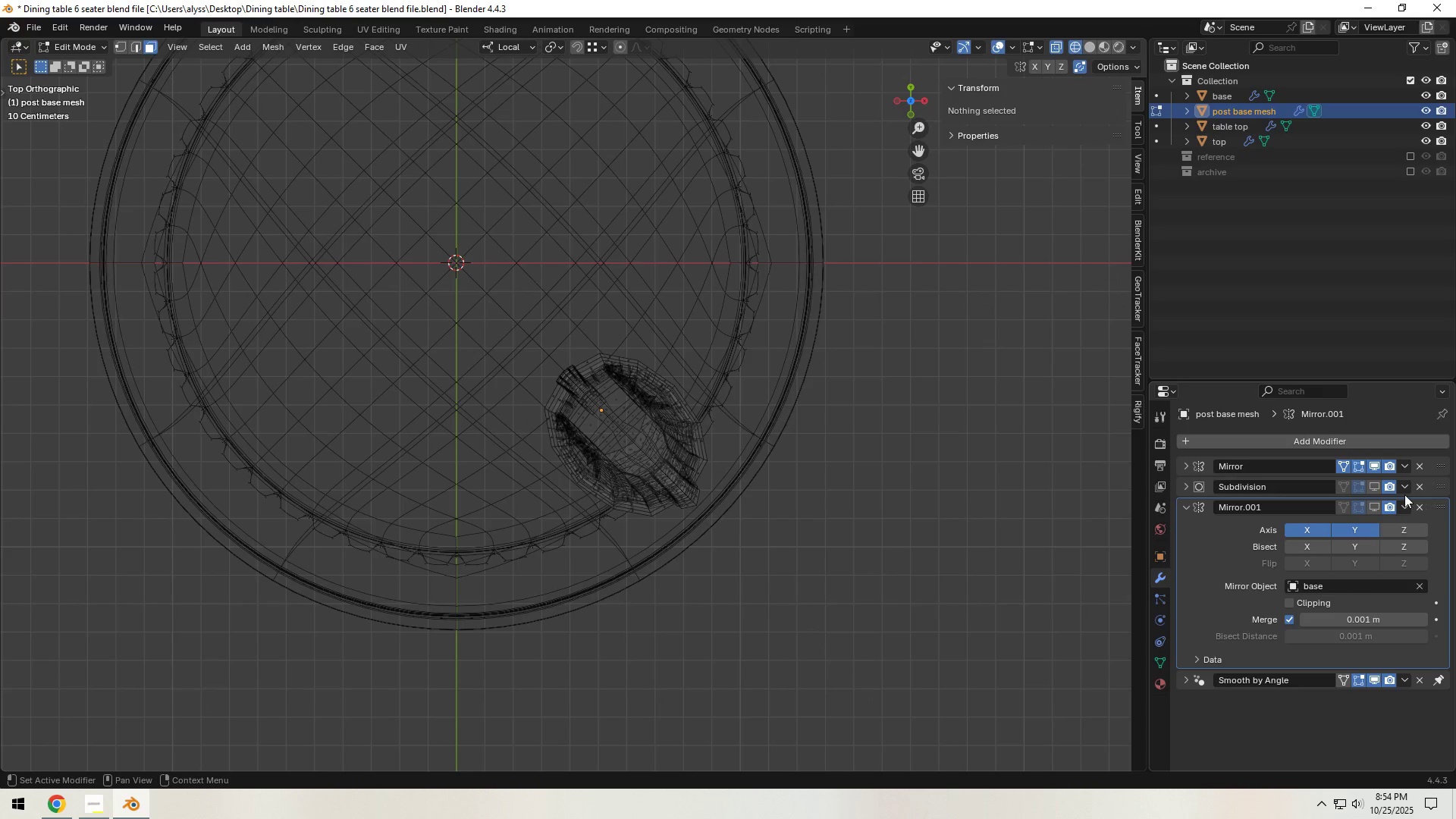 
left_click([1377, 483])
 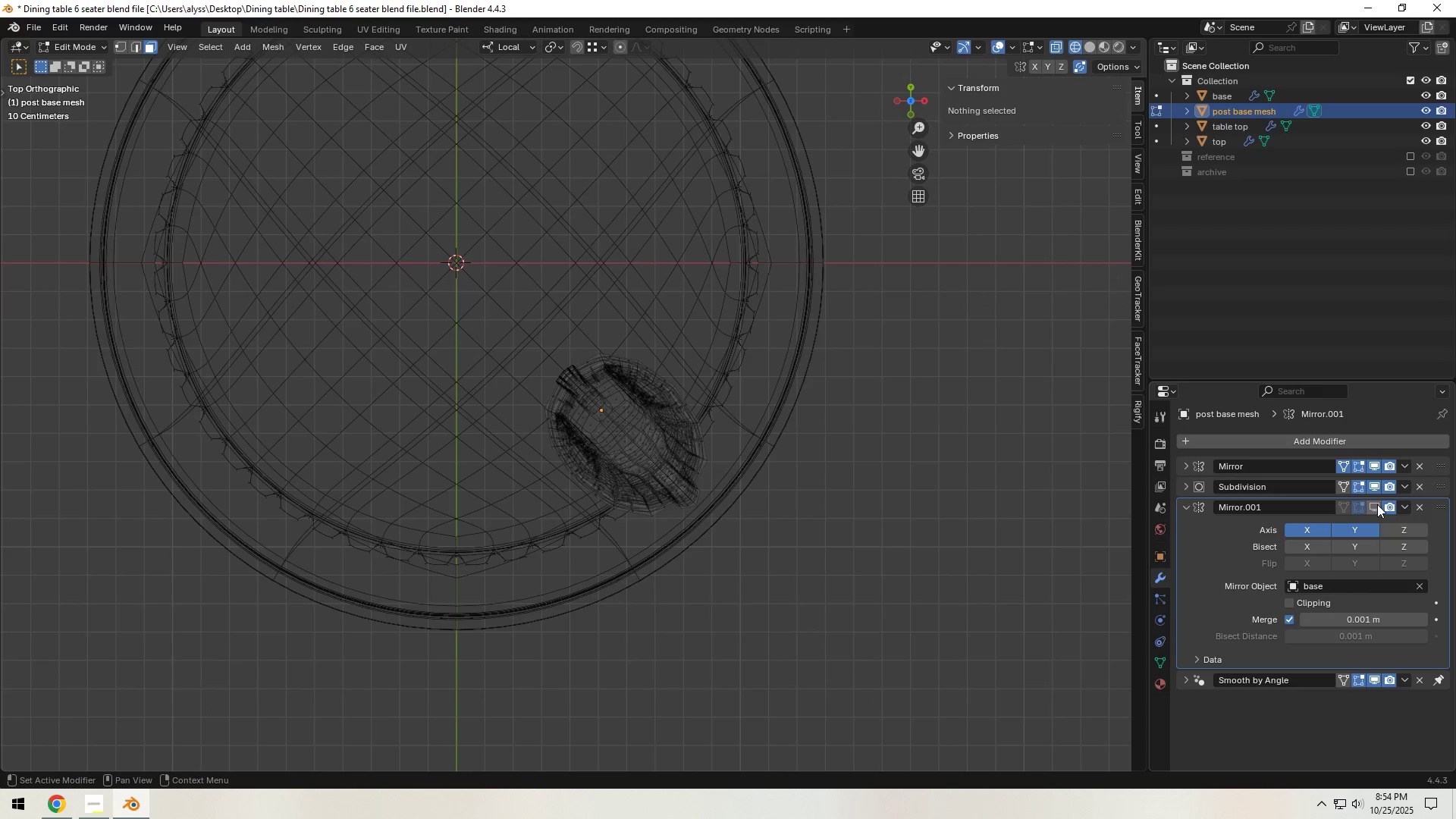 
left_click([1377, 504])
 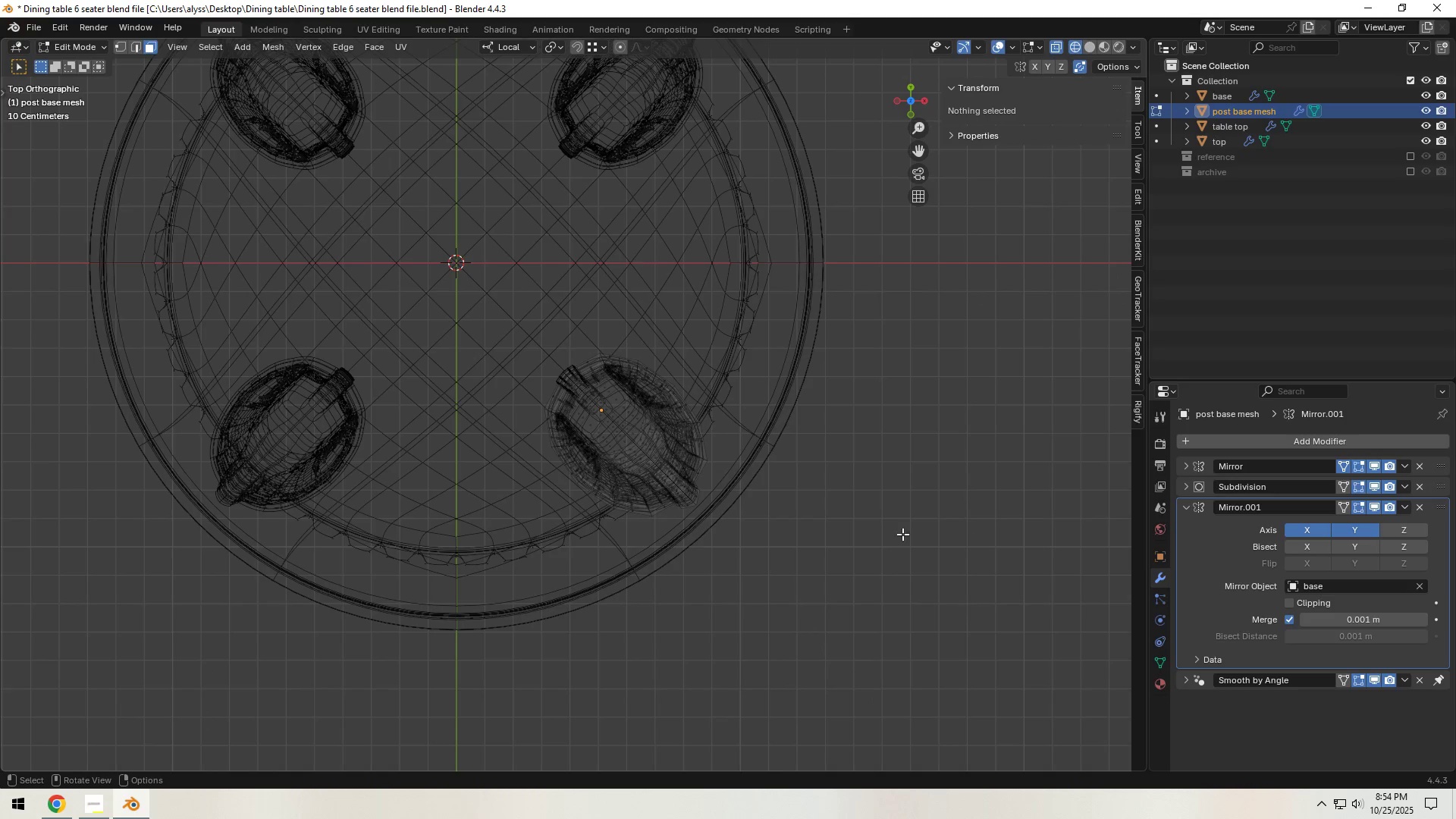 
left_click([883, 531])
 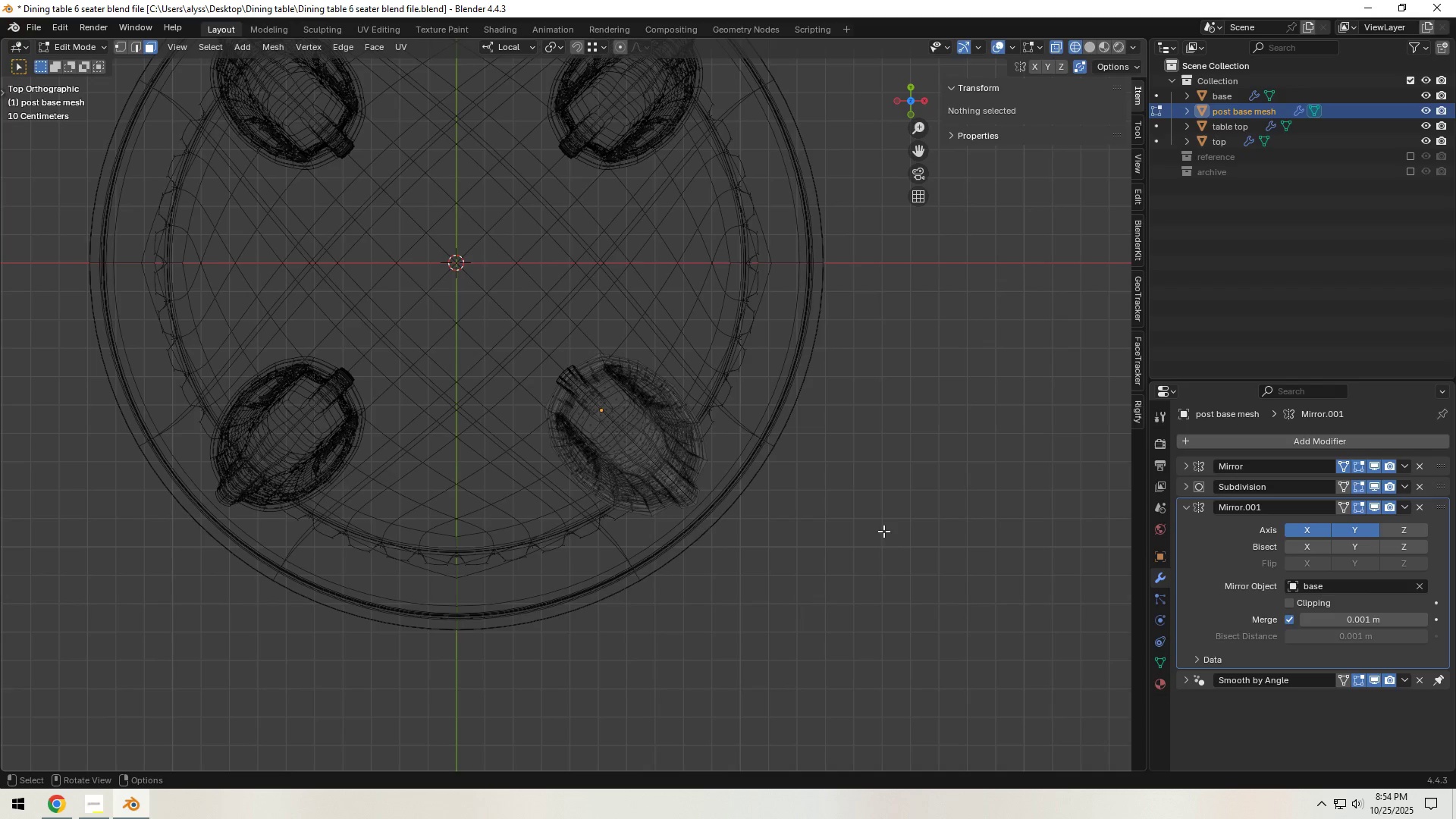 
key(Tab)
 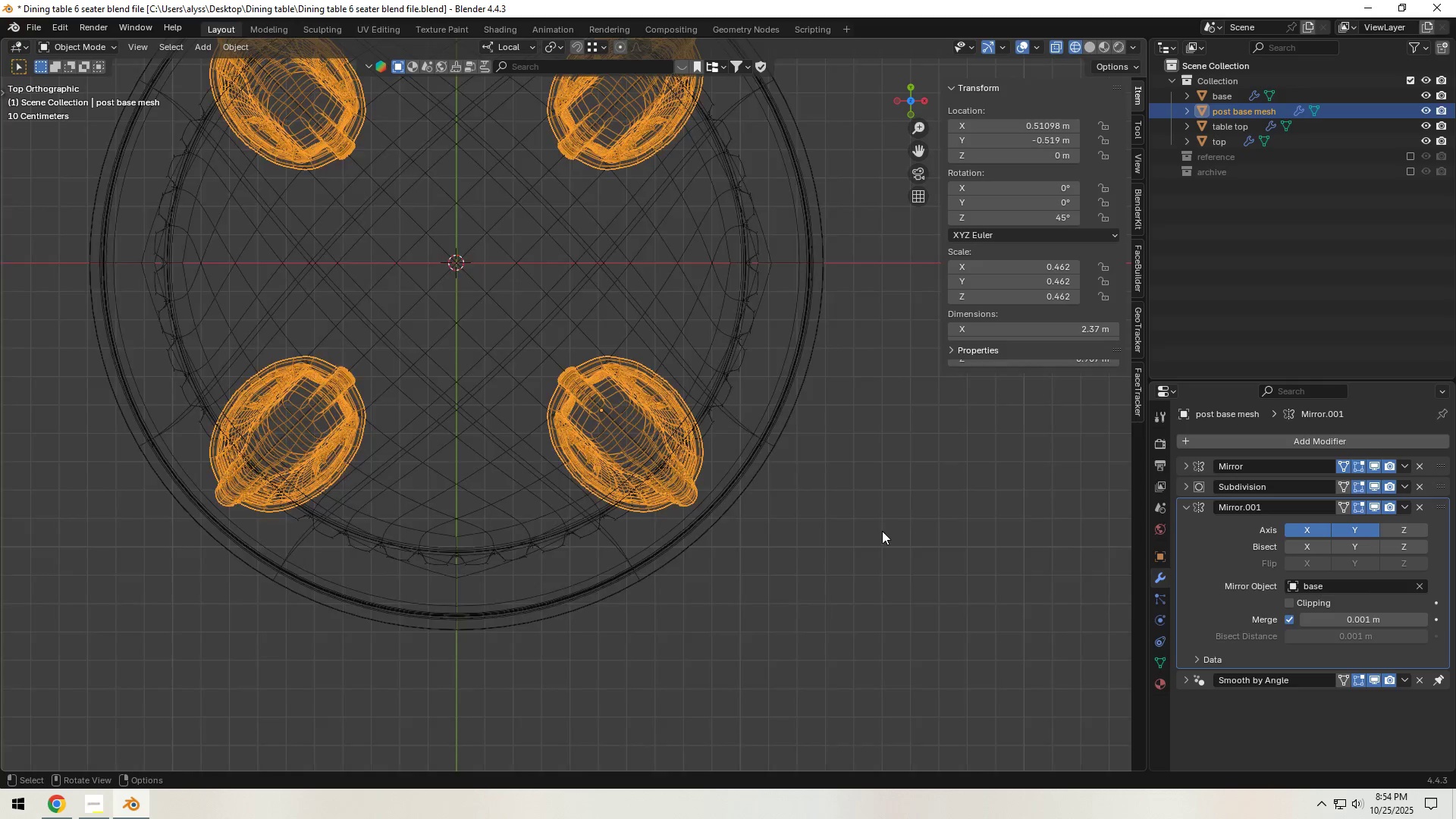 
scroll: coordinate [880, 531], scroll_direction: down, amount: 3.0
 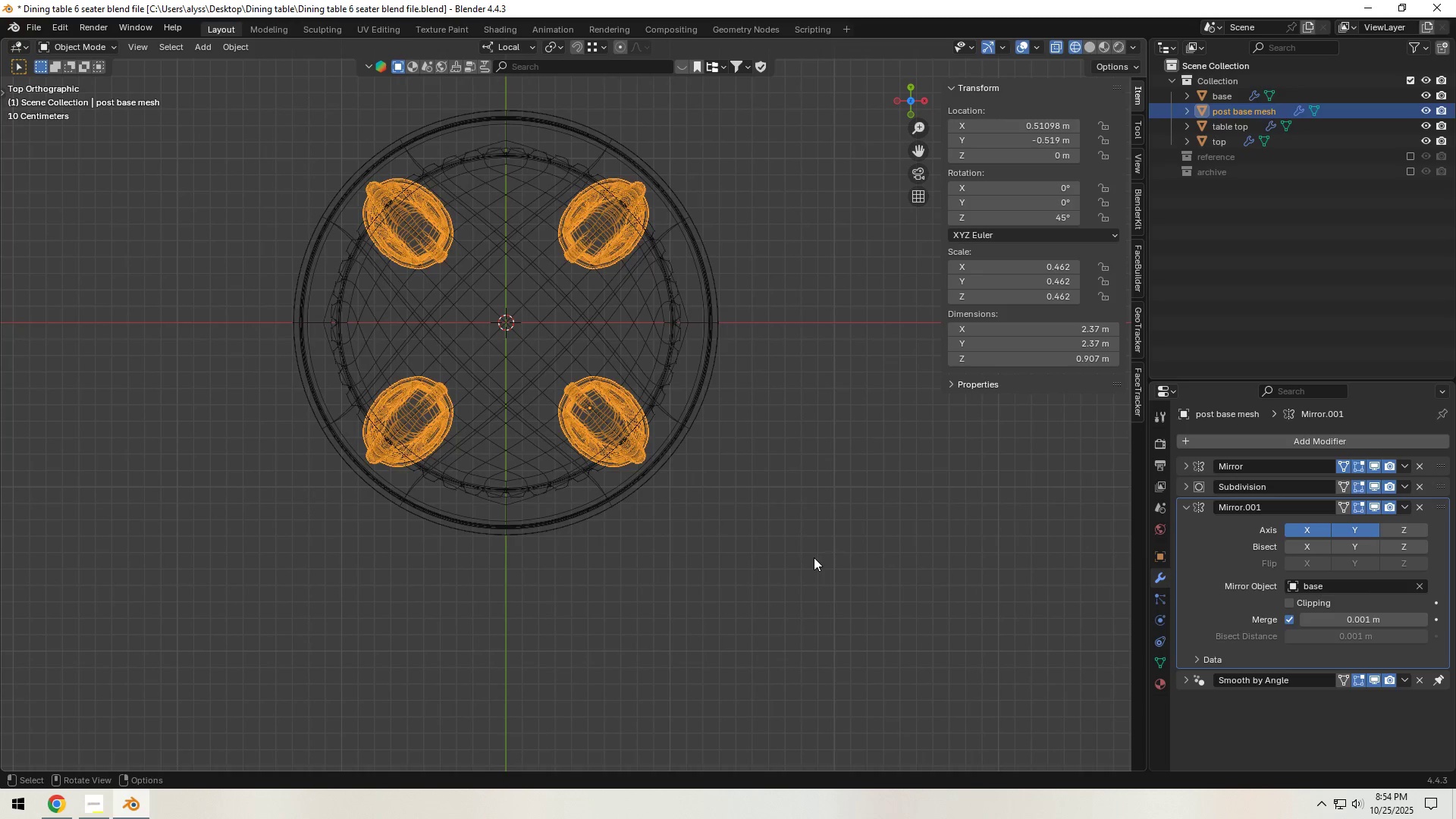 
left_click([814, 557])
 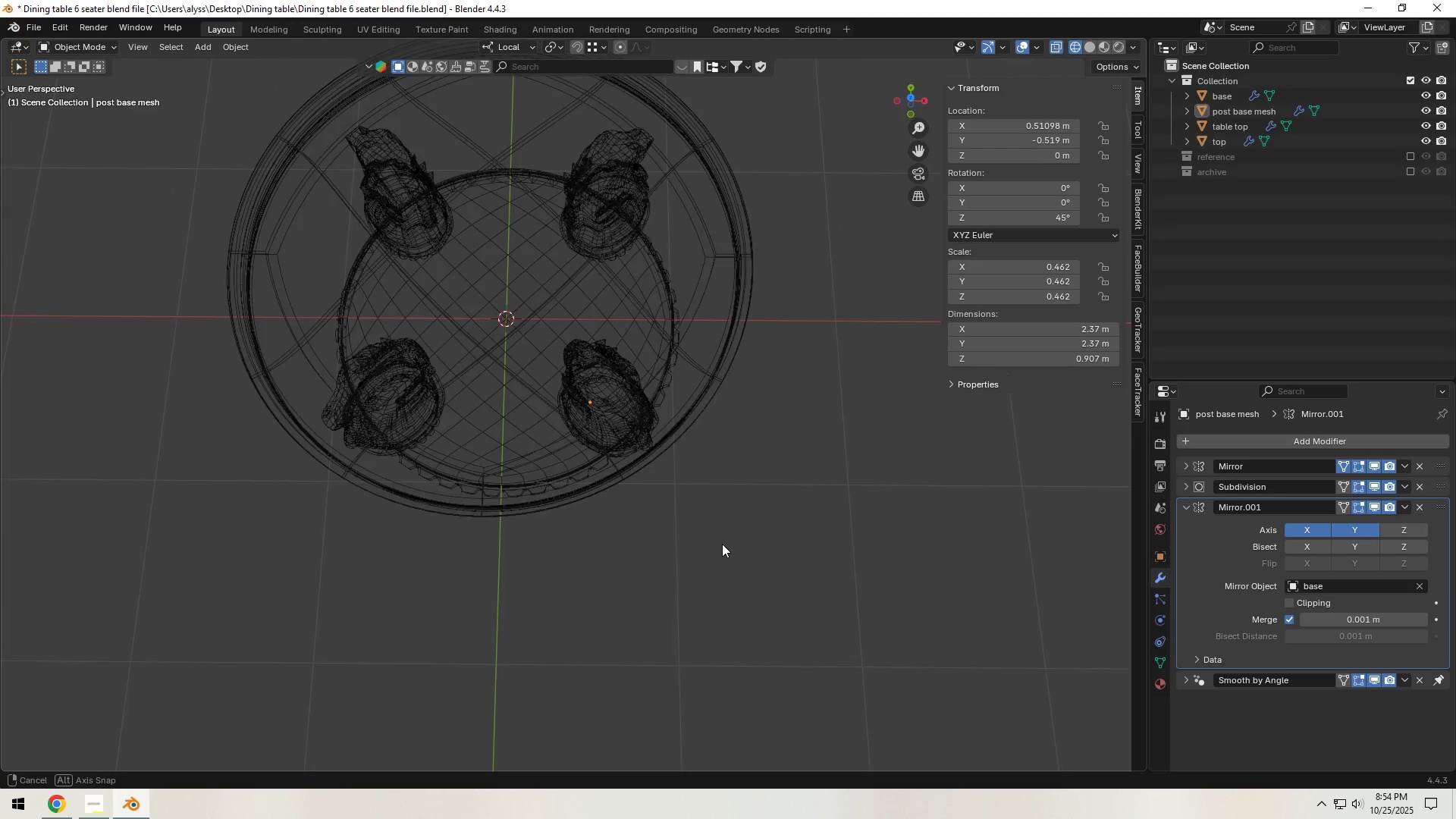 
key(Z)
 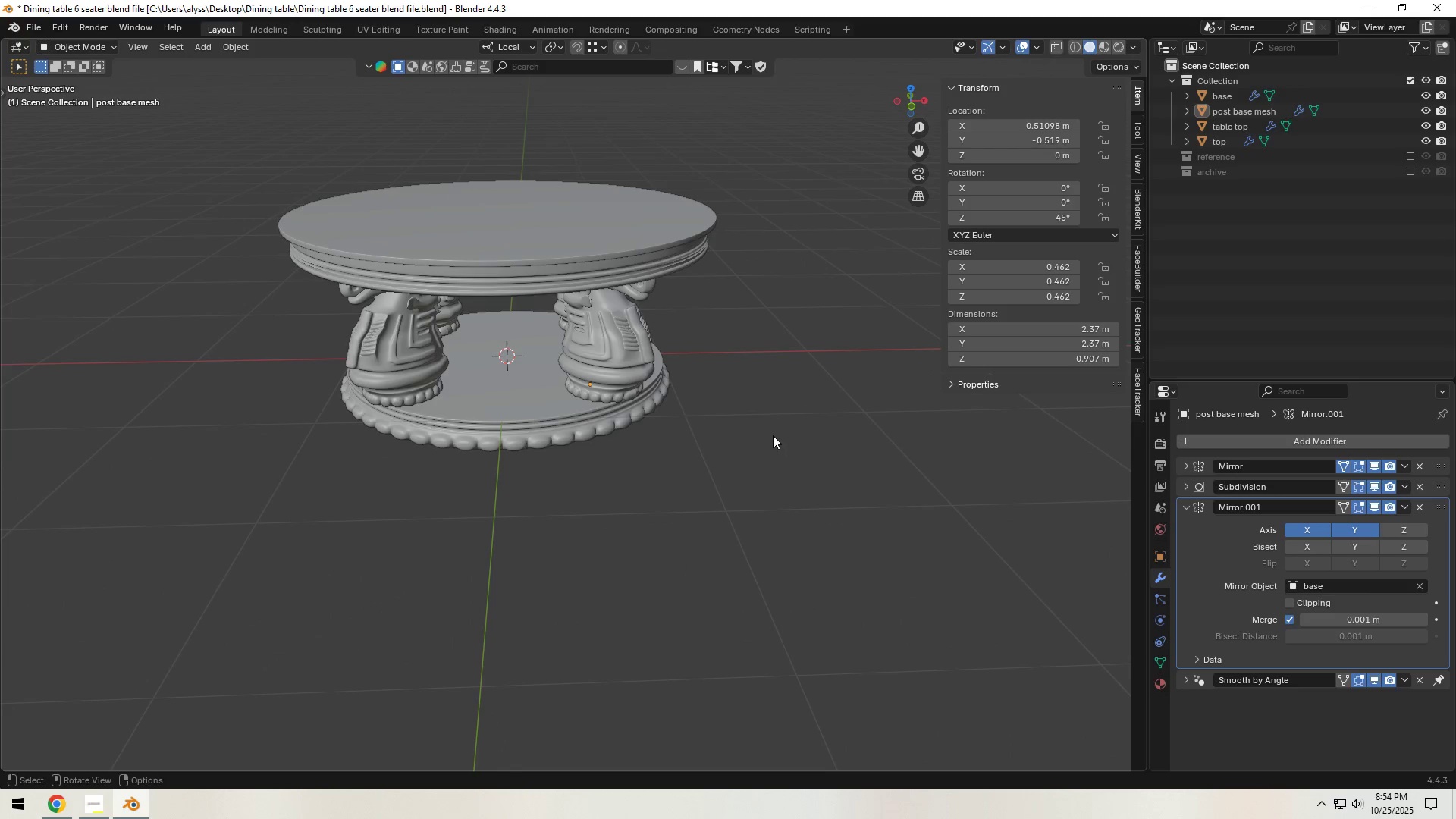 
left_click([773, 435])
 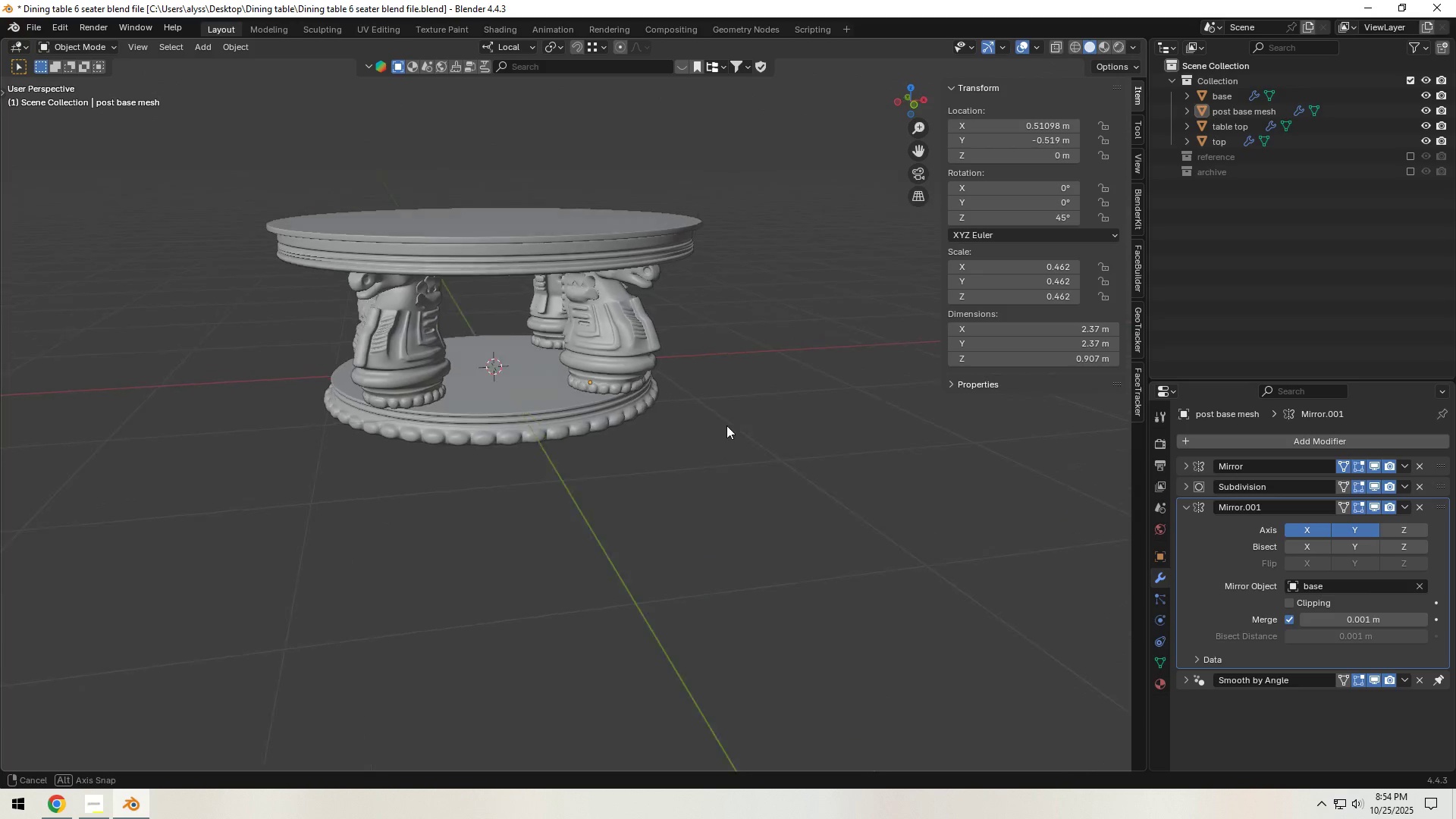 
key(Control+S)
 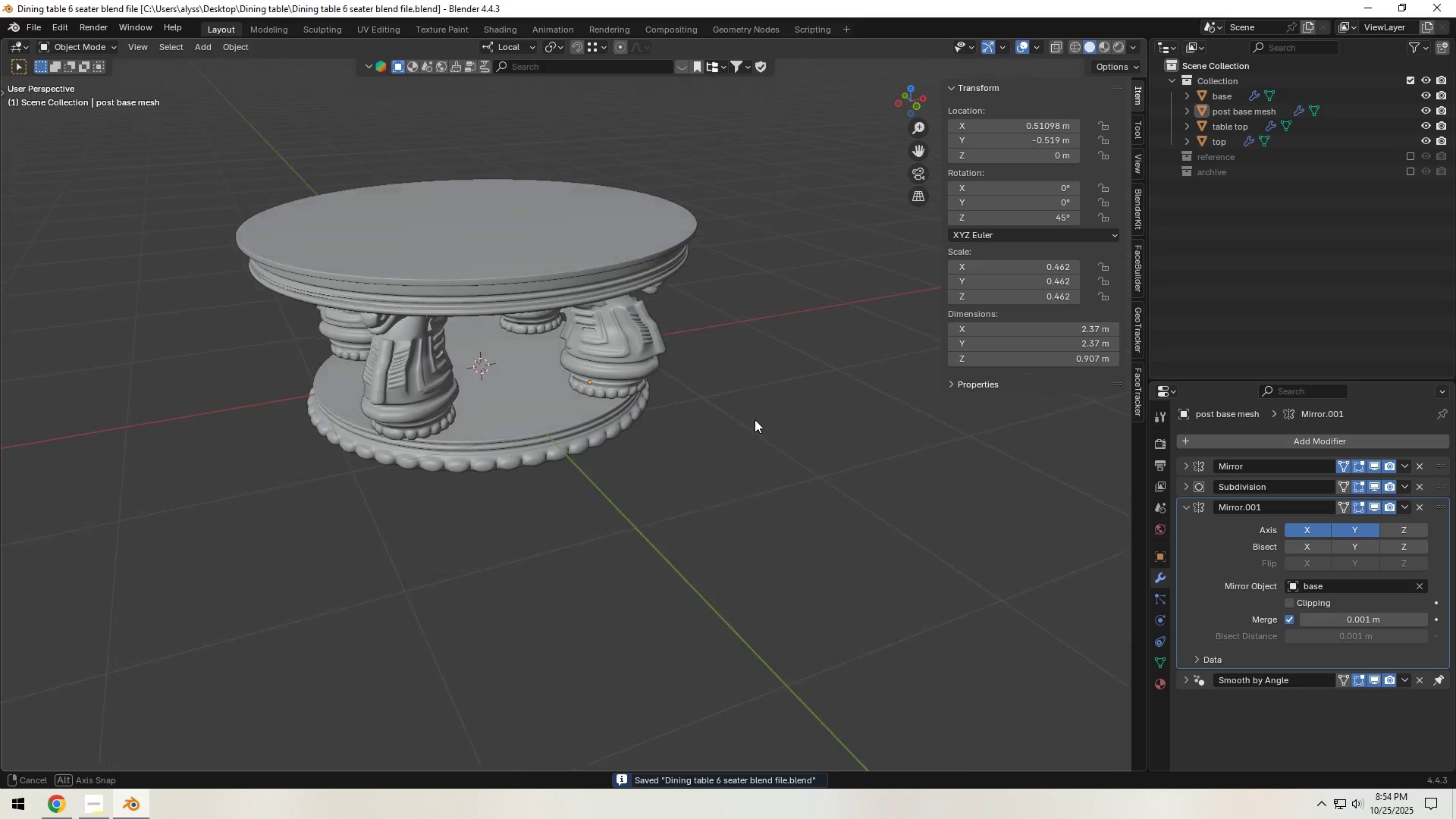 
hold_key(key=ShiftLeft, duration=0.38)
 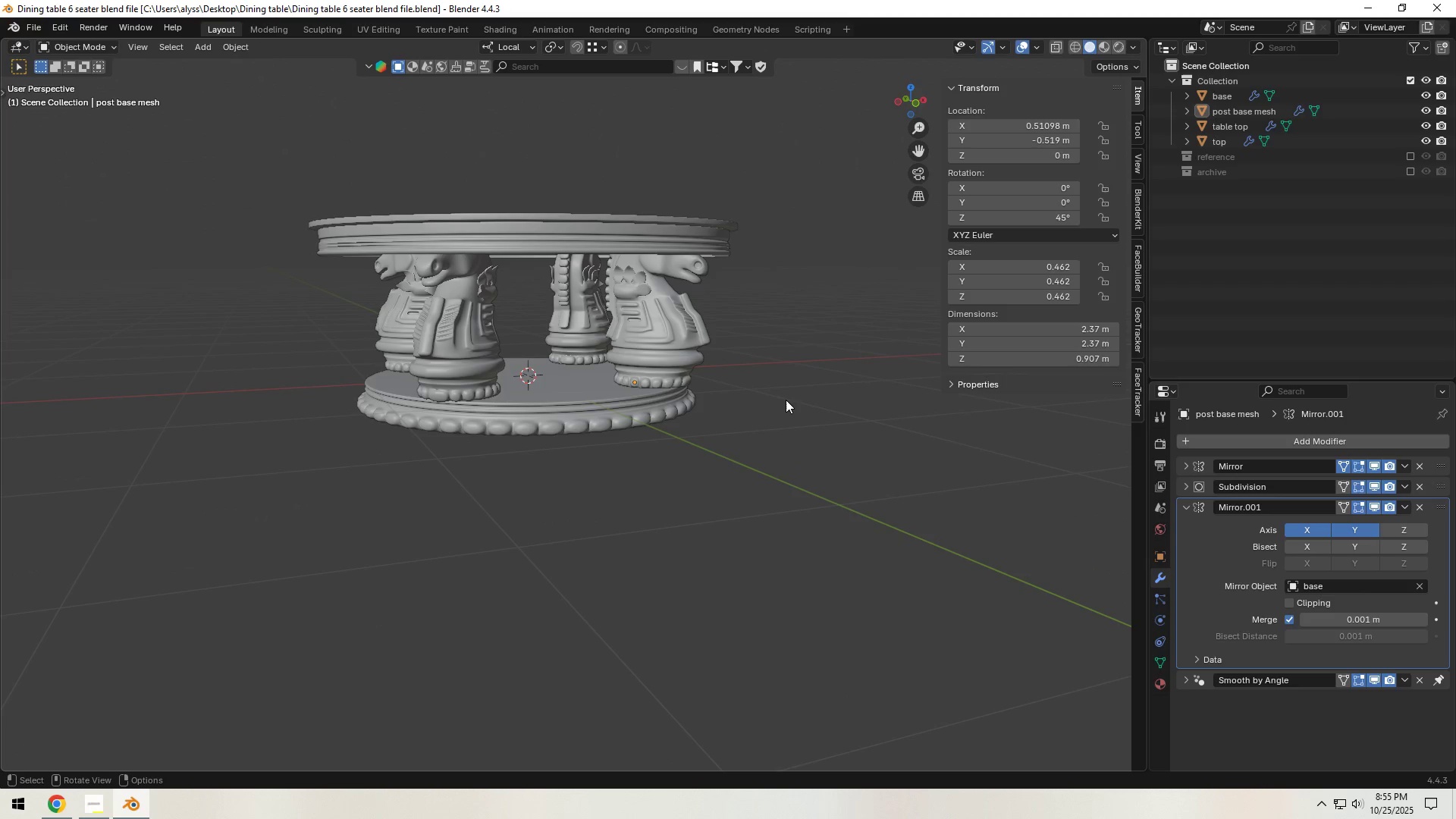 
wait(7.73)
 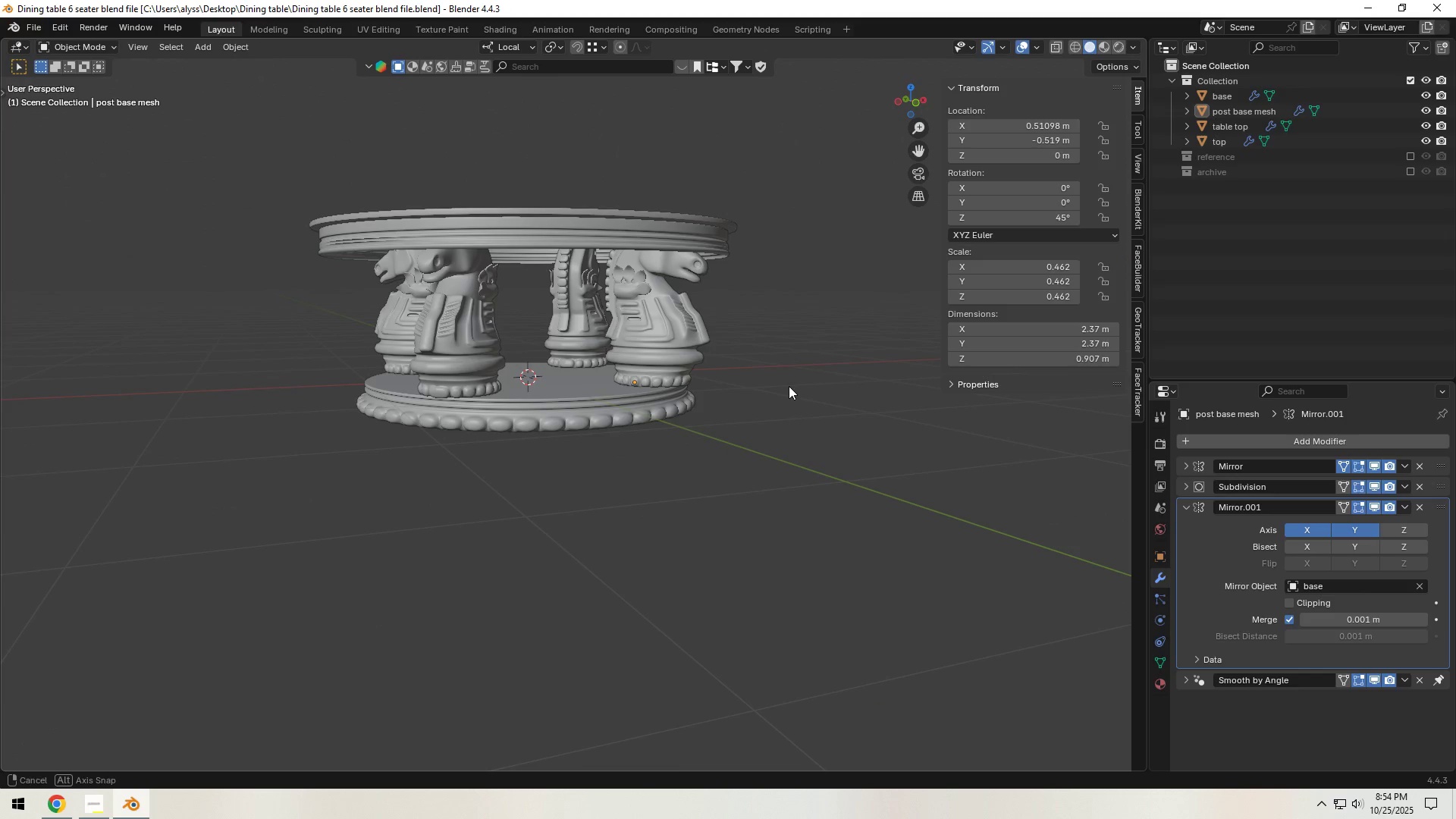 
scroll: coordinate [639, 459], scroll_direction: up, amount: 2.0
 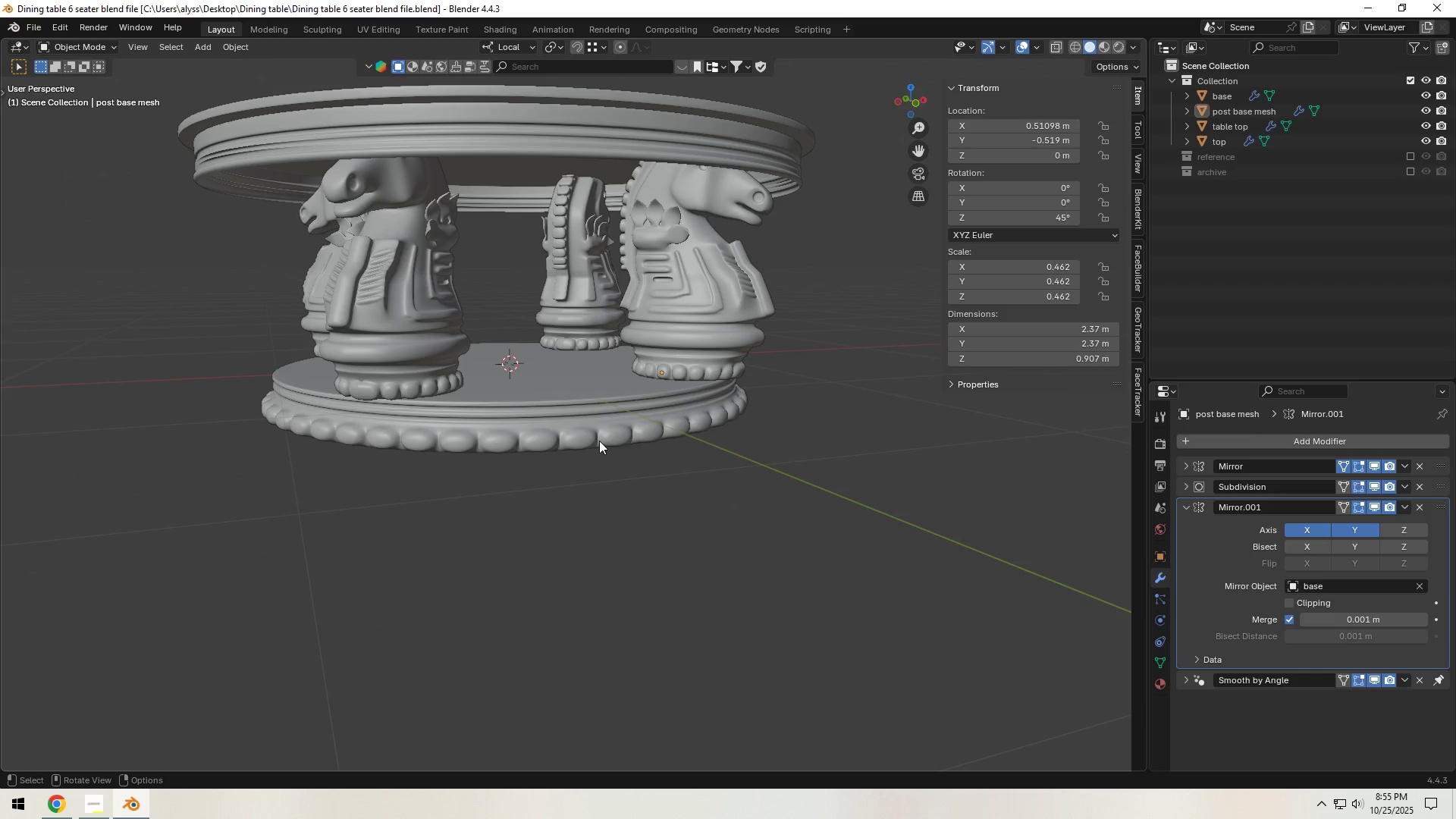 
left_click([599, 441])
 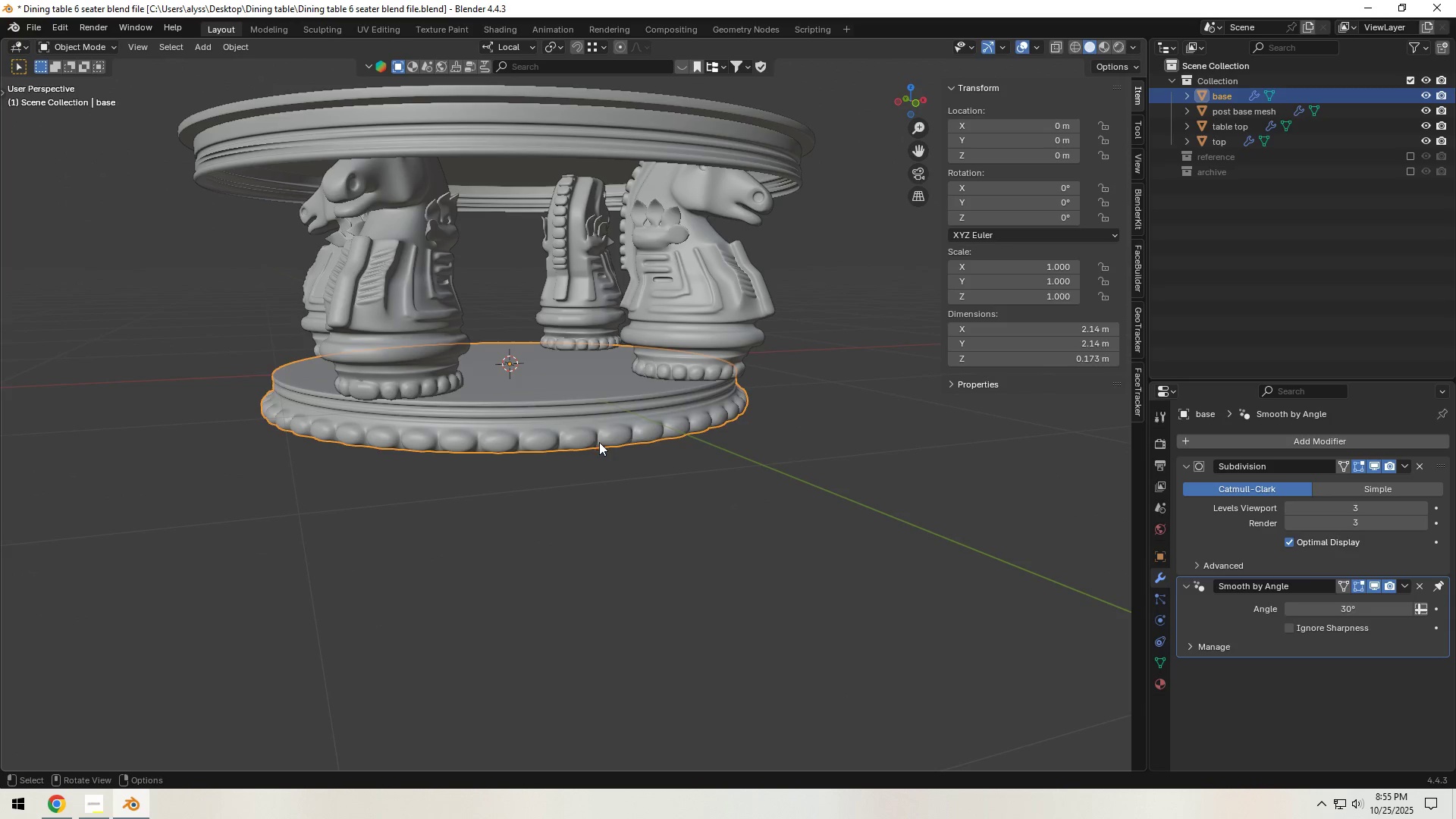 
key(Tab)
 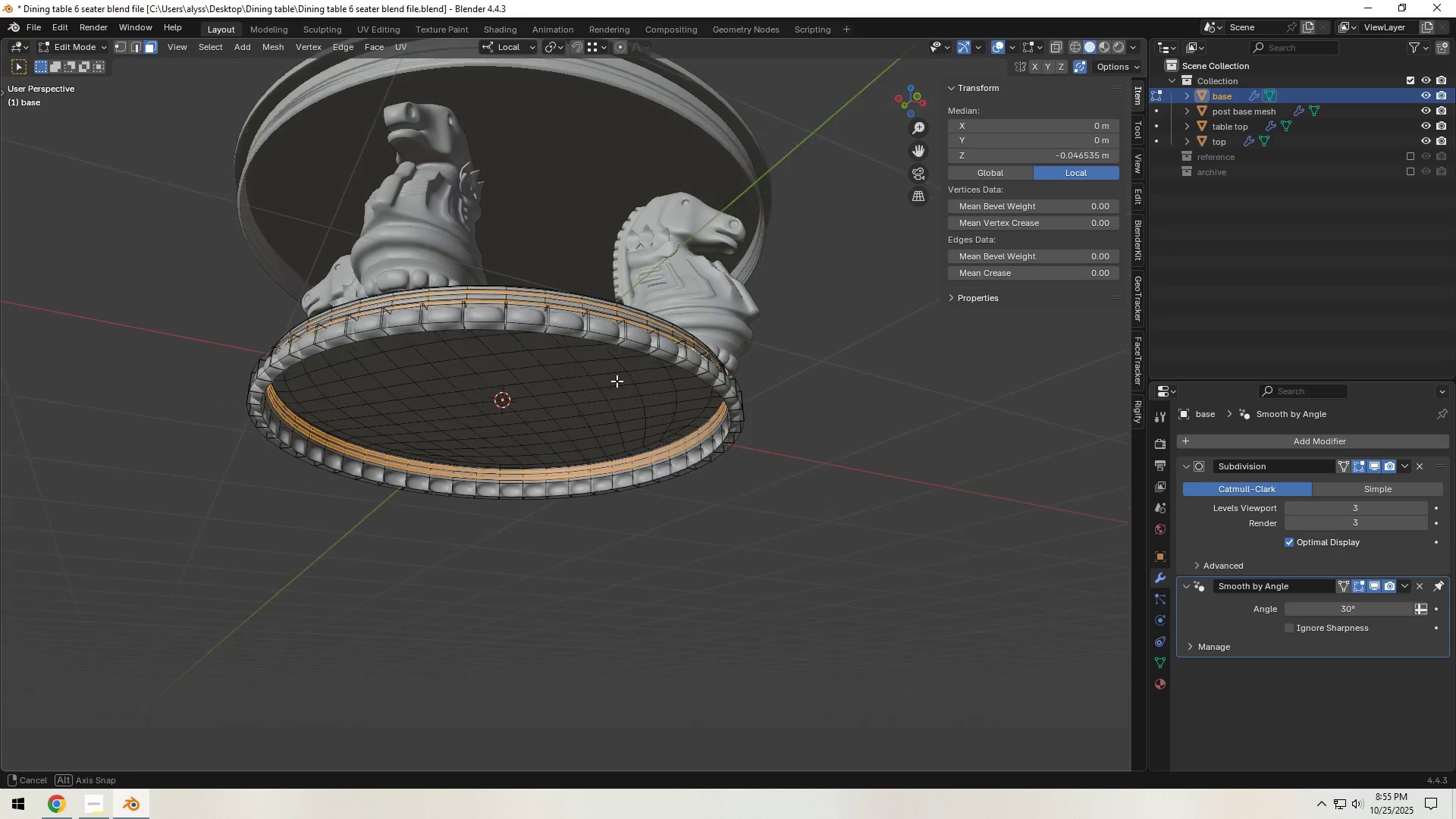 
scroll: coordinate [617, 378], scroll_direction: up, amount: 2.0
 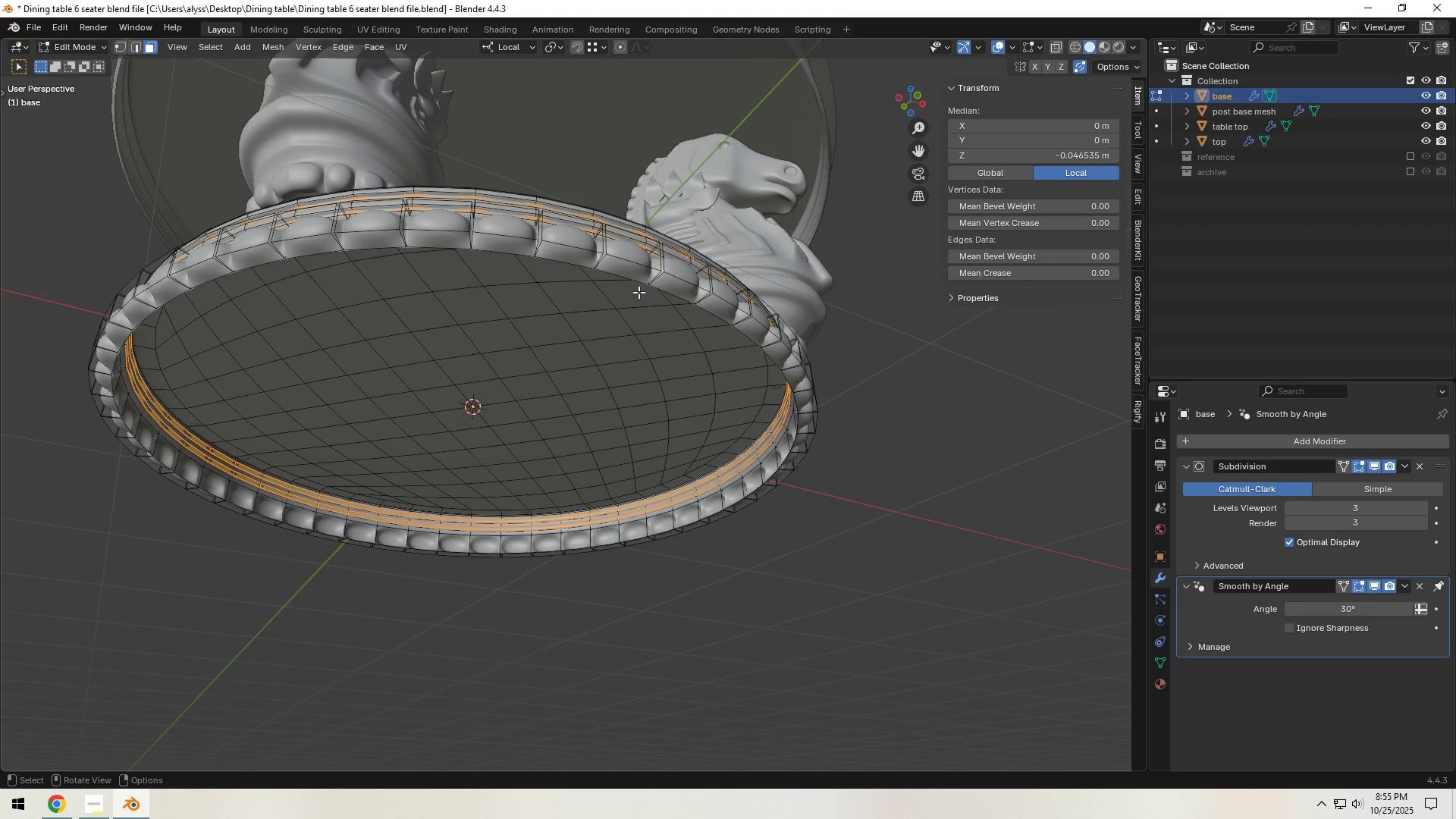 
hold_key(key=AltLeft, duration=1.09)
left_click([635, 278])
 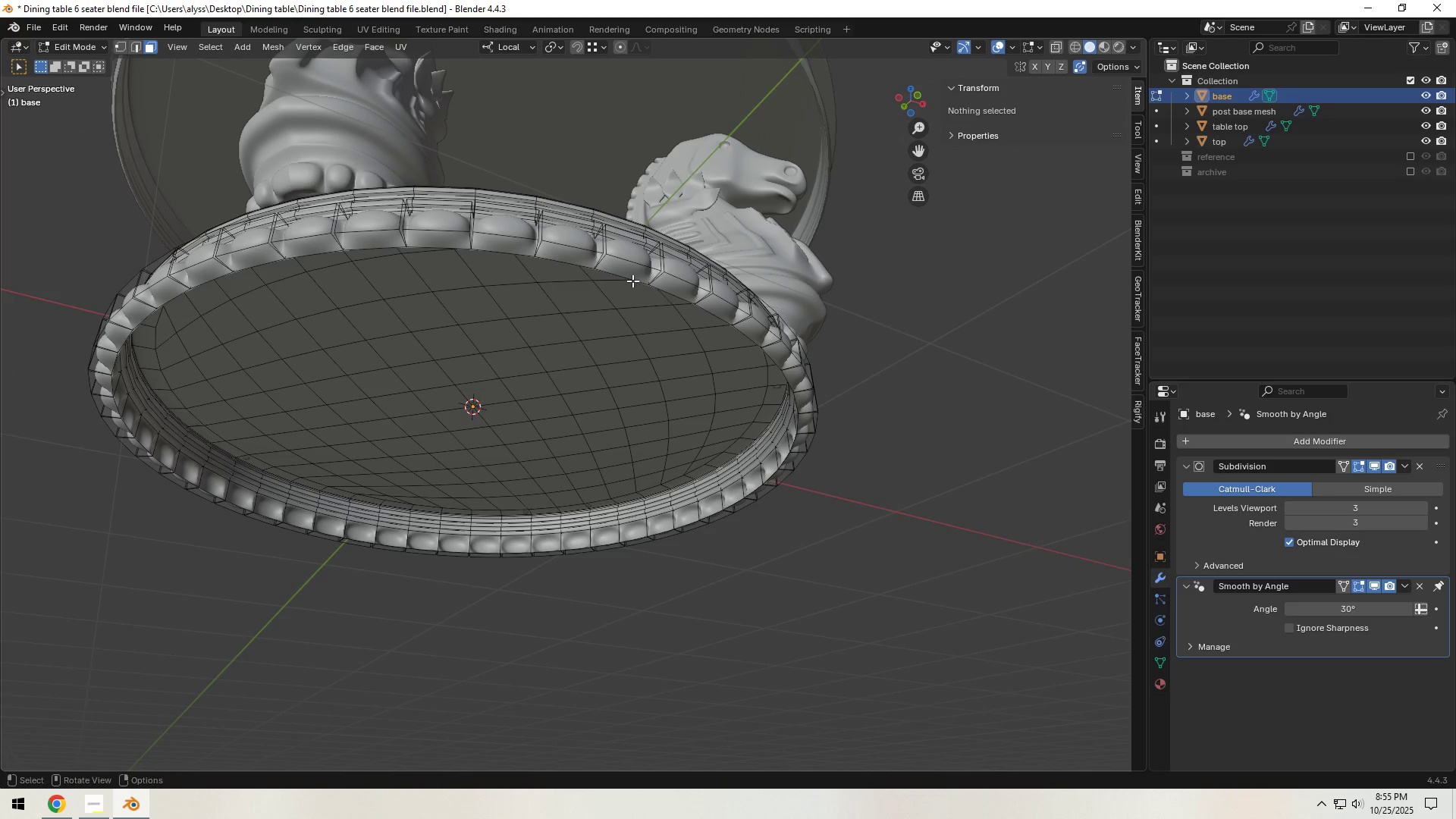 
key(2)
 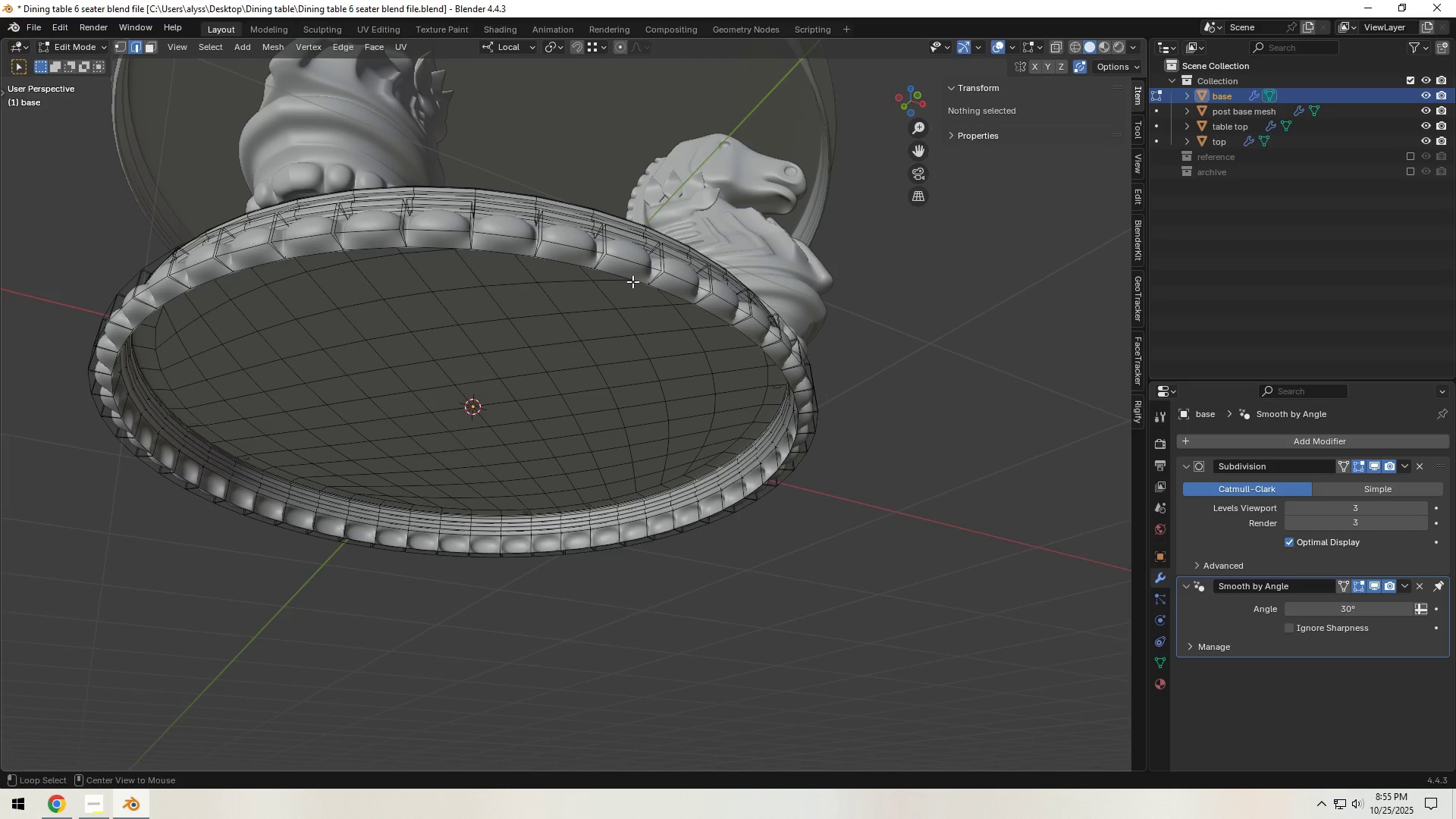 
hold_key(key=AltLeft, duration=0.46)
left_click([632, 281])
 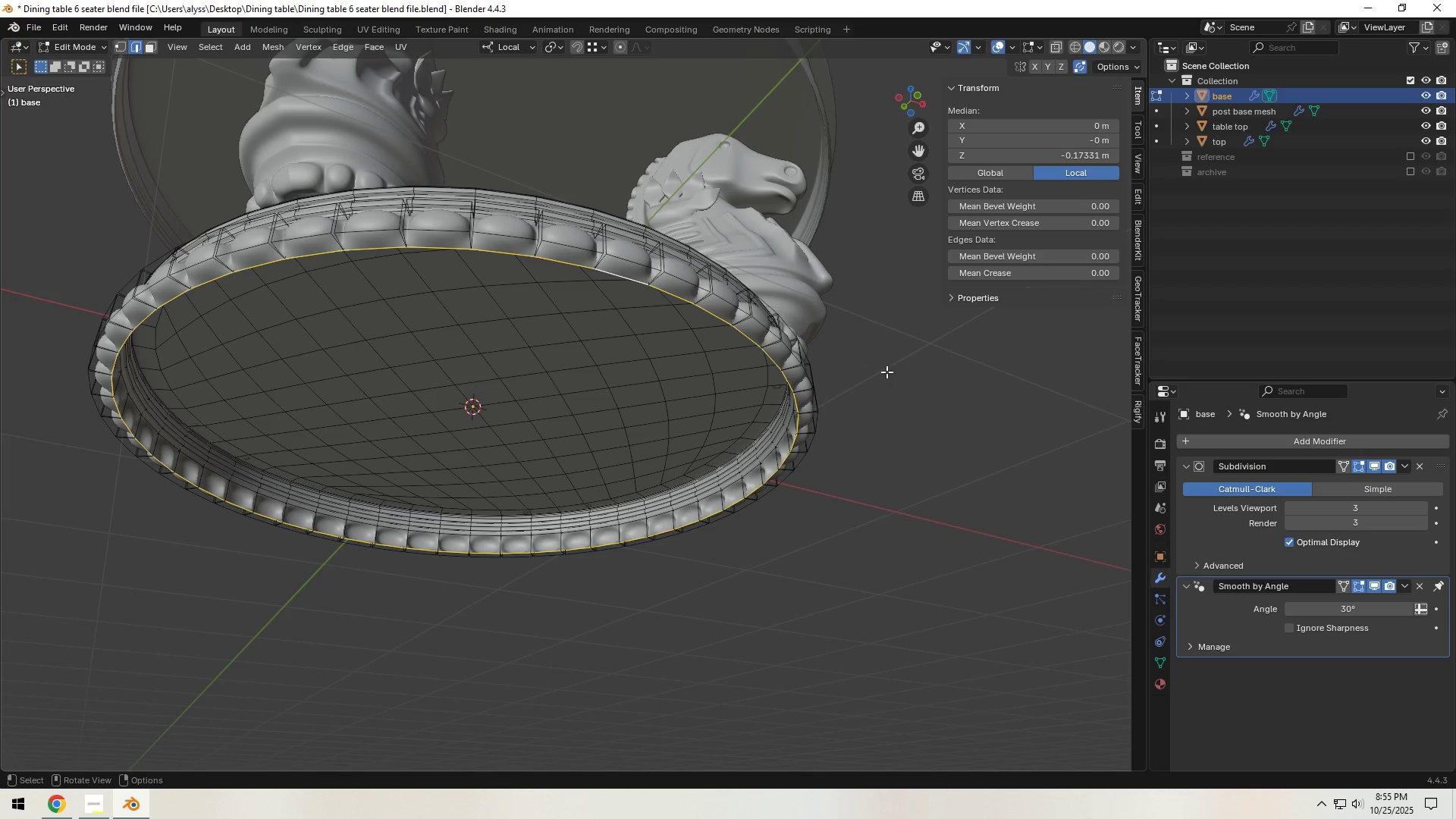 
key(E)
 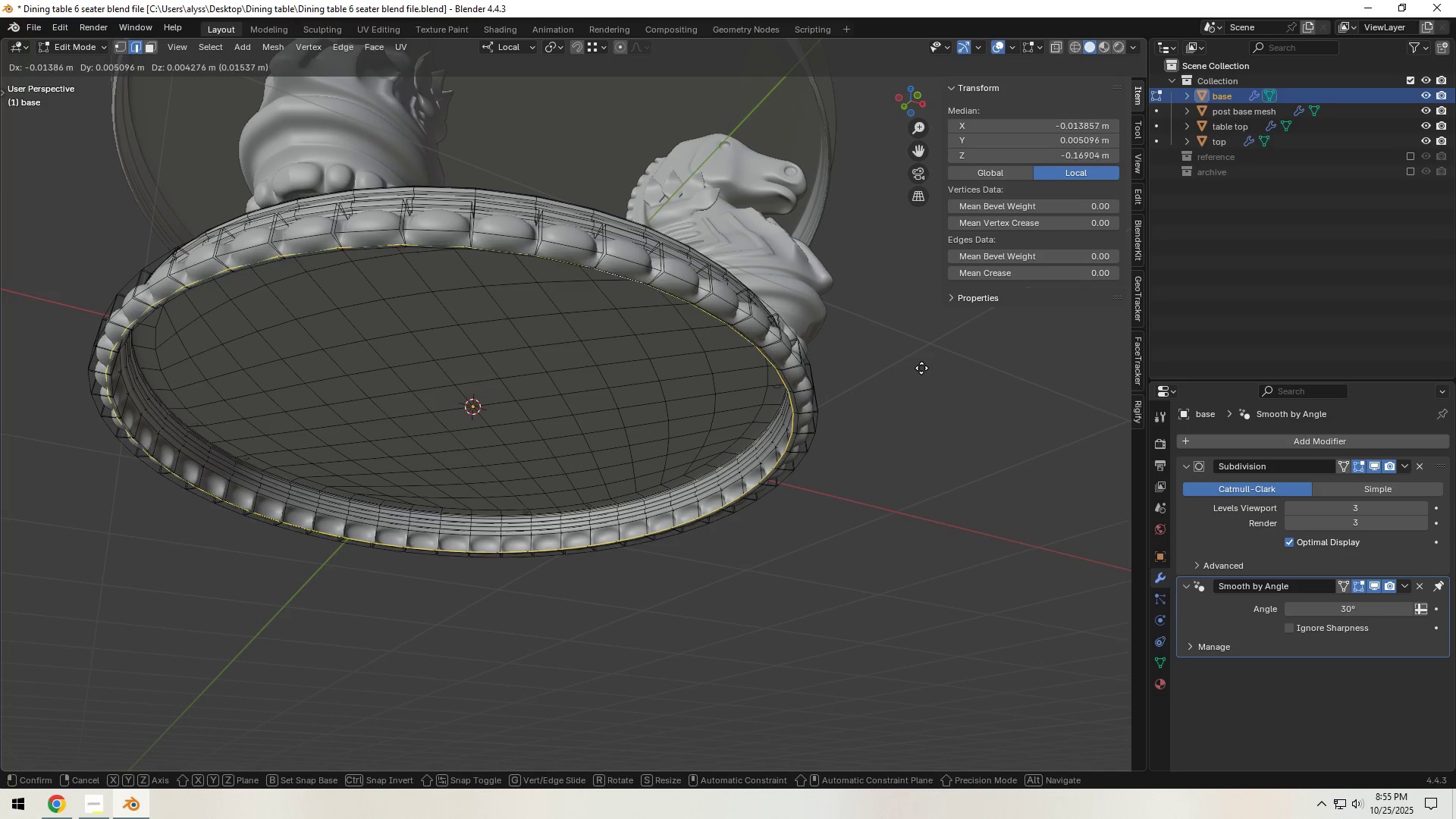 
right_click([921, 368])
 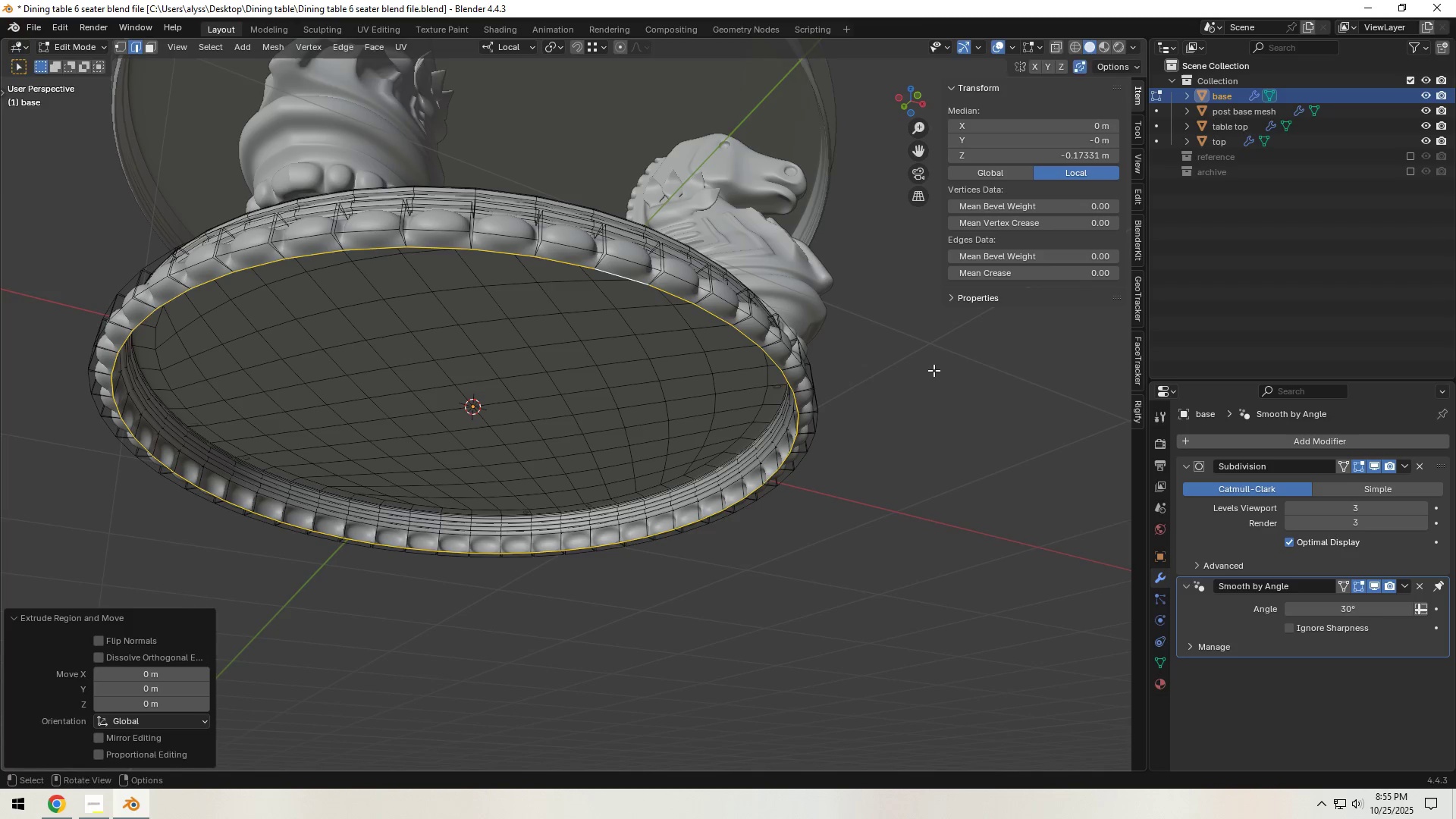 
key(S)
 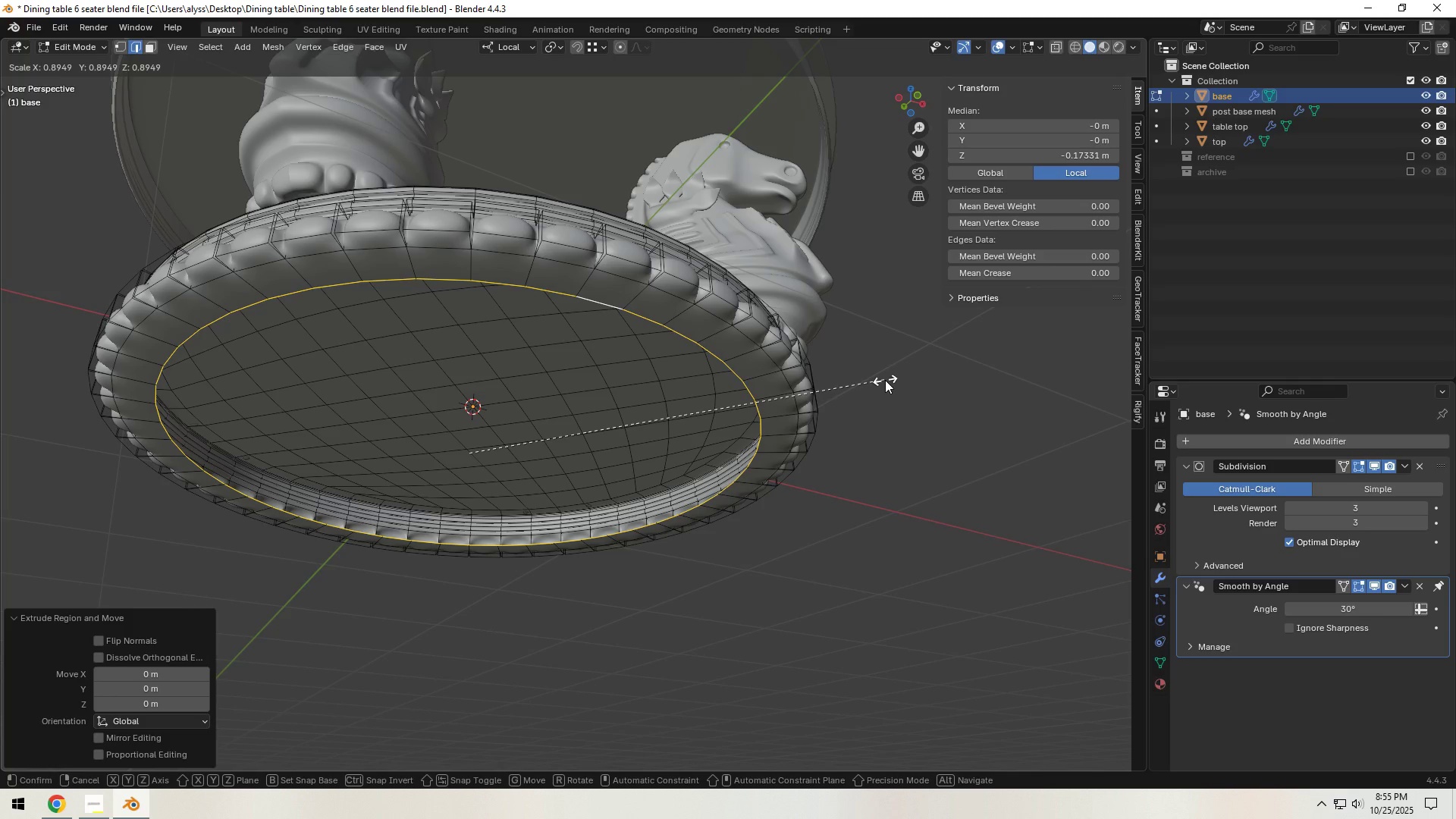 
left_click([885, 380])
 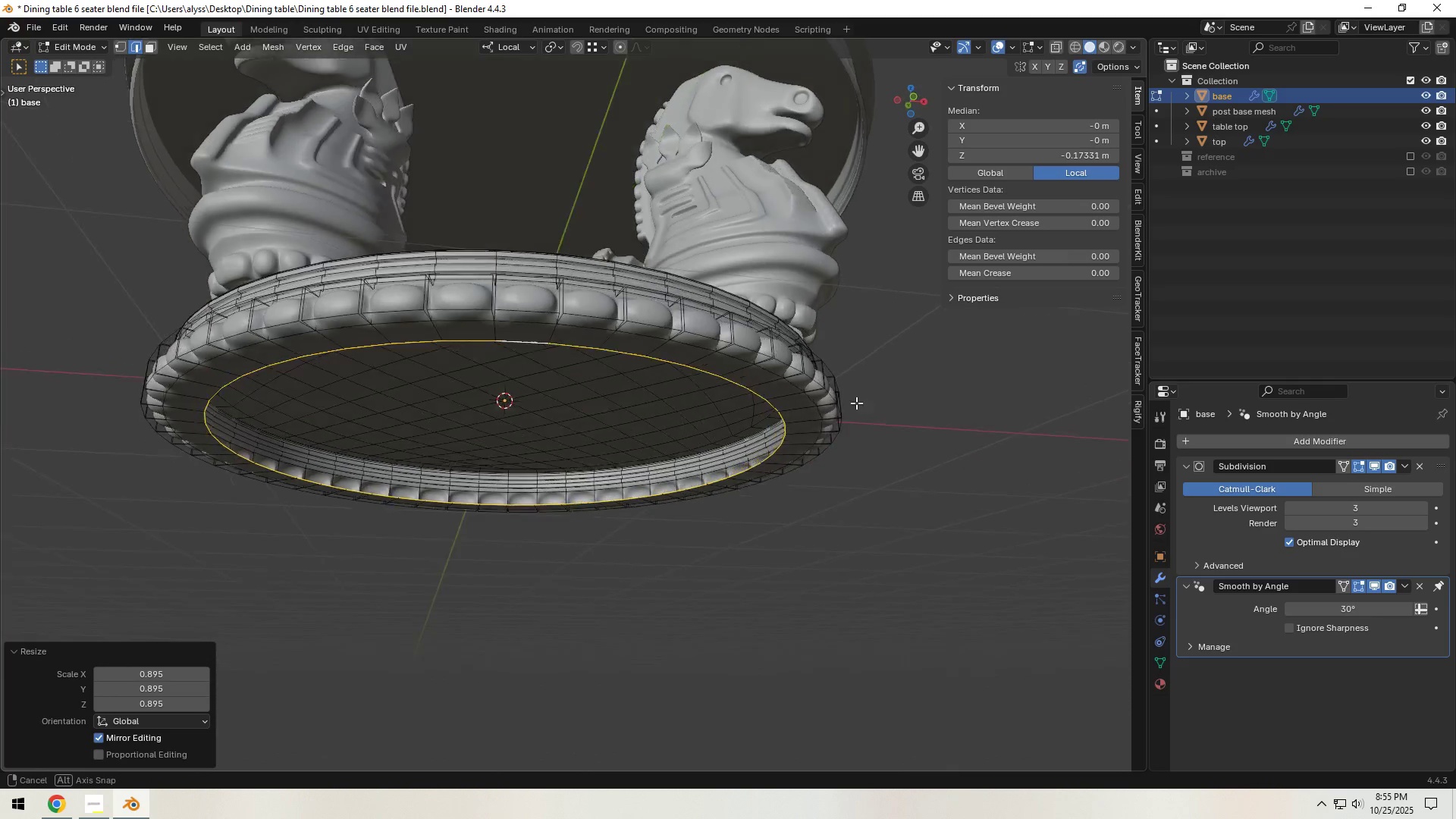 
type(ez)
 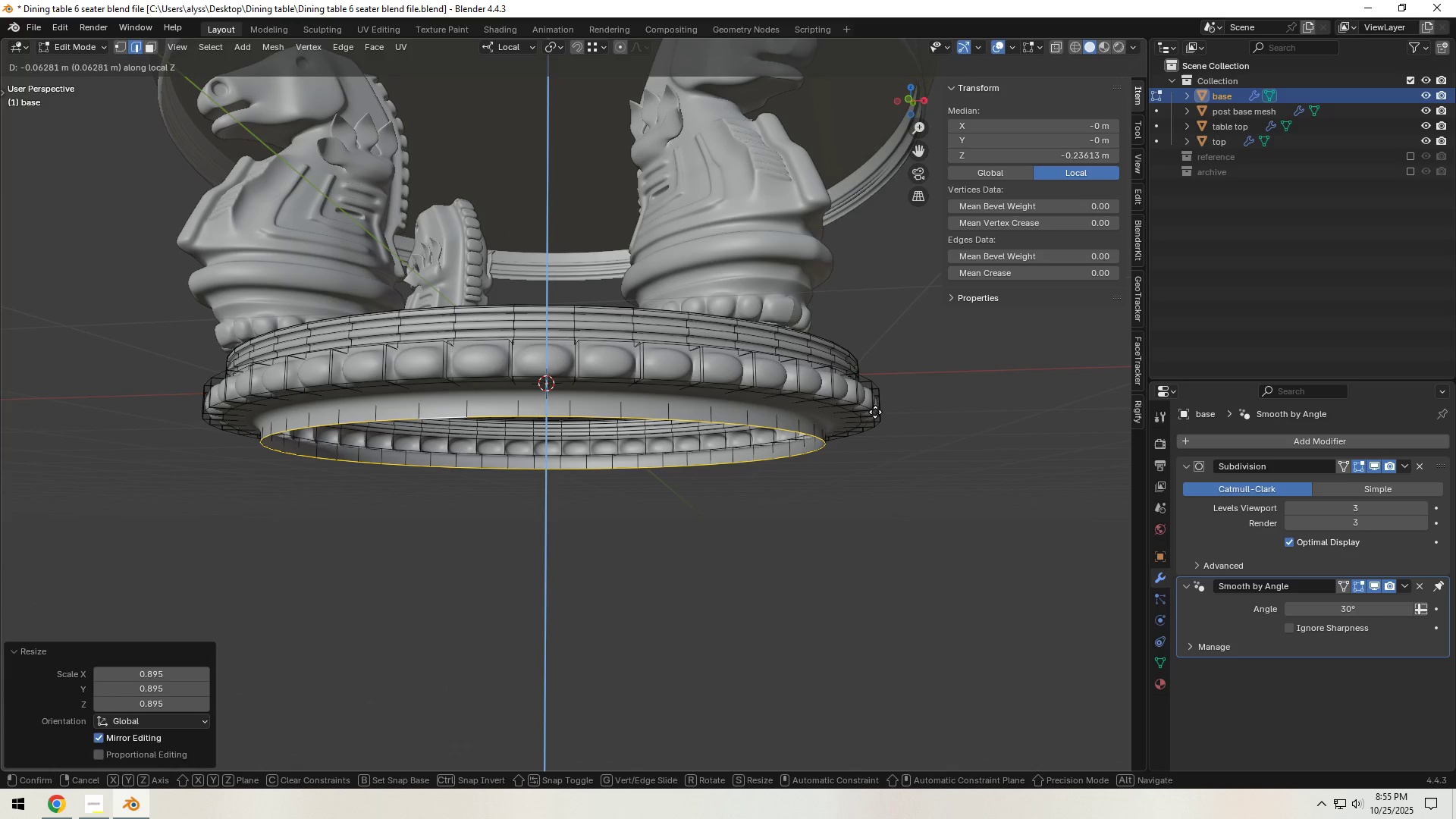 
left_click([875, 412])
 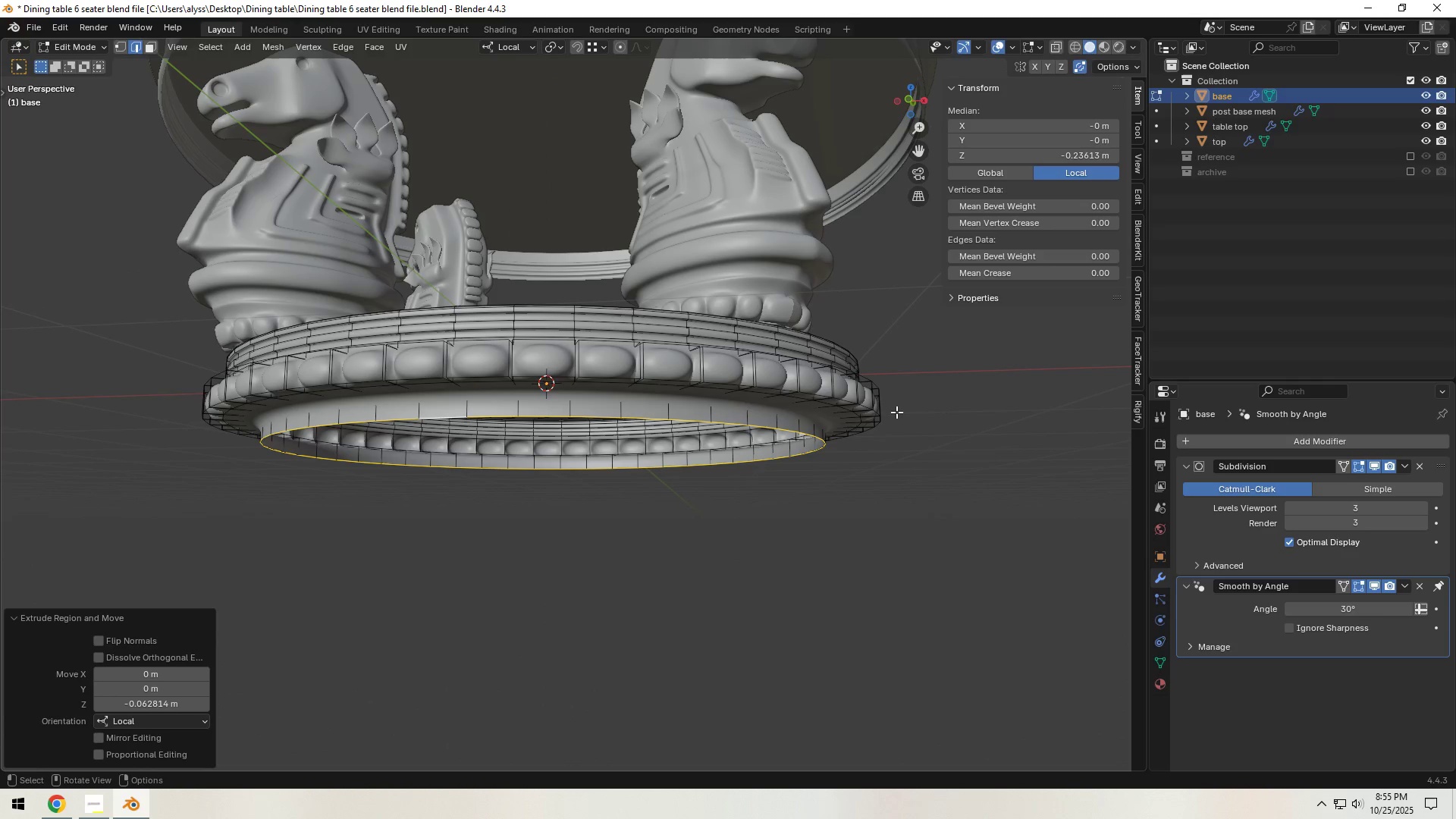 
key(E)
 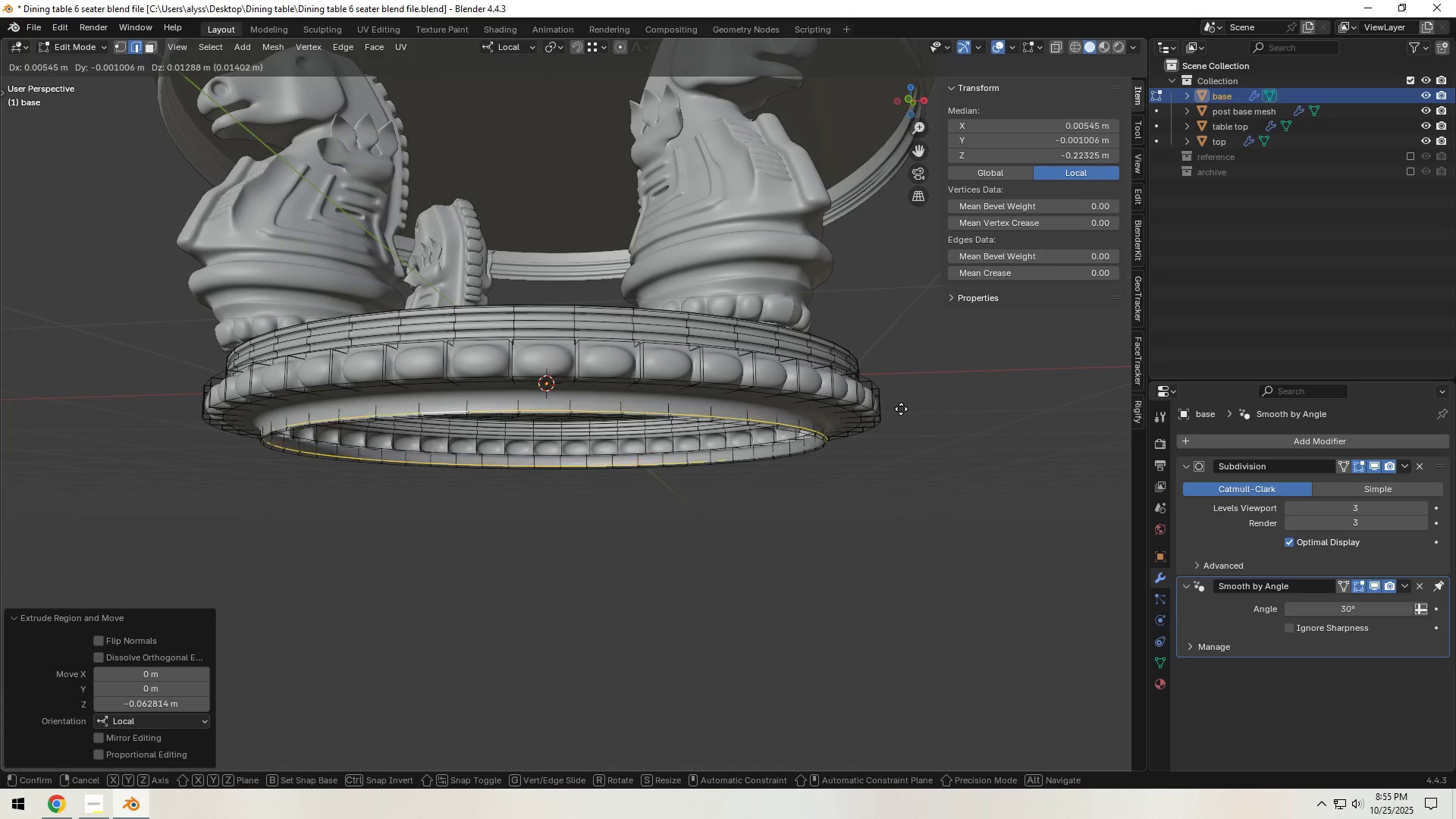 
right_click([901, 409])
 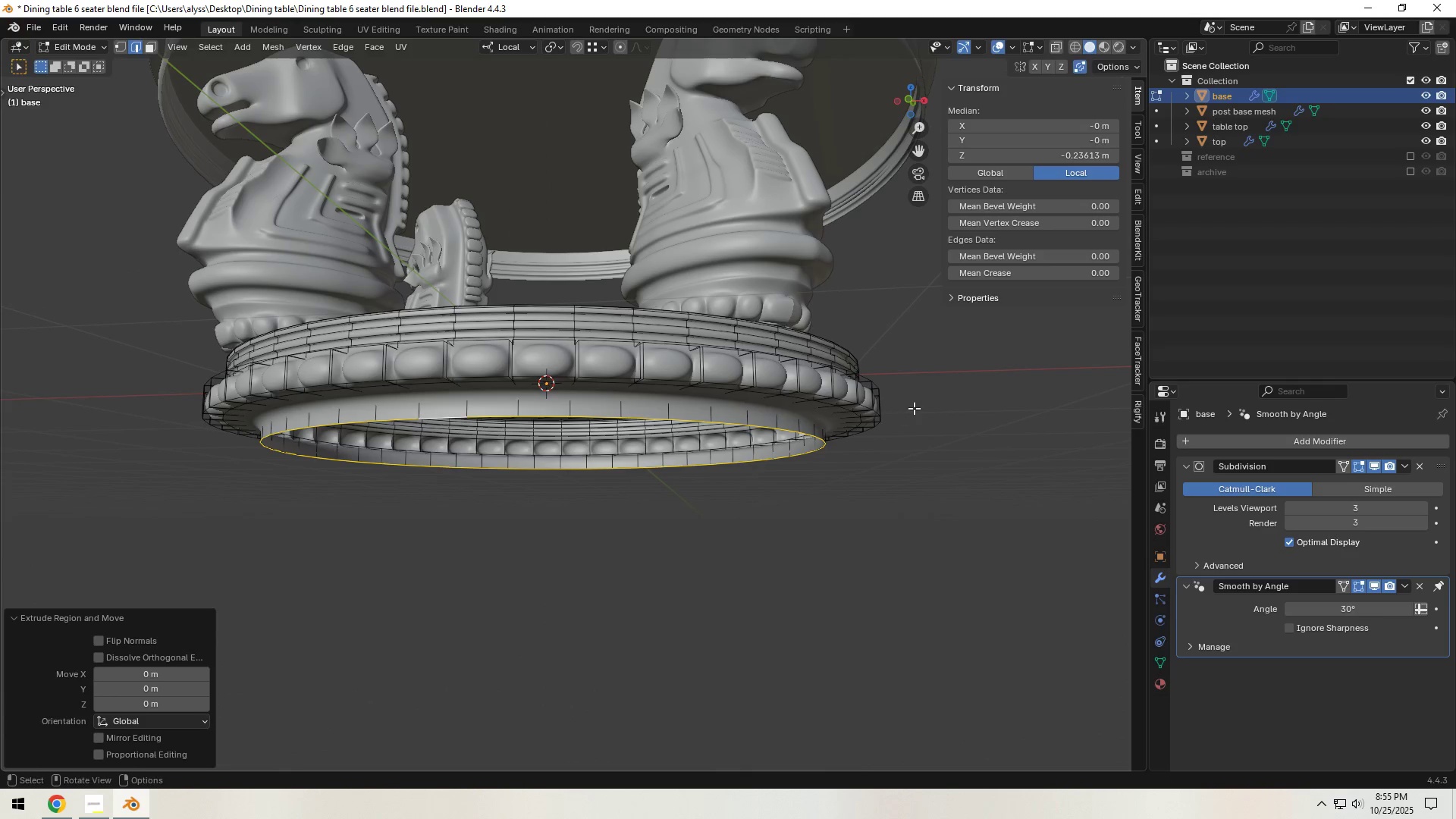 
key(S)
 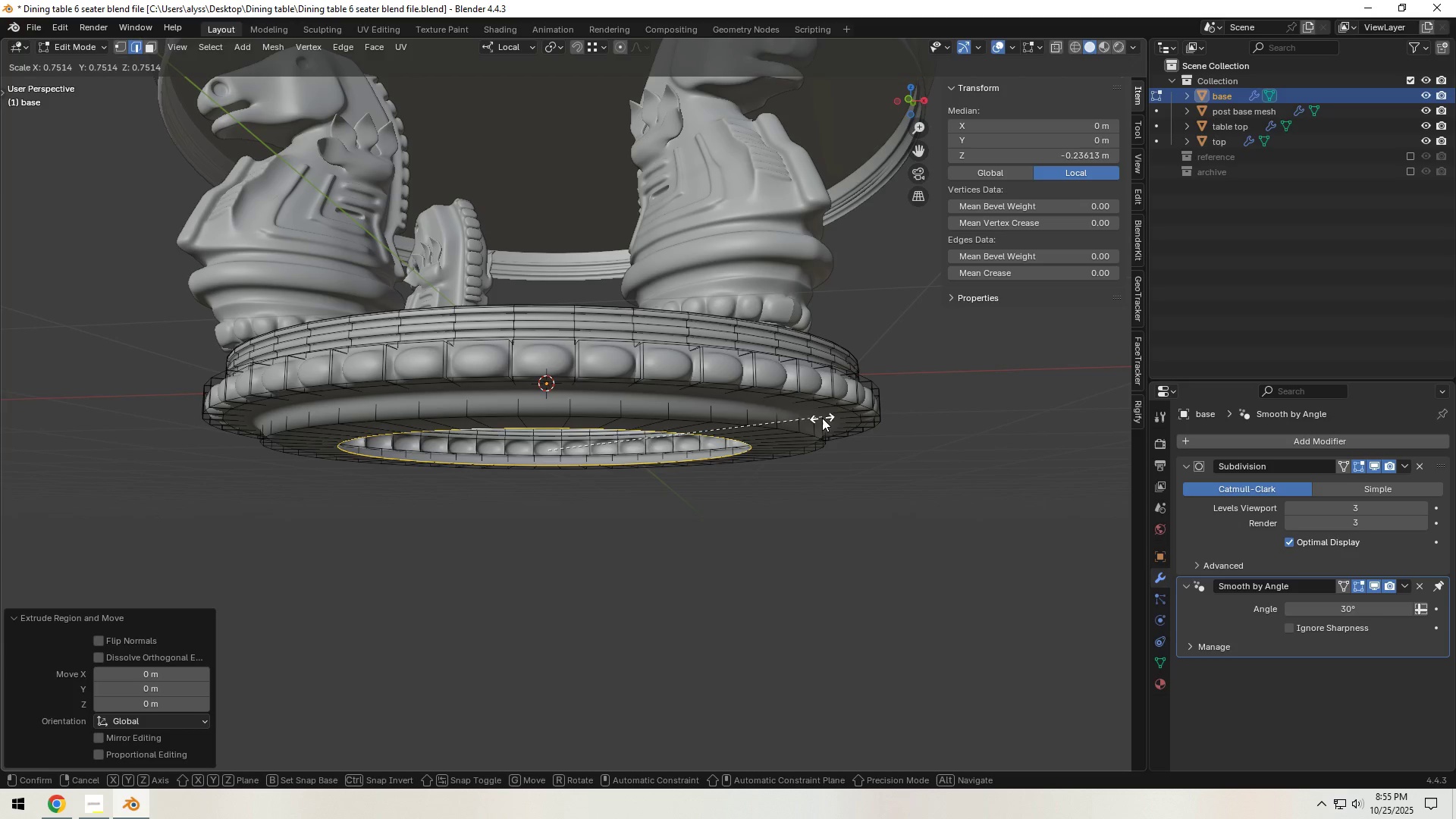 
left_click([821, 418])
 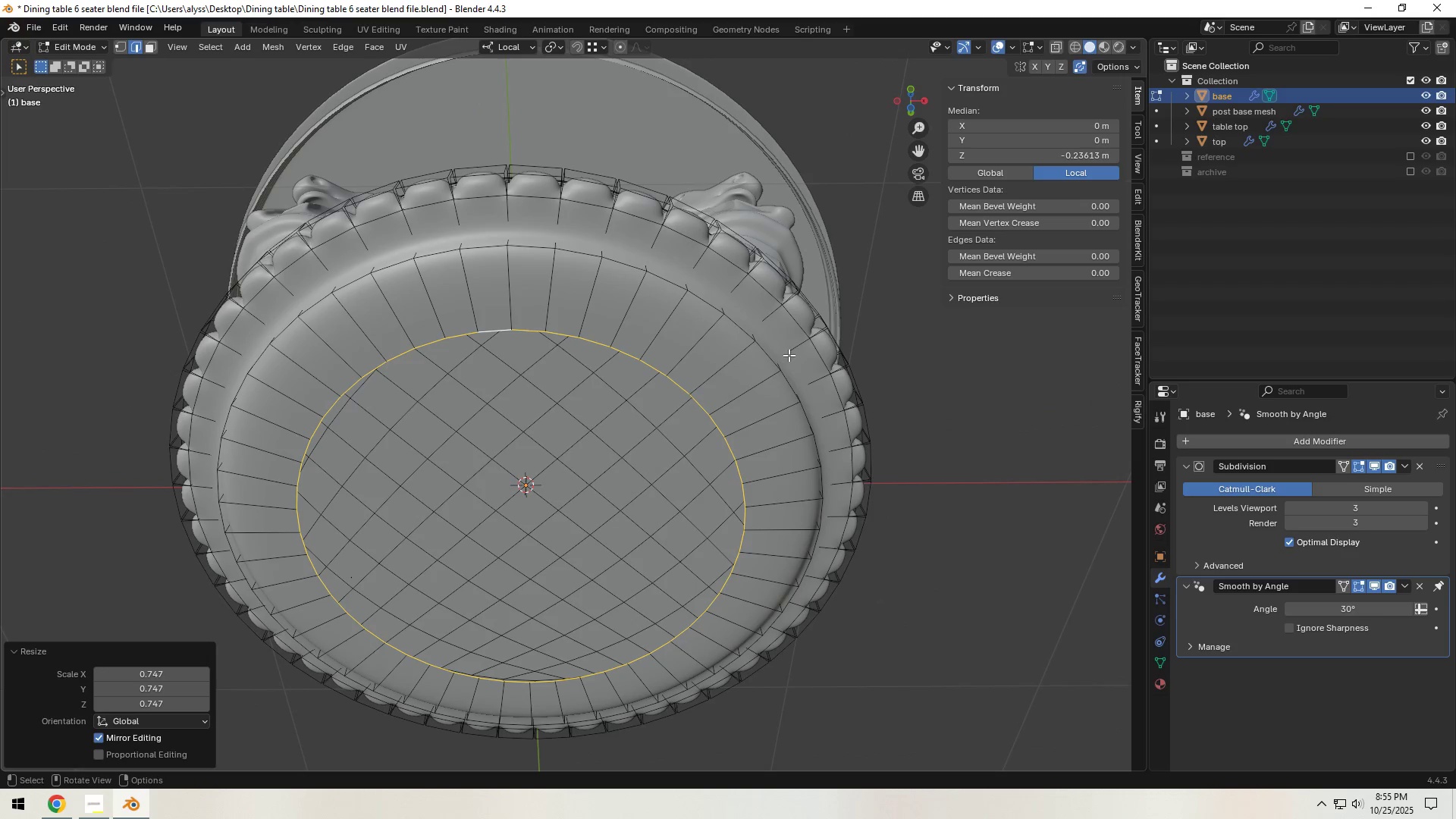 
key(Control+F)
 